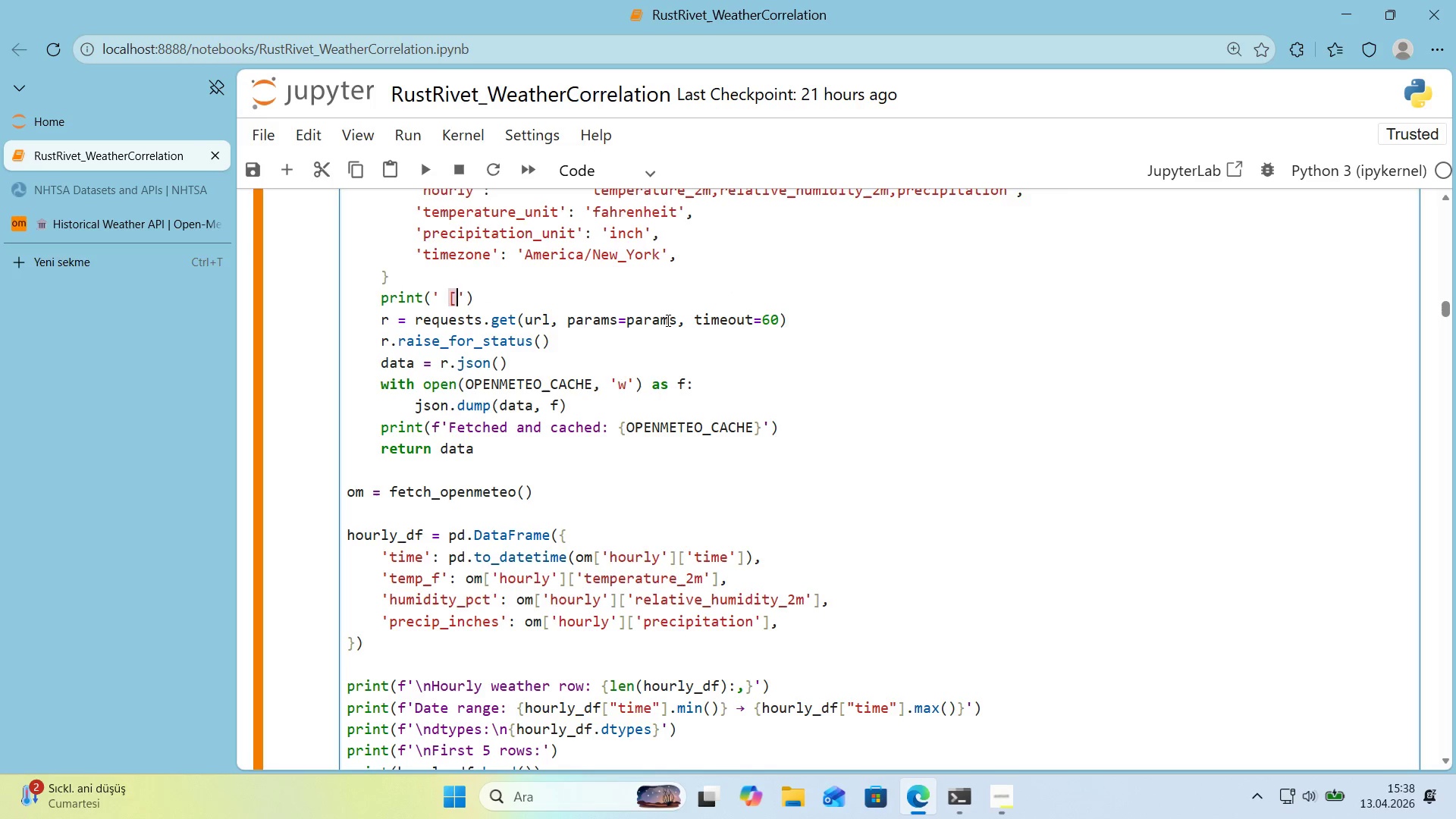 
key(Alt+Control+9)
 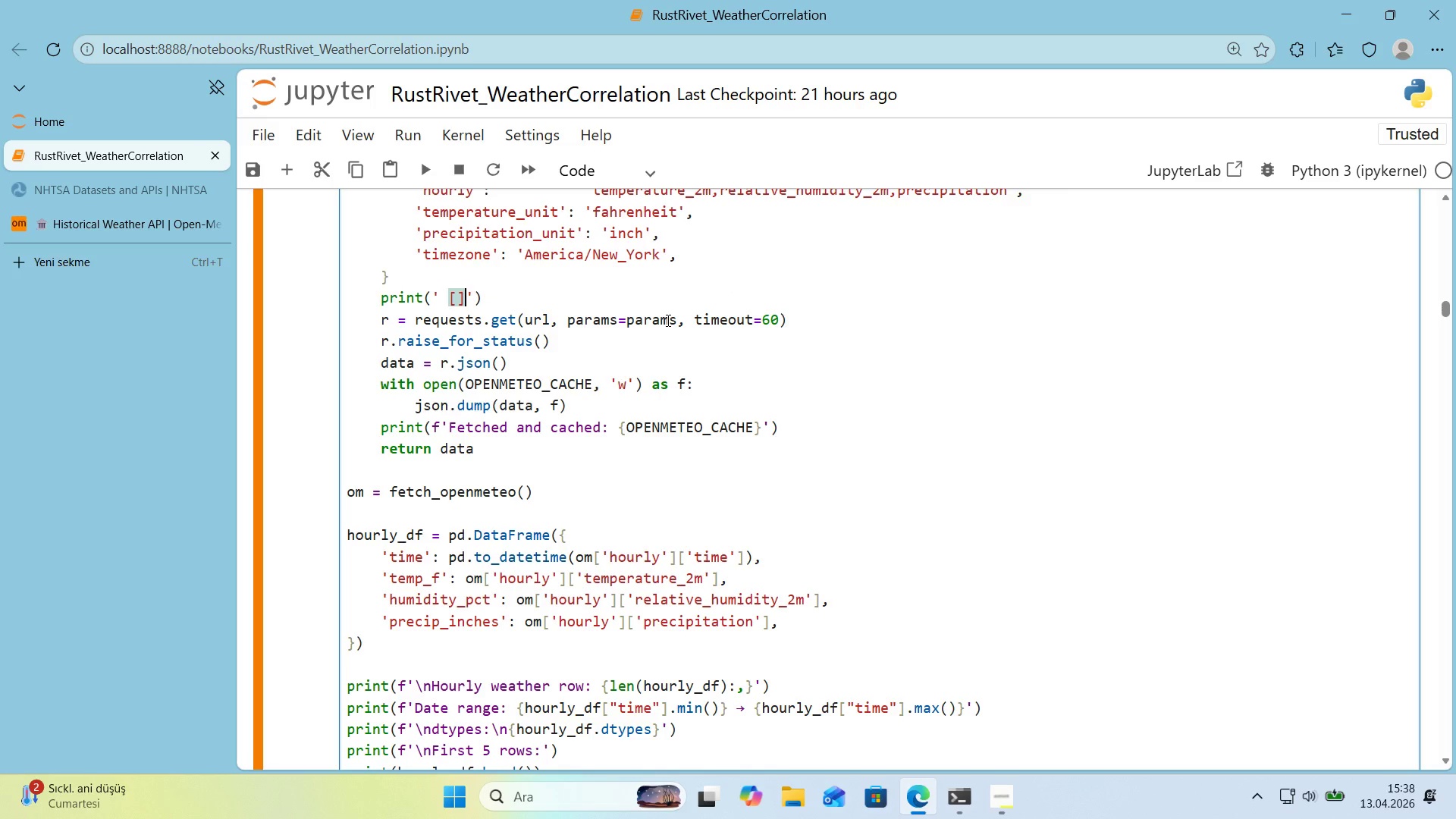 
key(ArrowLeft)
 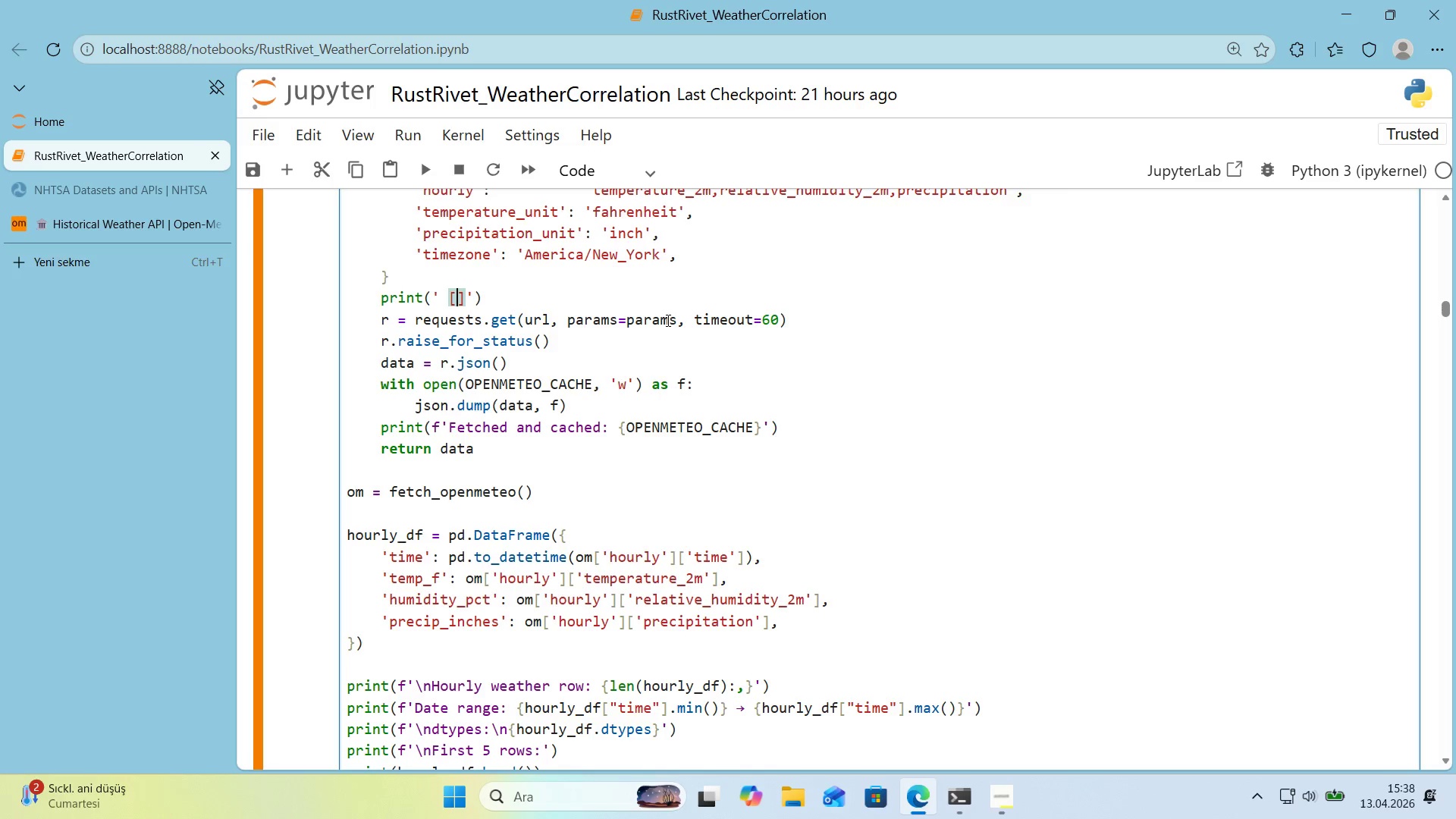 
key(Alt+Control+7)
 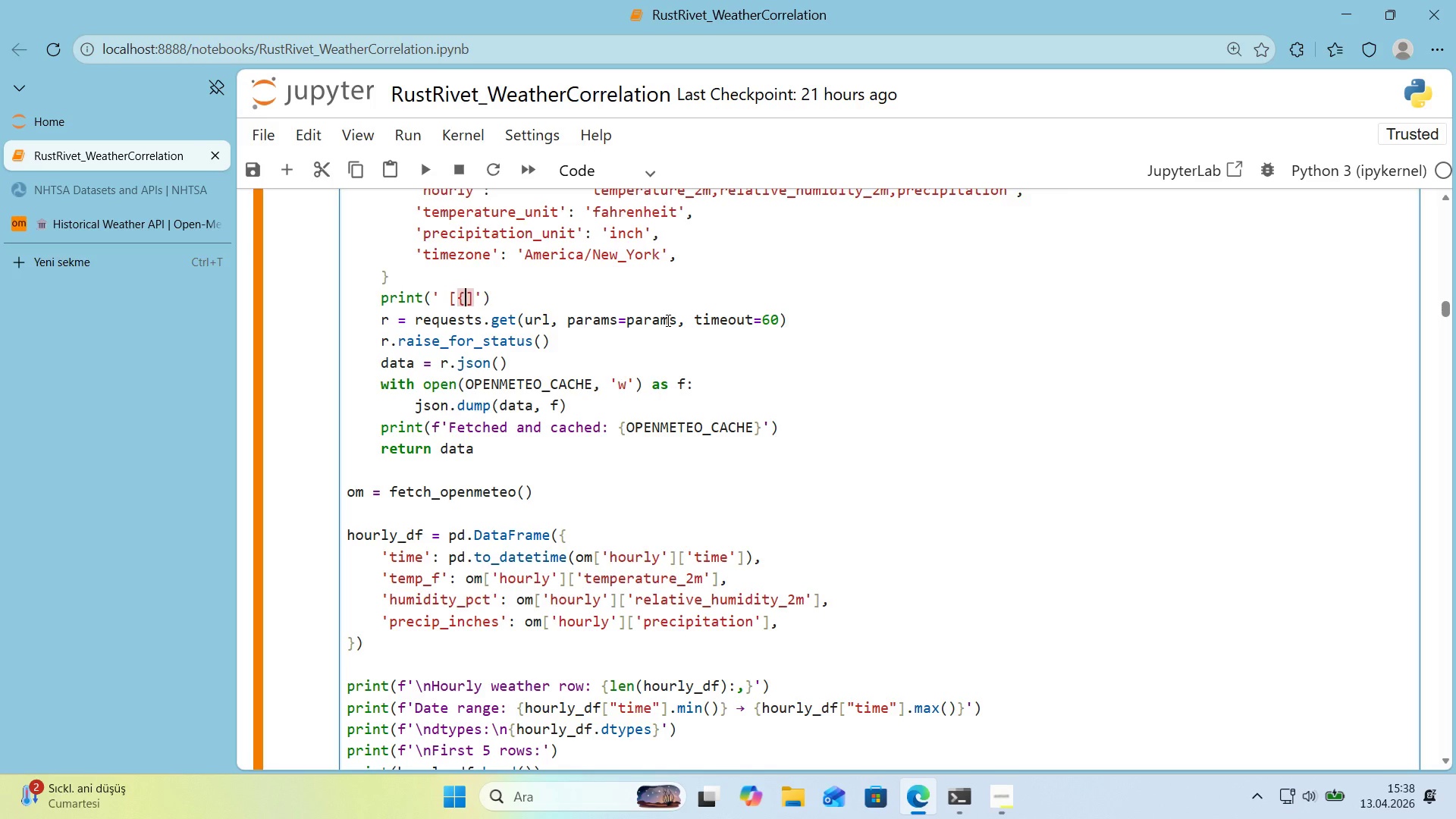 
key(Alt+Control+0)
 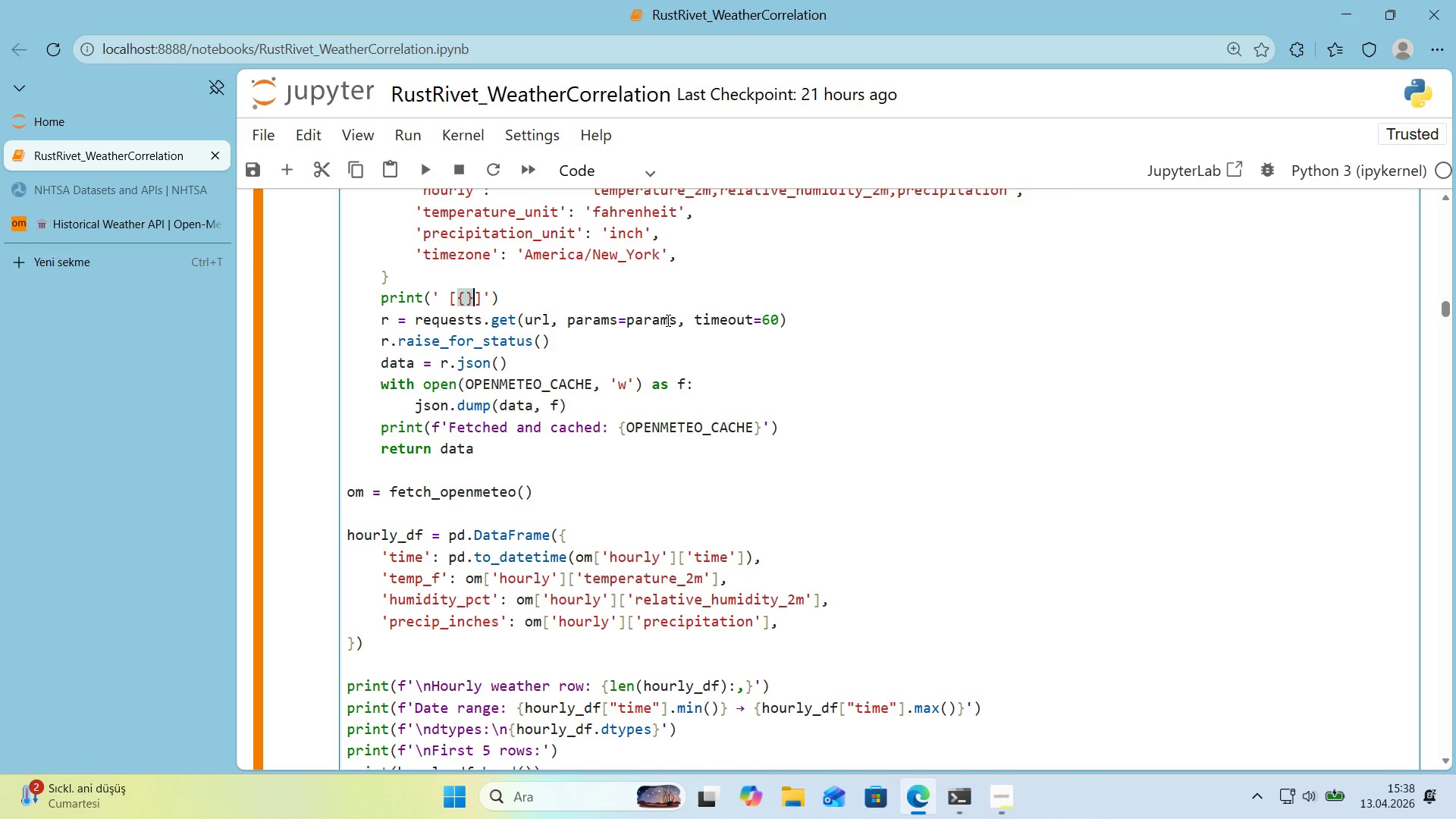 
key(ArrowLeft)
 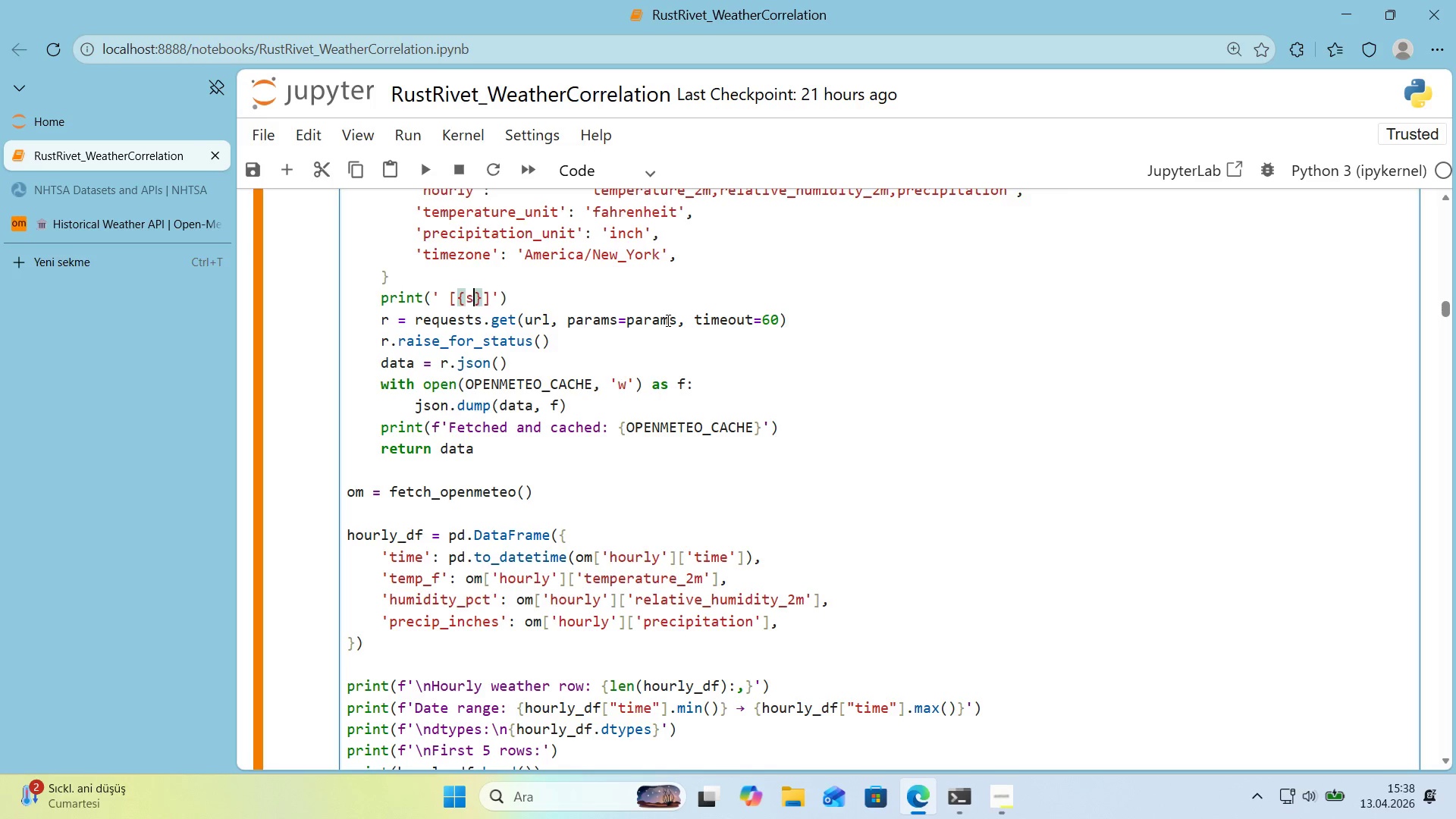 
type(state)
 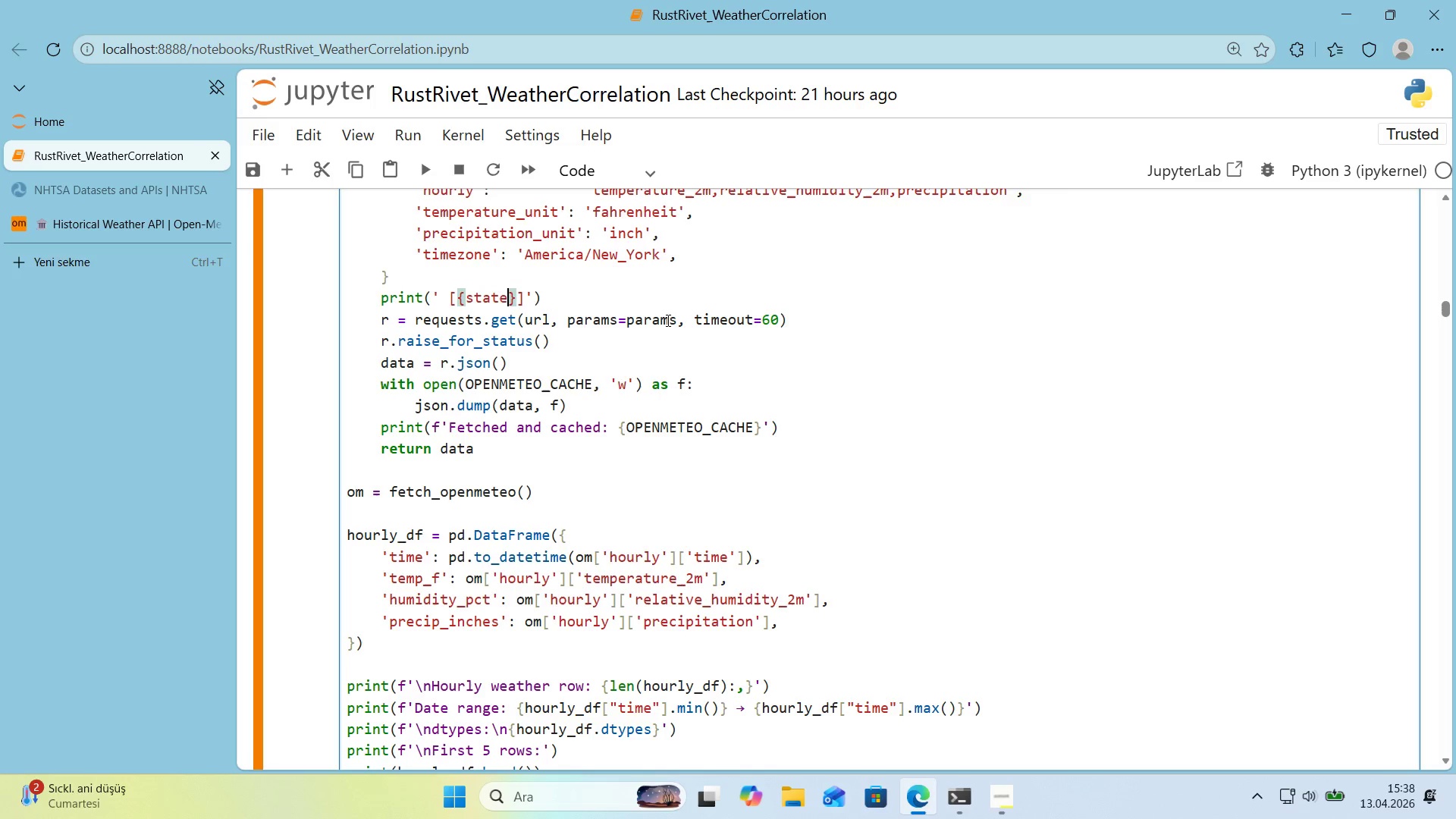 
key(ArrowRight)
 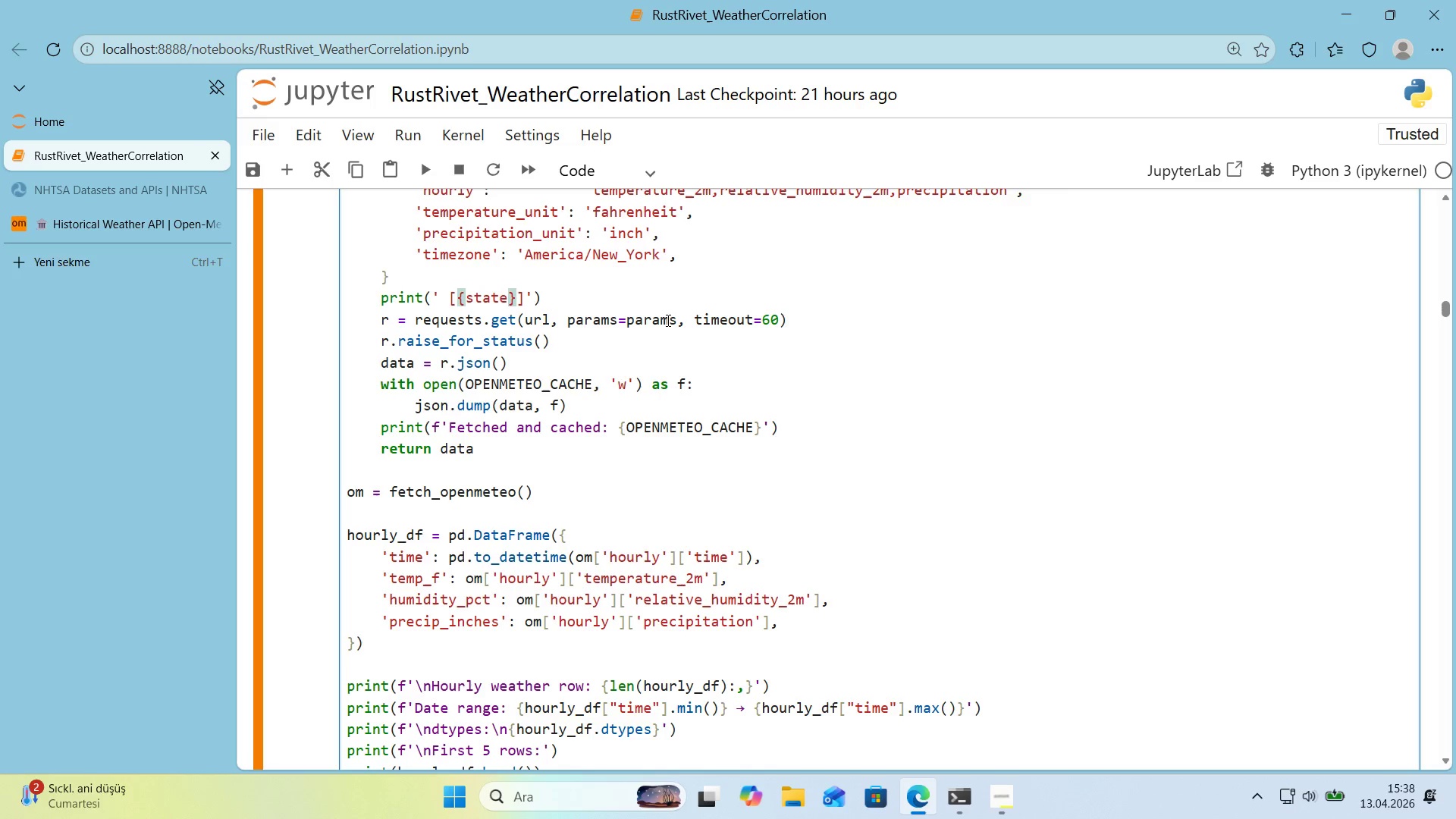 
key(Space)
 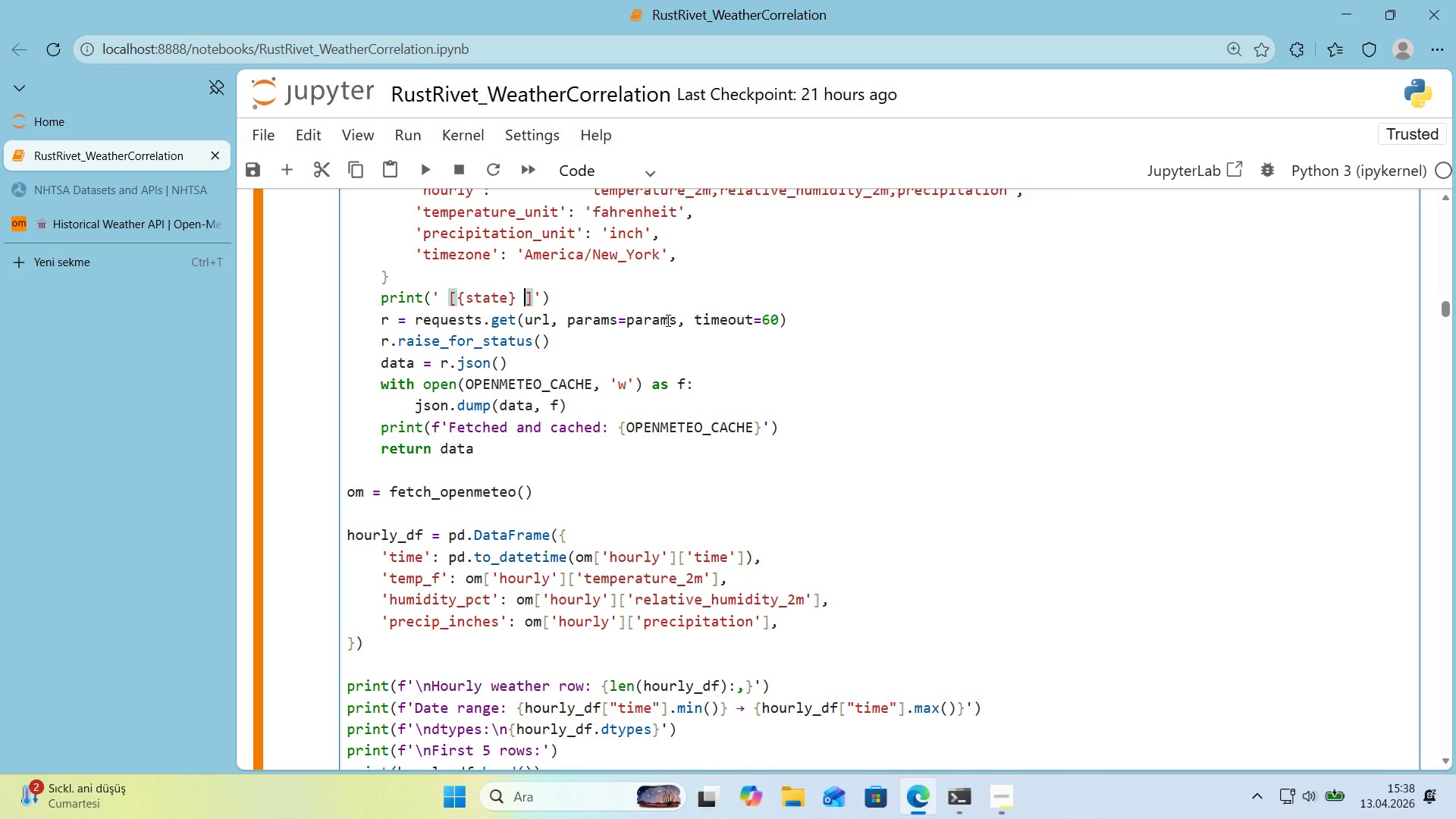 
key(Alt+Control+7)
 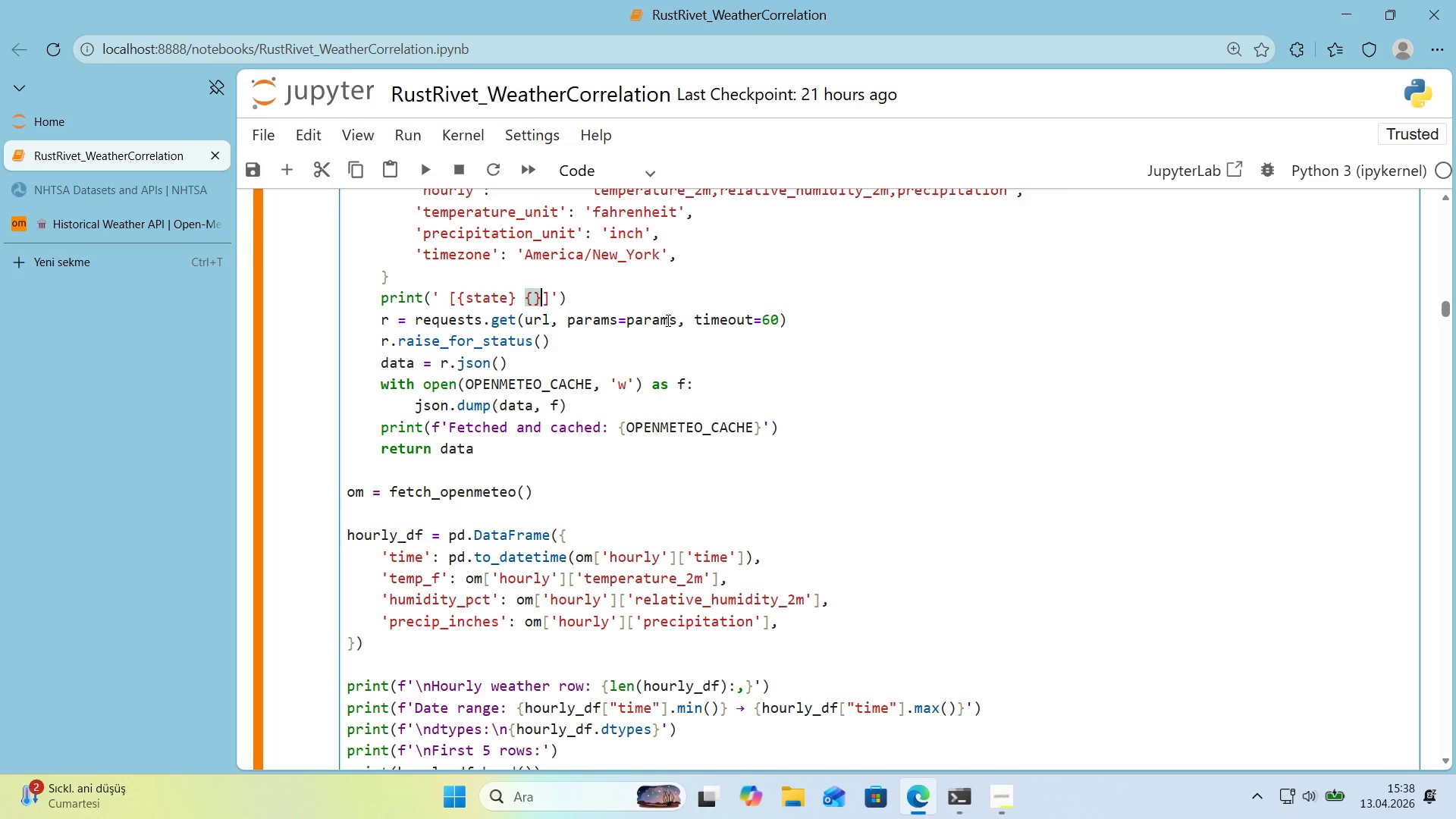 
key(Alt+Control+0)
 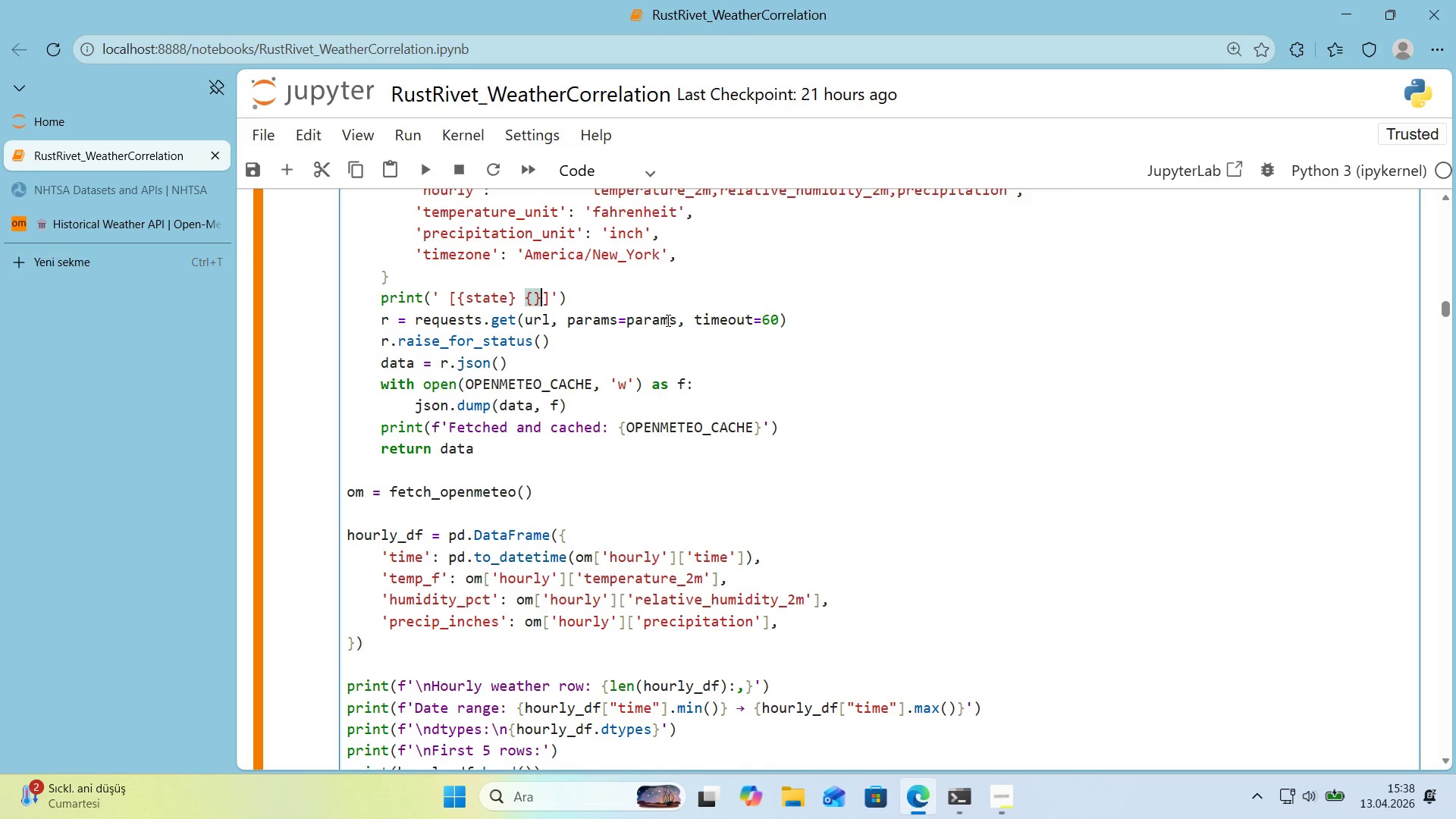 
key(ArrowLeft)
 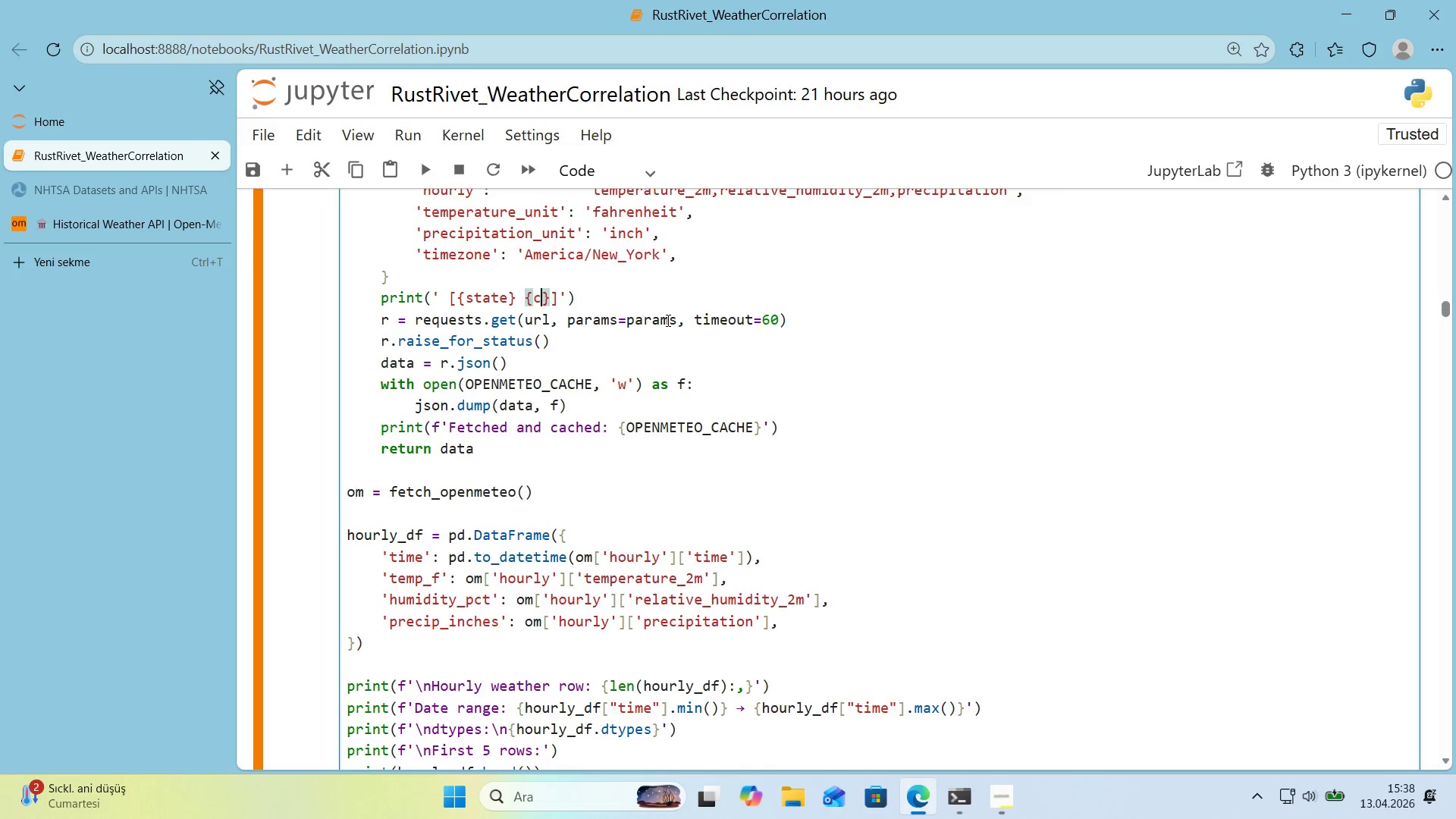 
type(c'ty)
 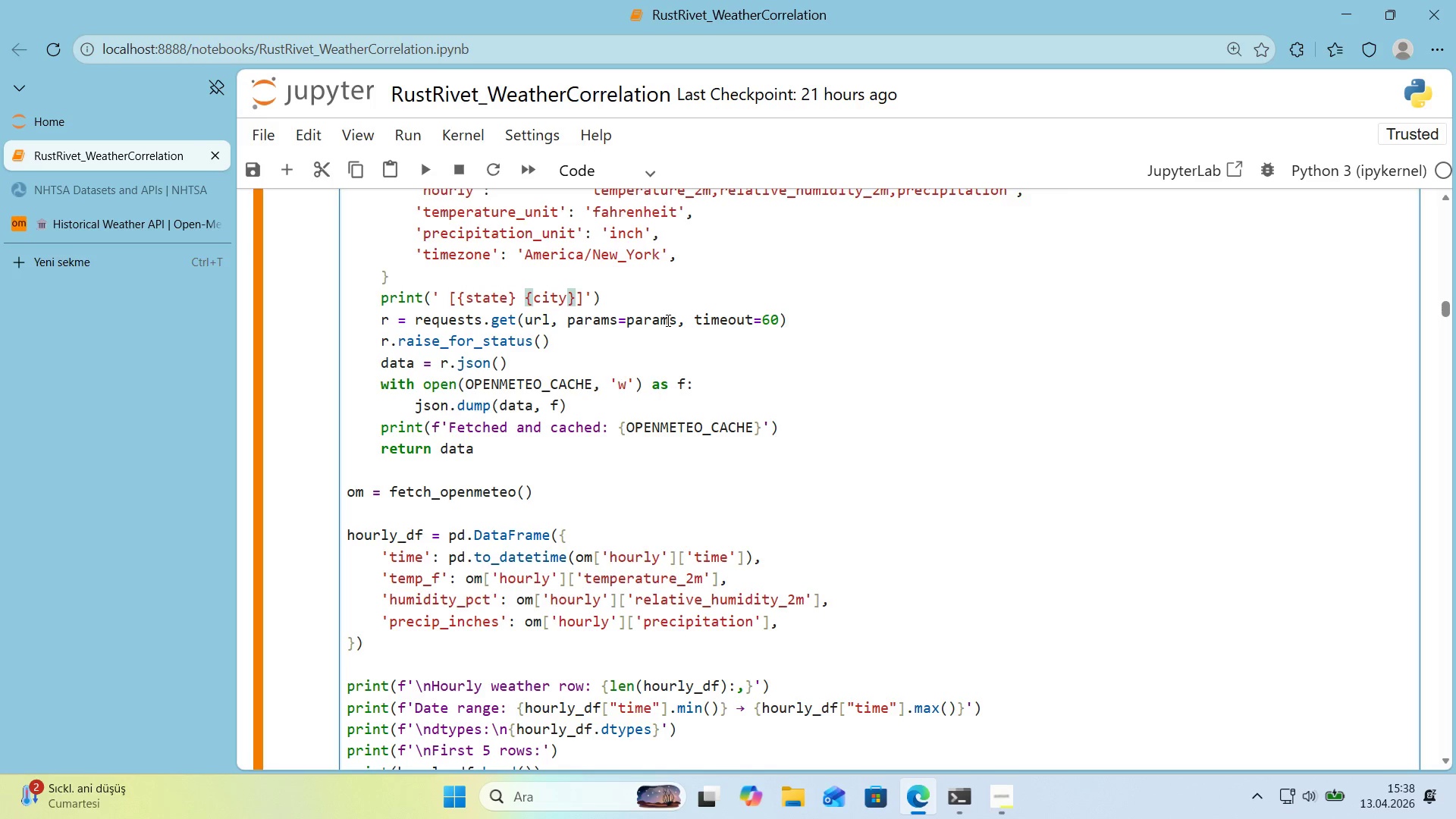 
key(ArrowRight)
 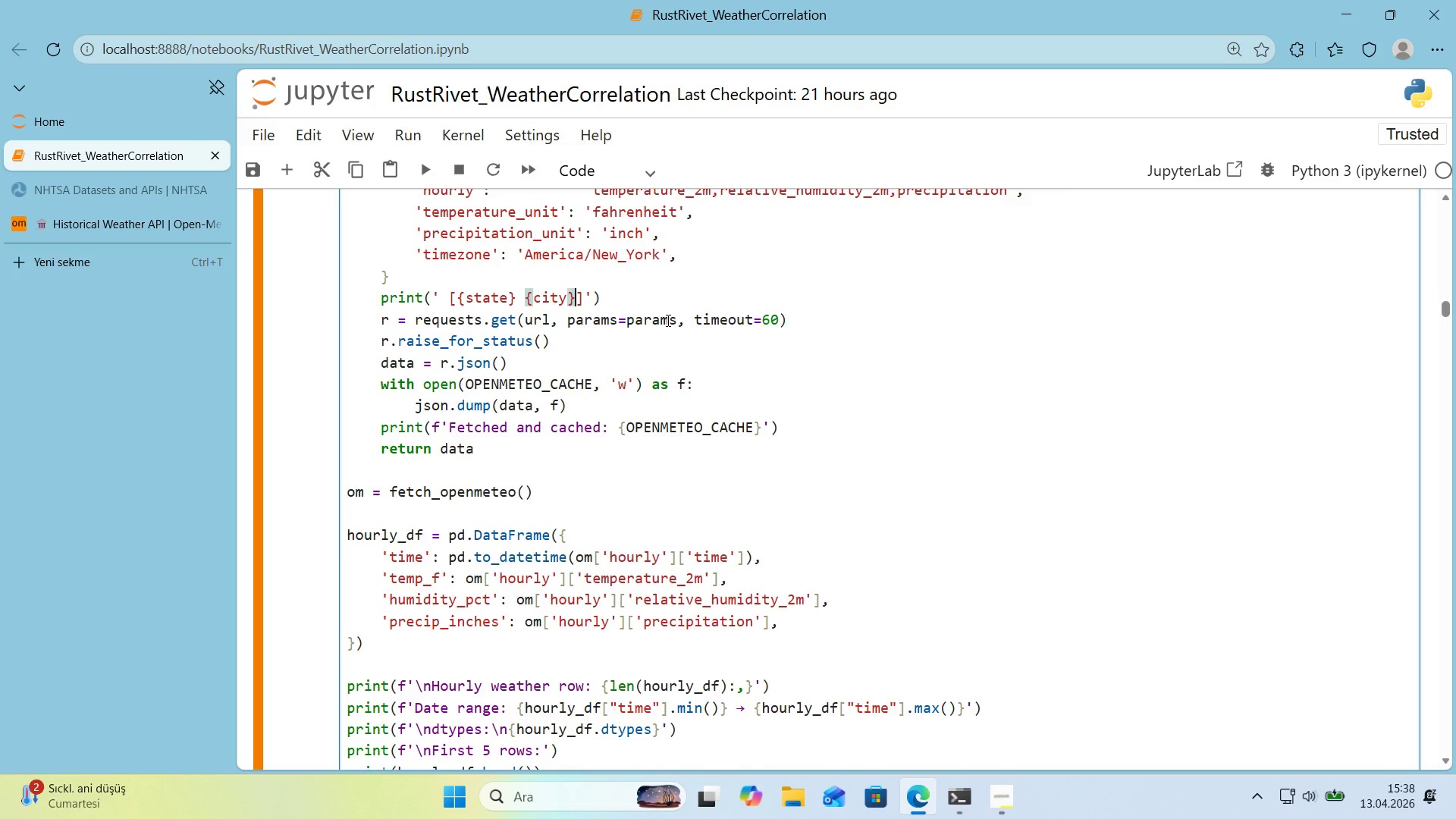 
type(> call'ng API)
 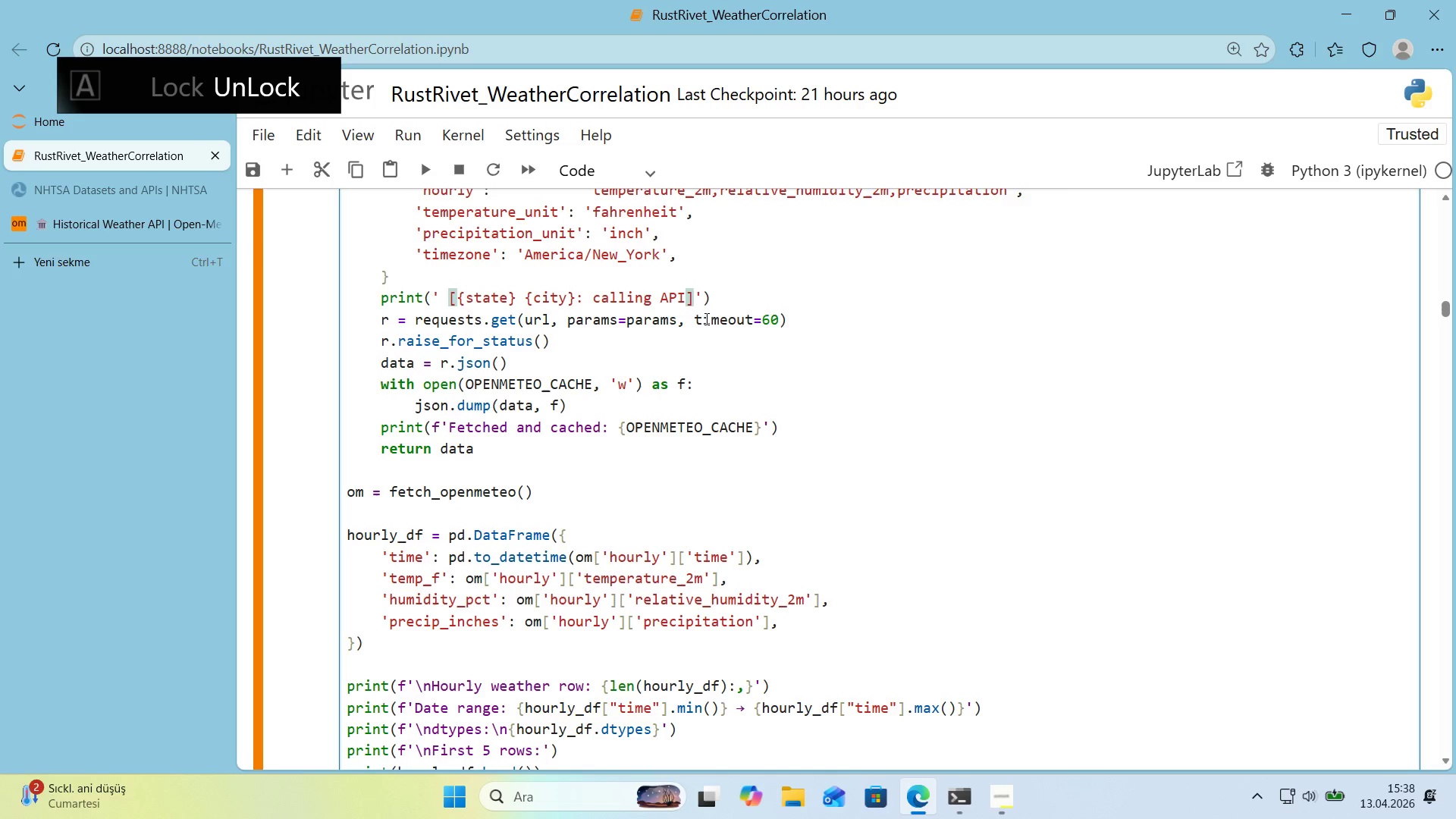 
key(Period)
 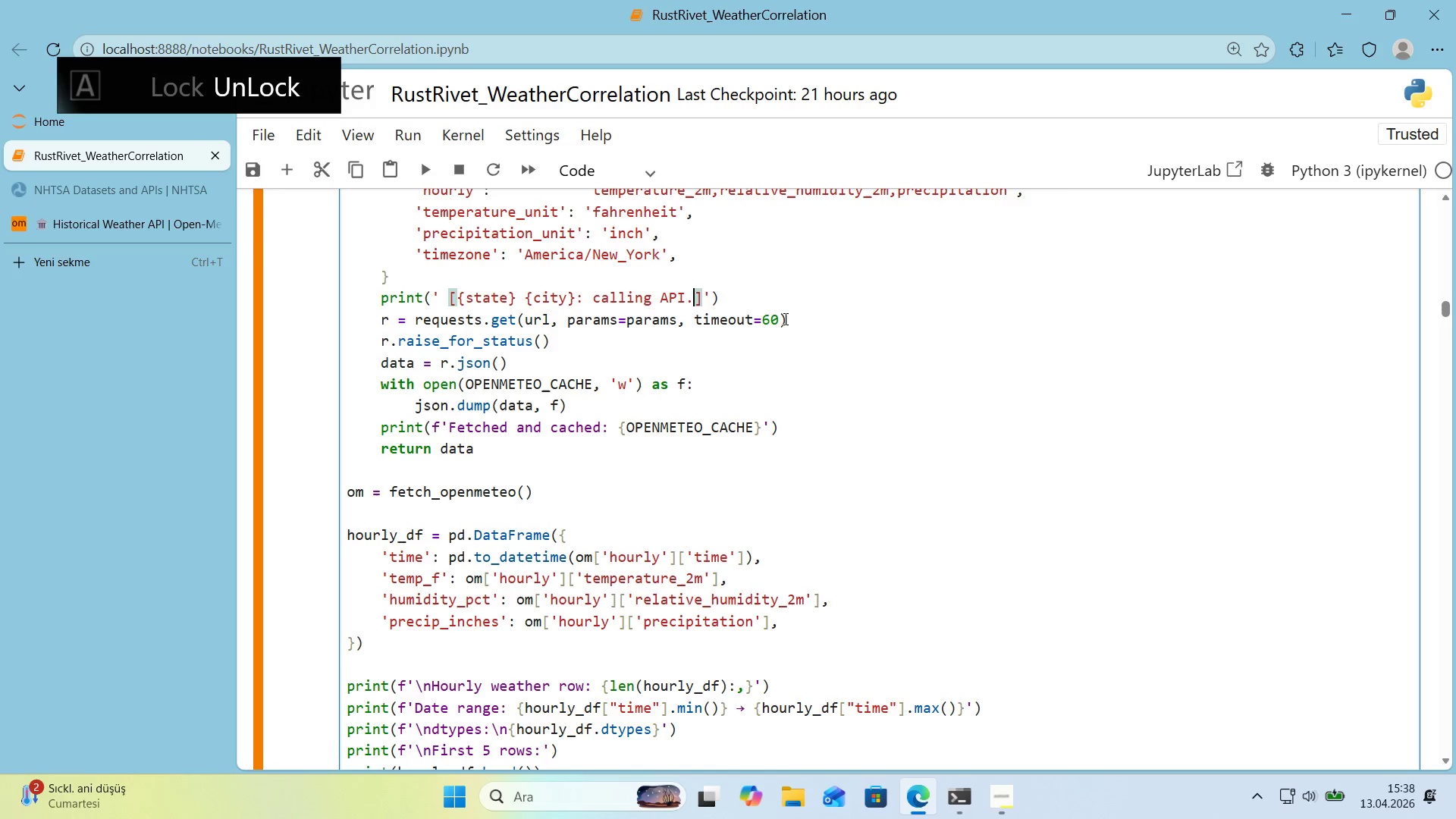 
key(Period)
 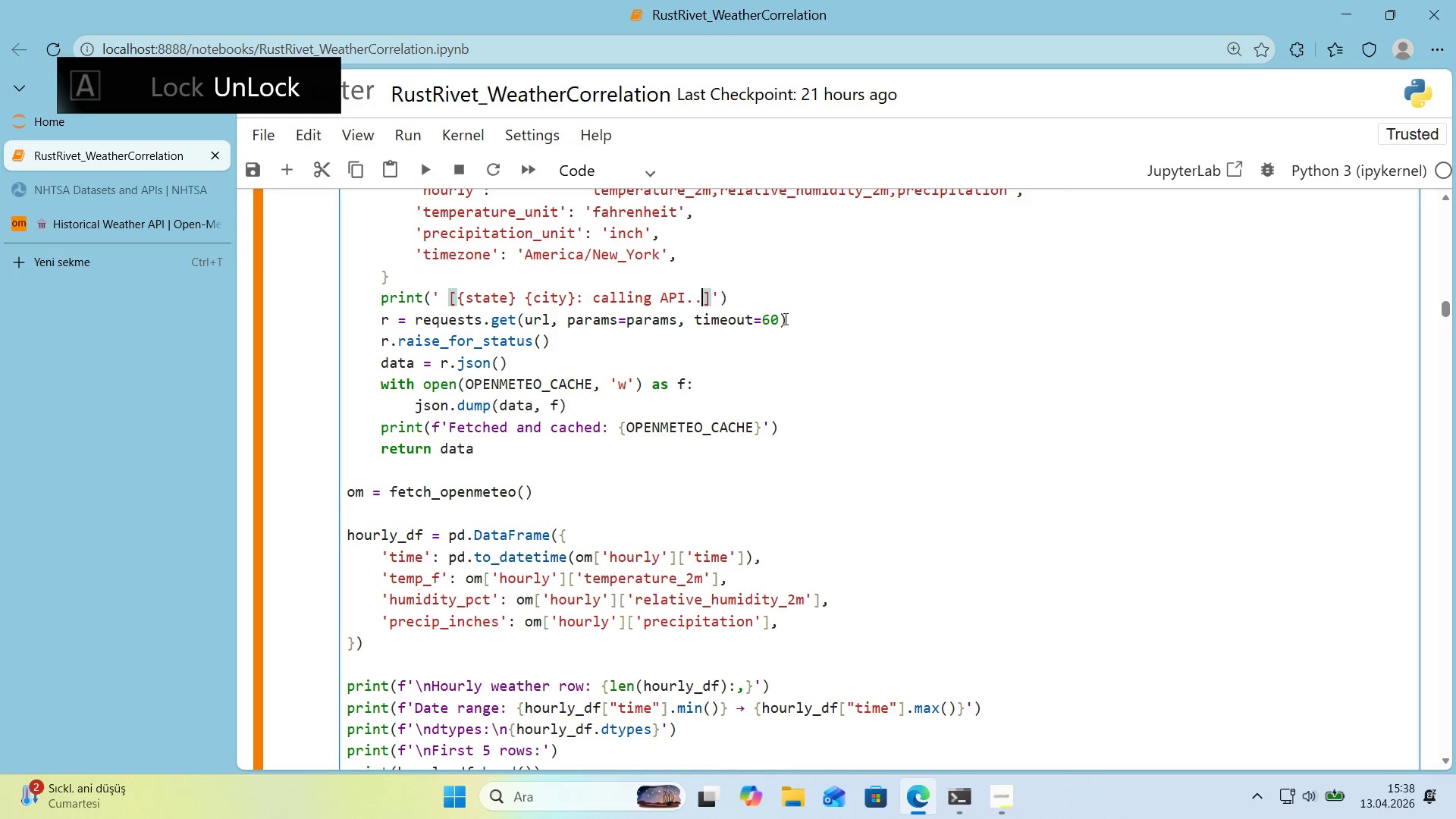 
key(Period)
 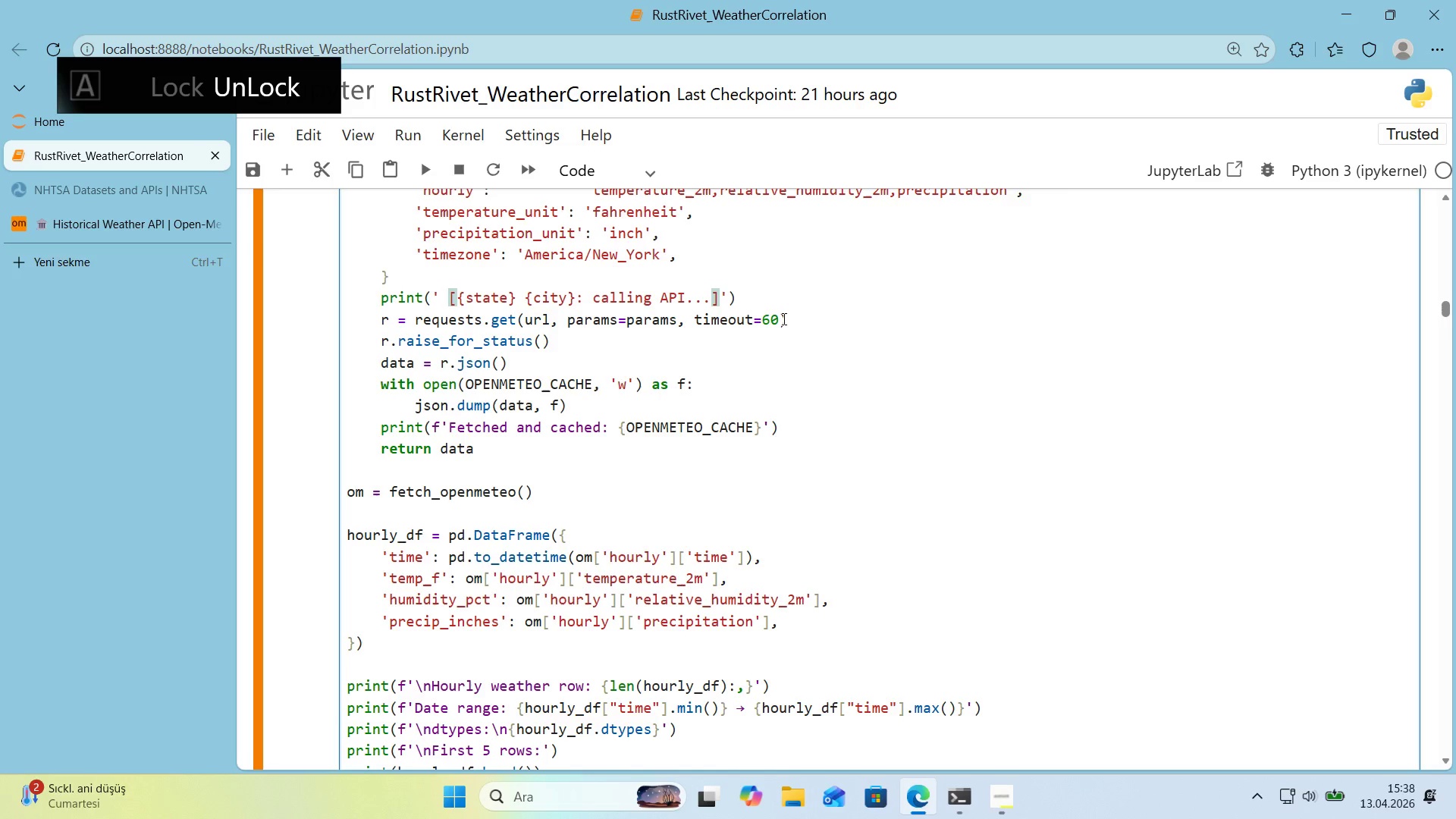 
key(Delete)
 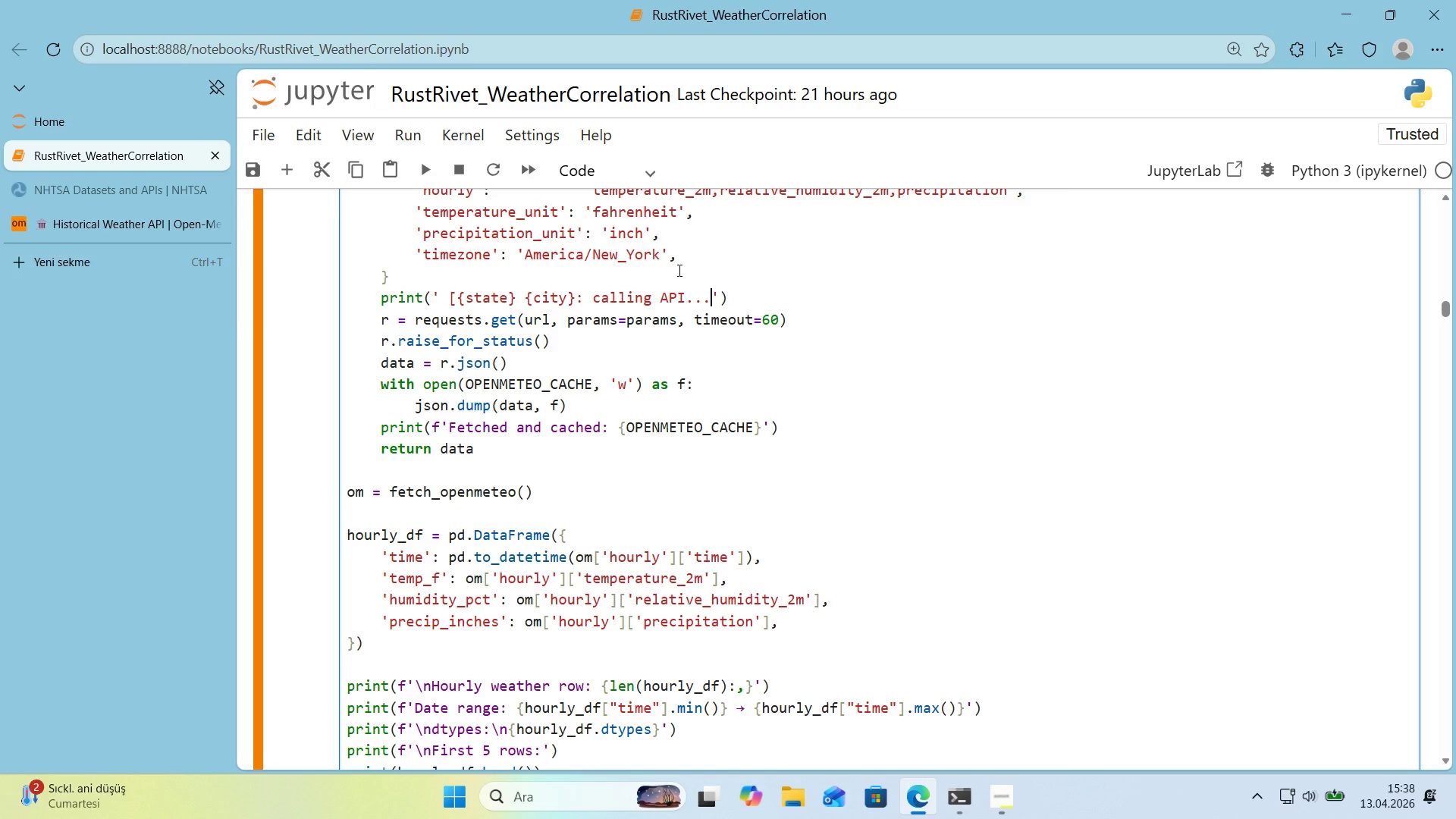 
wait(10.0)
 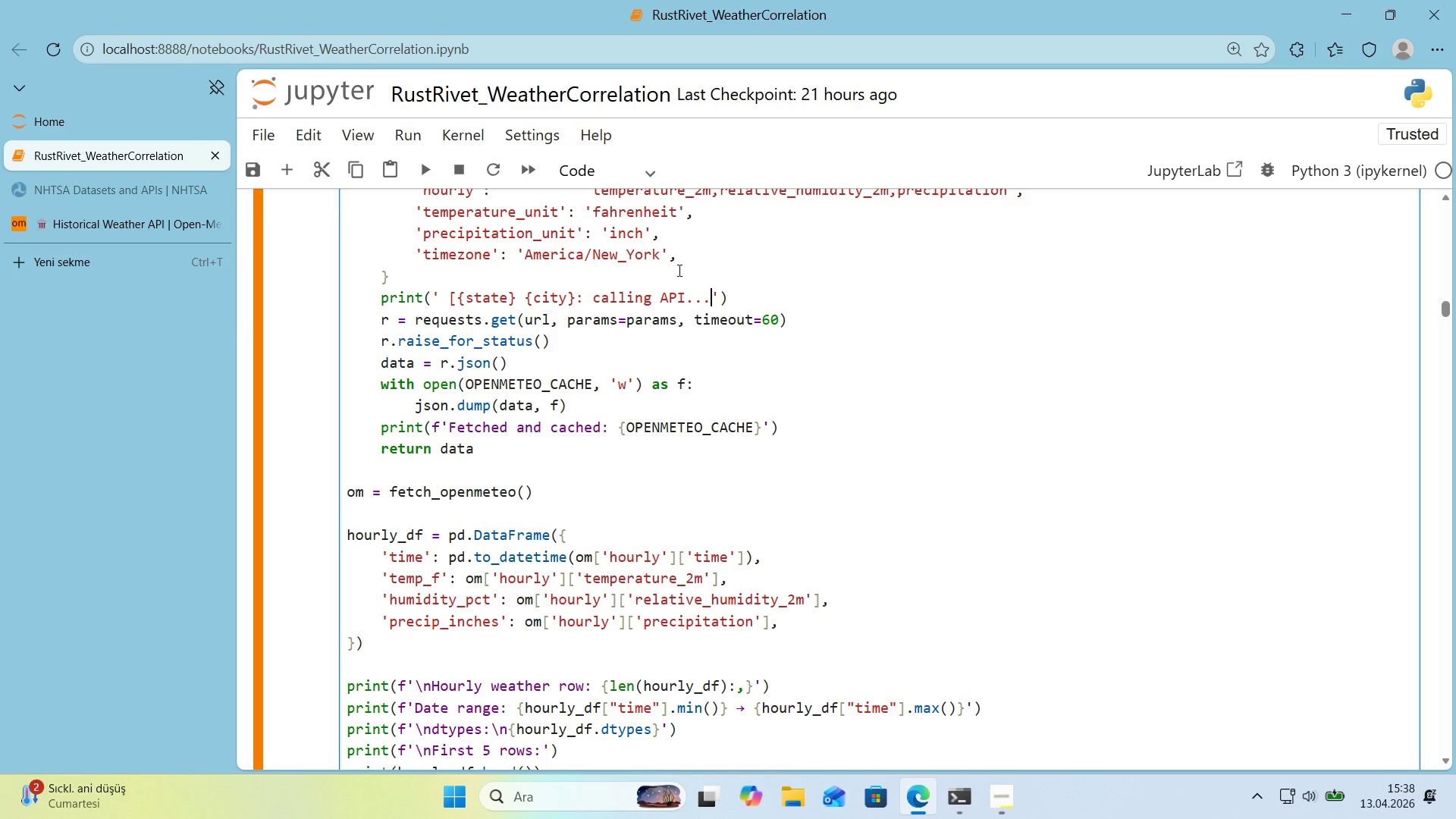 
left_click([516, 297])
 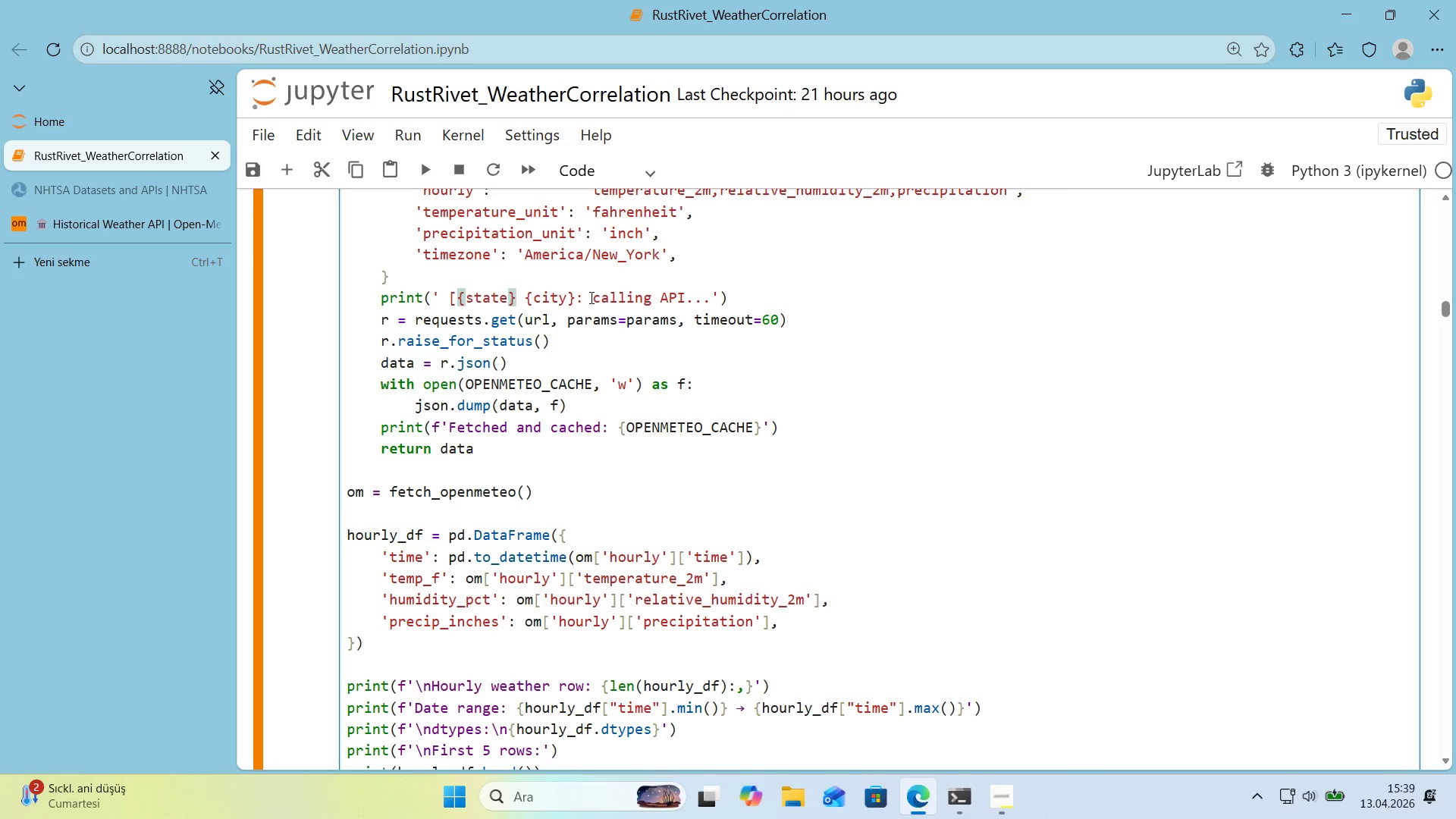 
key(Alt+Control+9)
 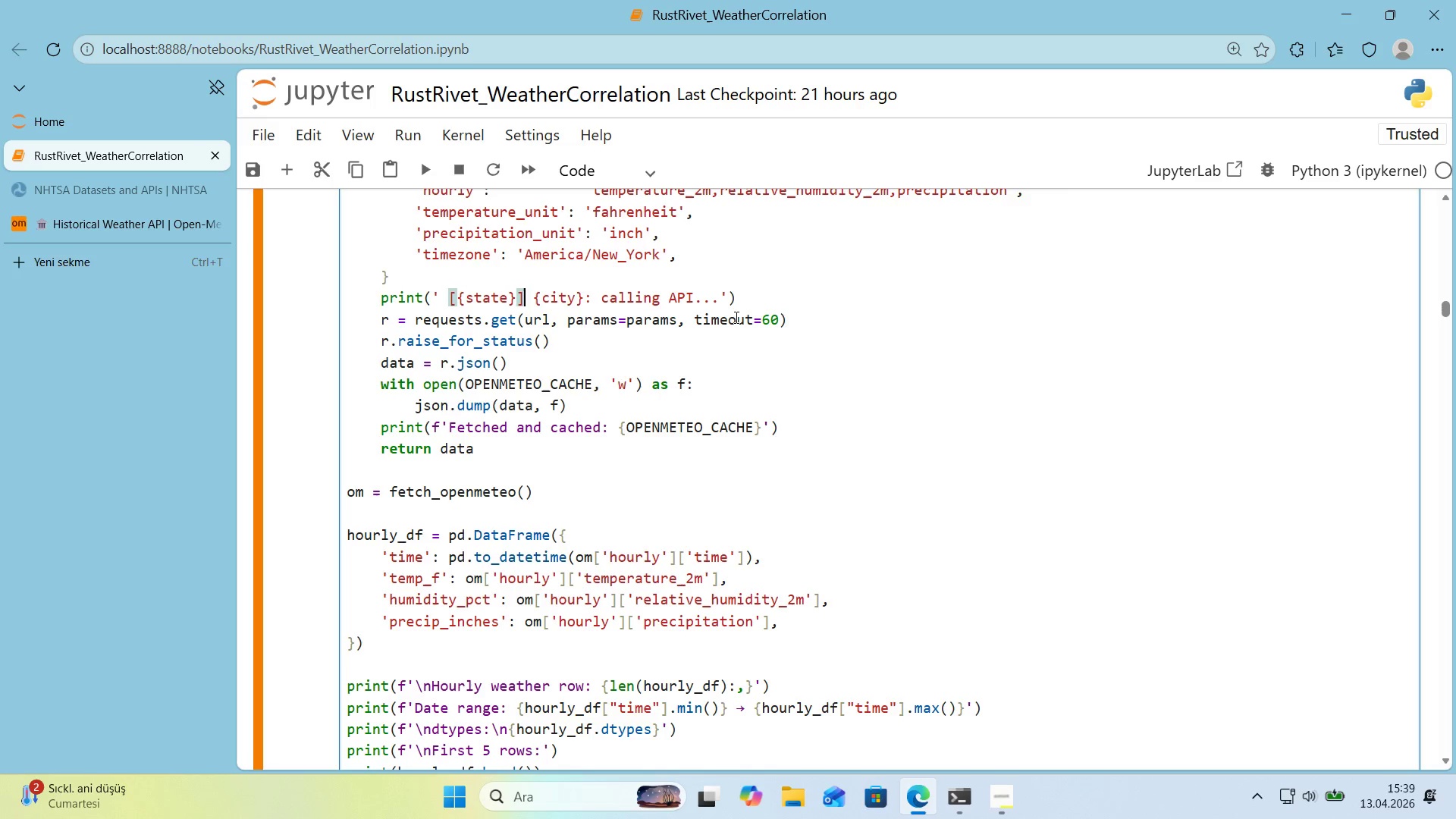 
wait(12.39)
 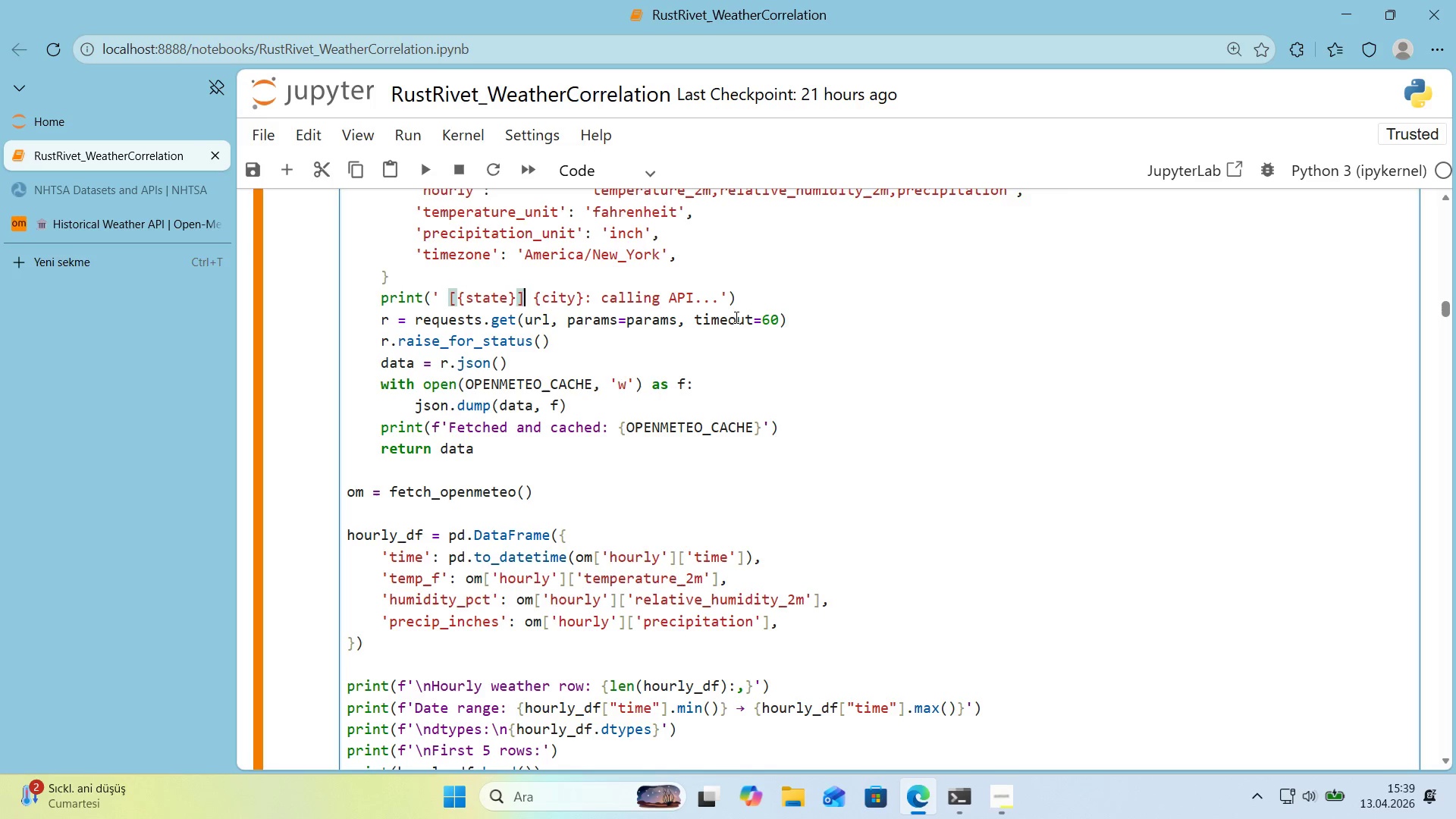 
scroll: coordinate [521, 372], scroll_direction: down, amount: 1.0
 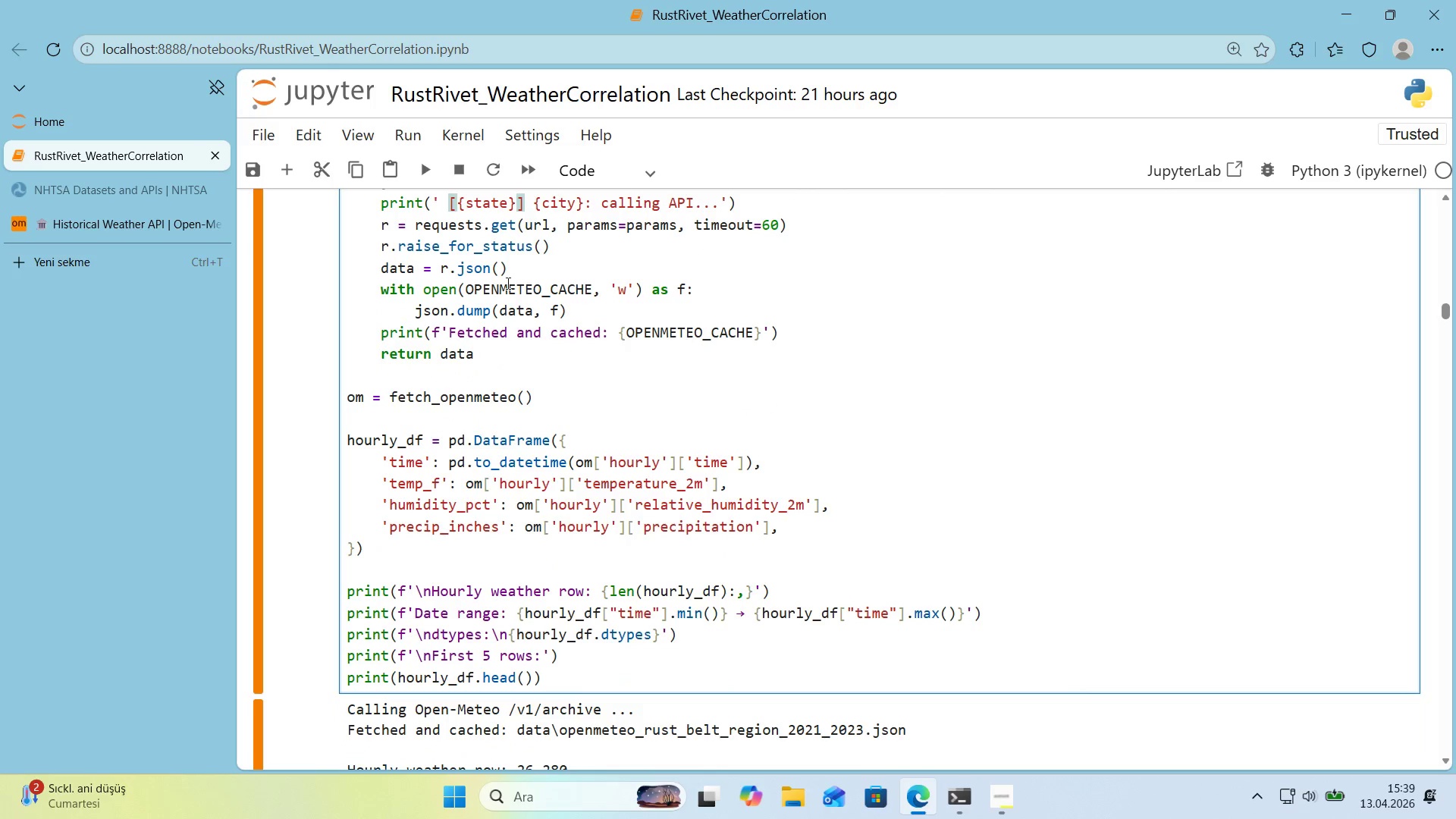 
left_click([527, 265])
 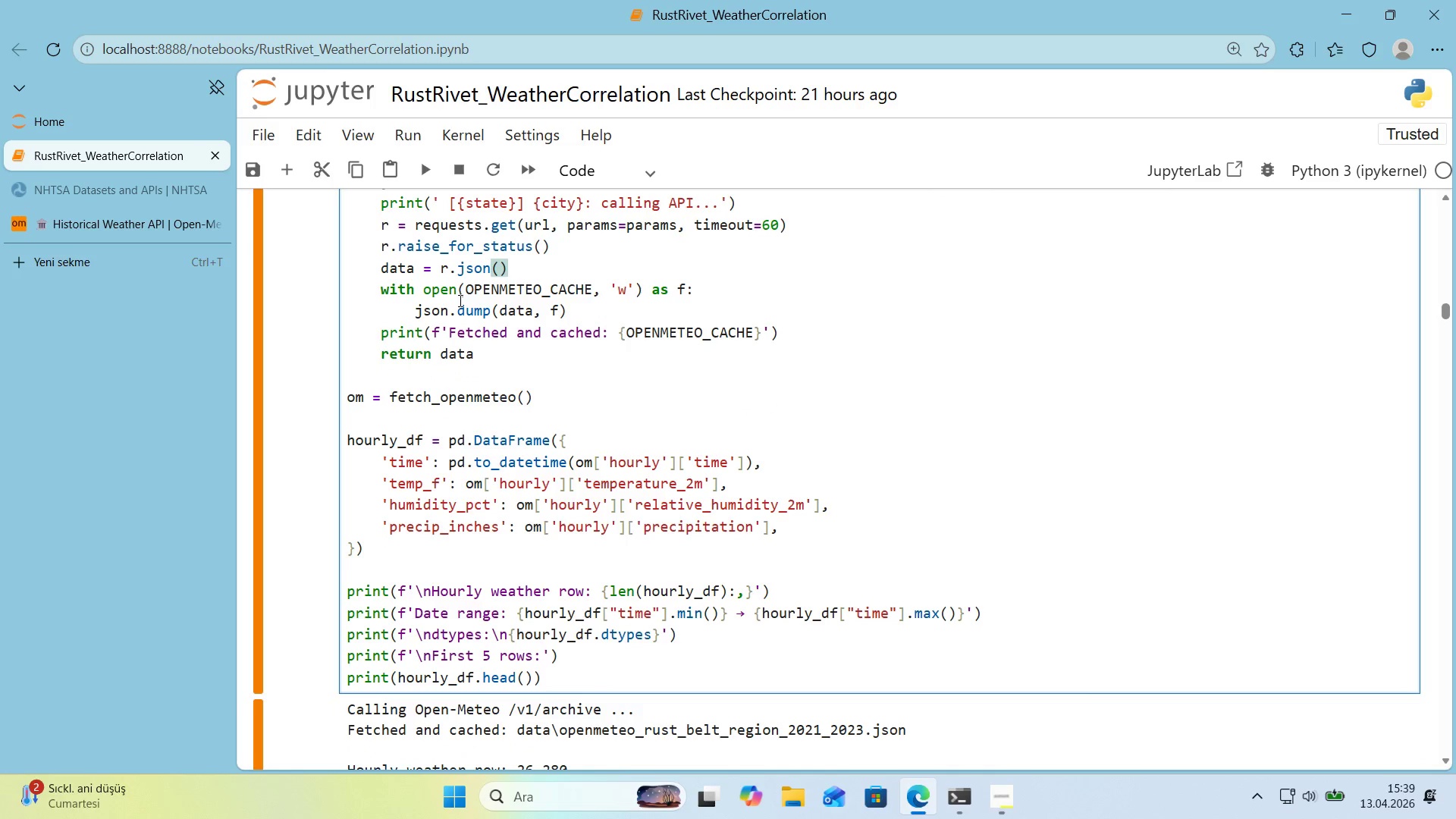 
left_click([526, 294])
 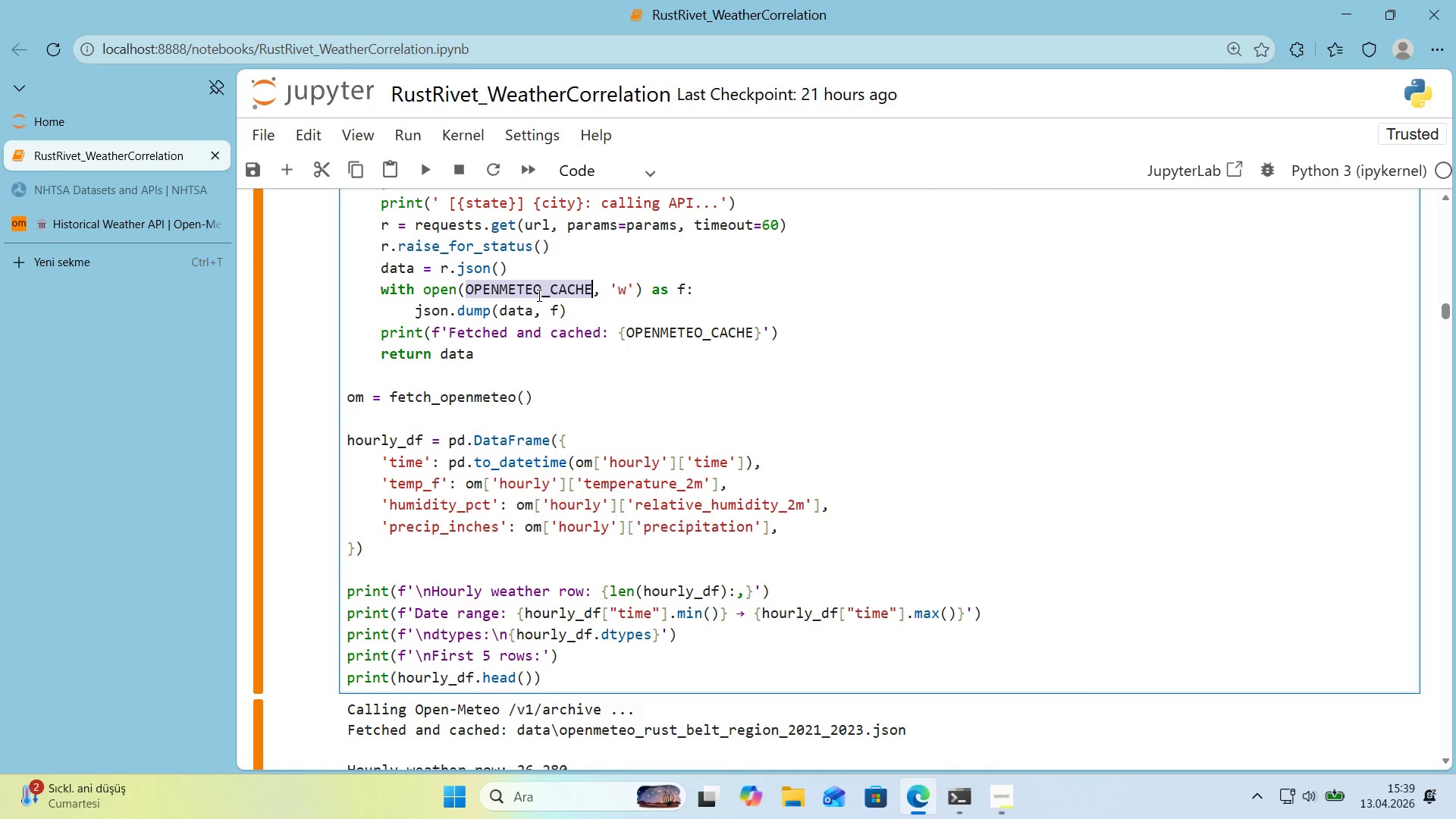 
type(a)
key(Backspace)
type(cache_path)
 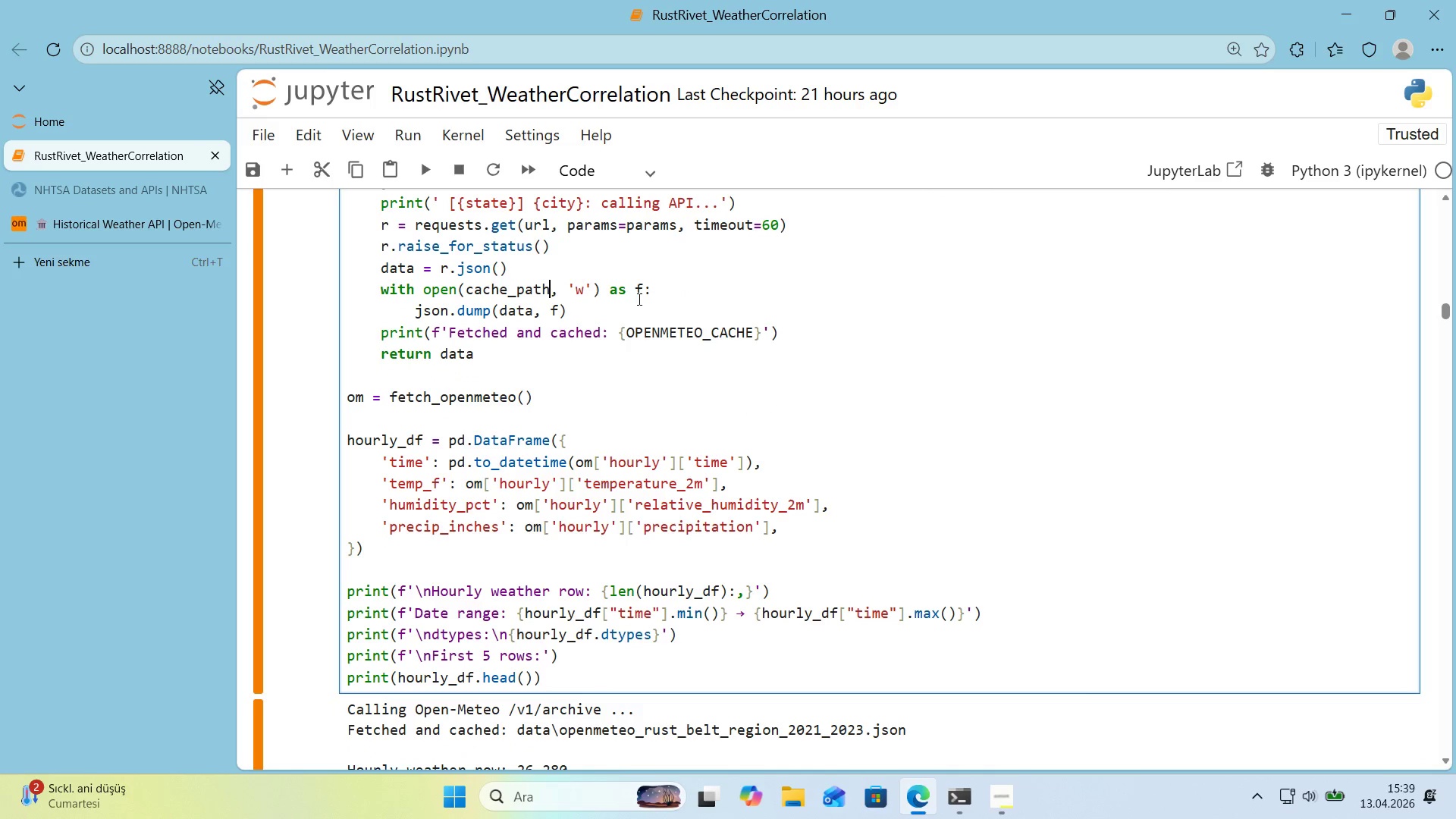 
left_click([409, 334])
 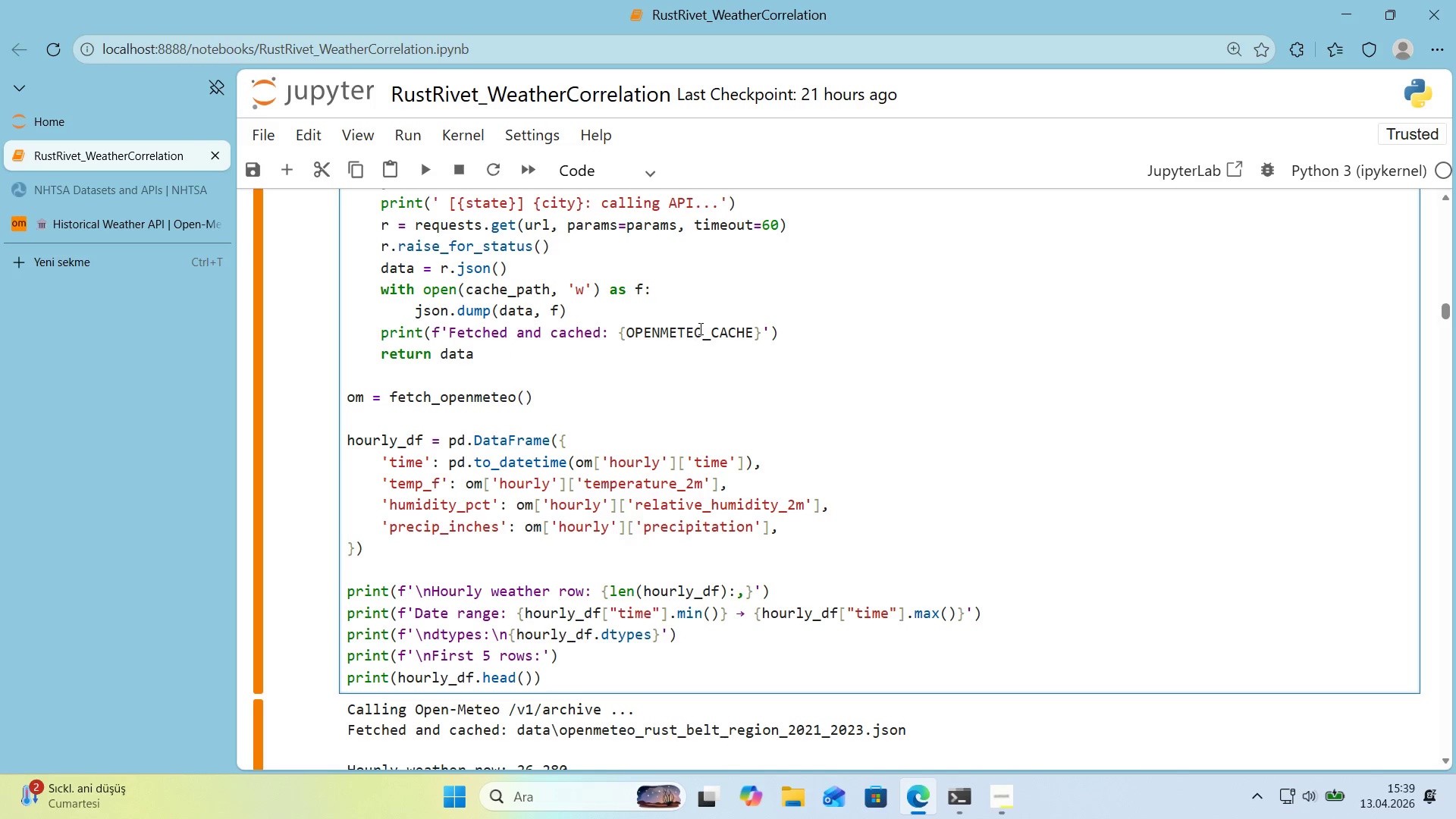 
left_click_drag(start_coordinate=[761, 331], to_coordinate=[449, 337])
 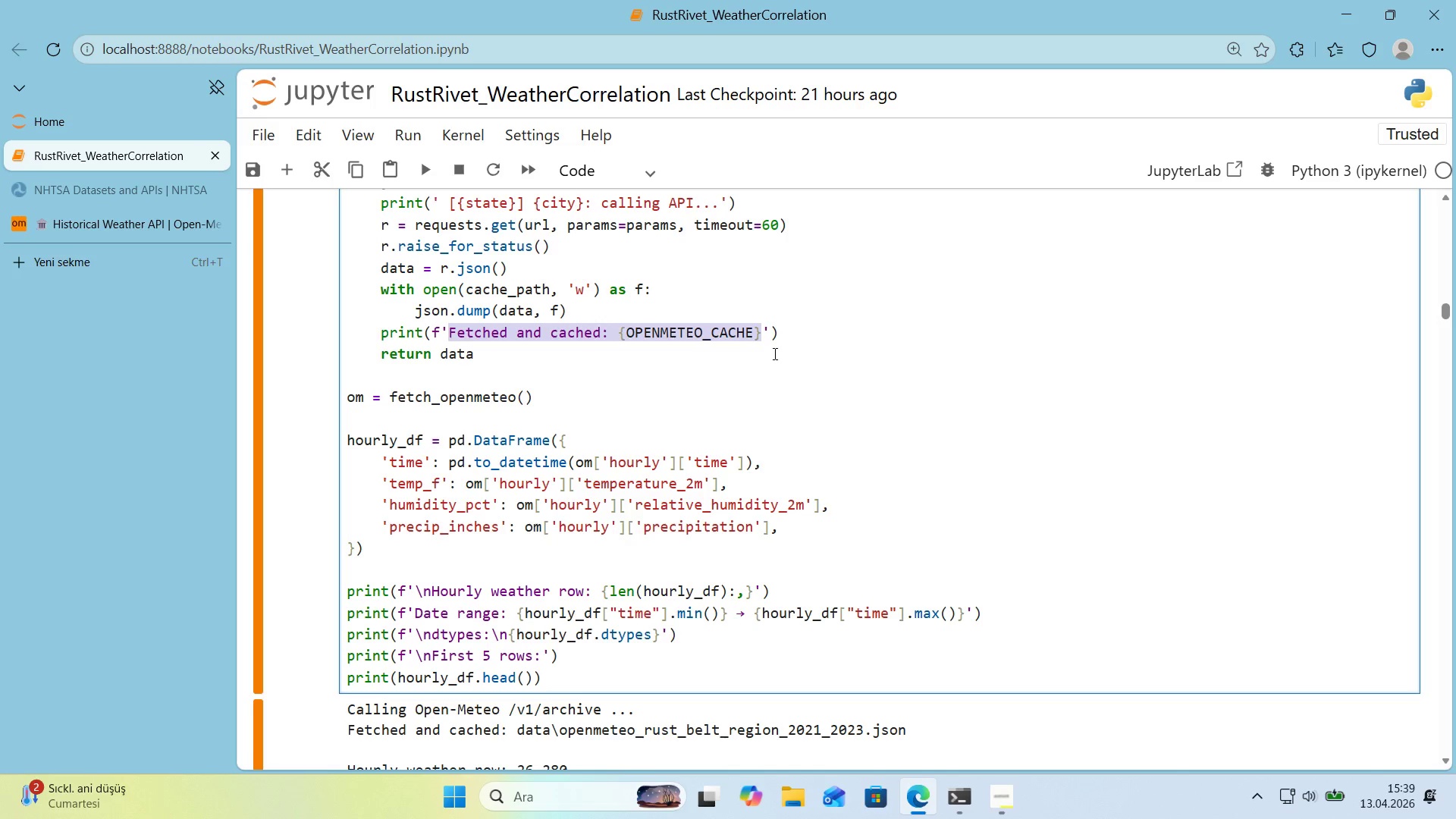 
key(Backspace)
 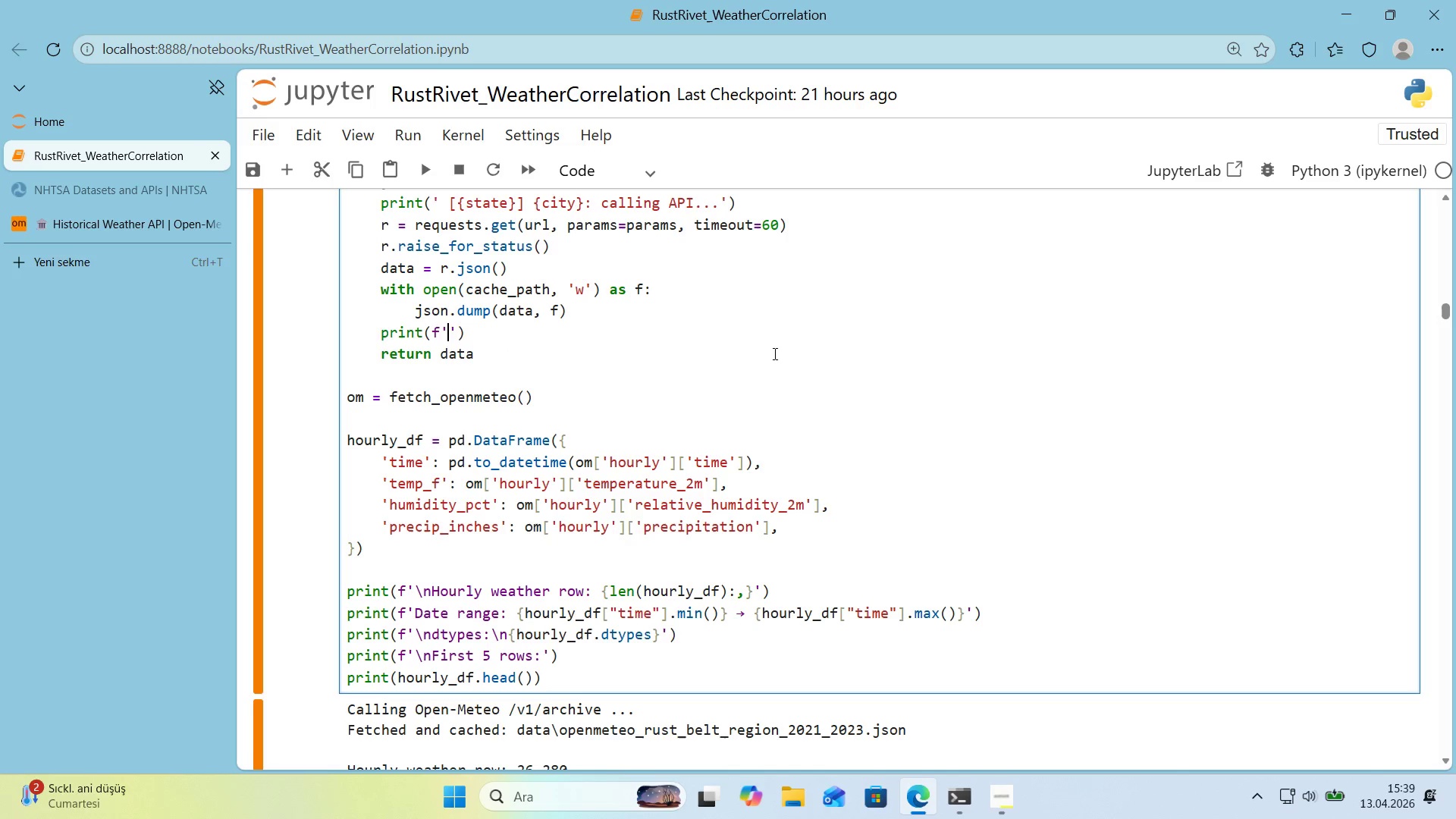 
key(Space)
 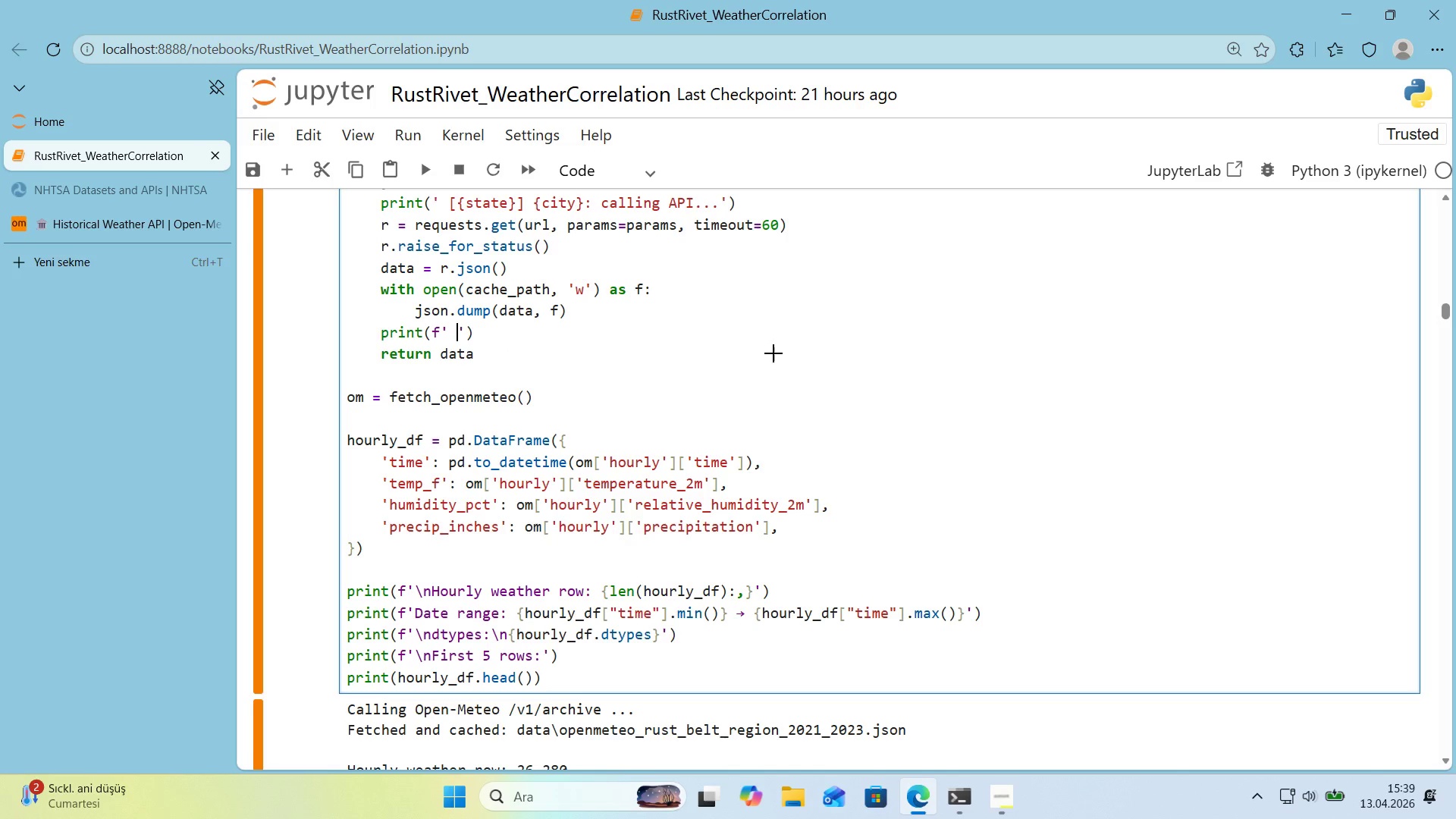 
key(Alt+Control+8)
 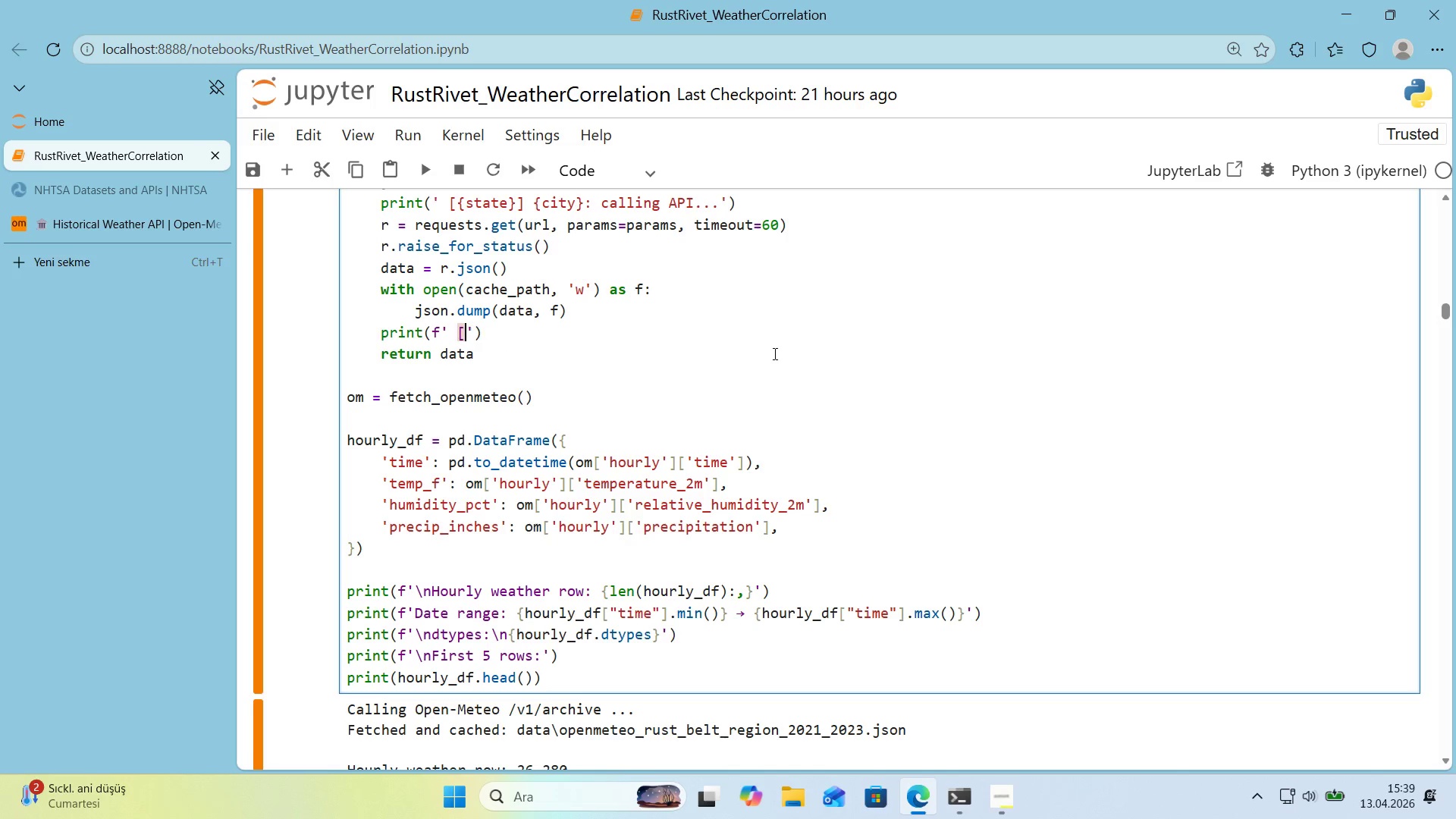 
key(Alt+Control+9)
 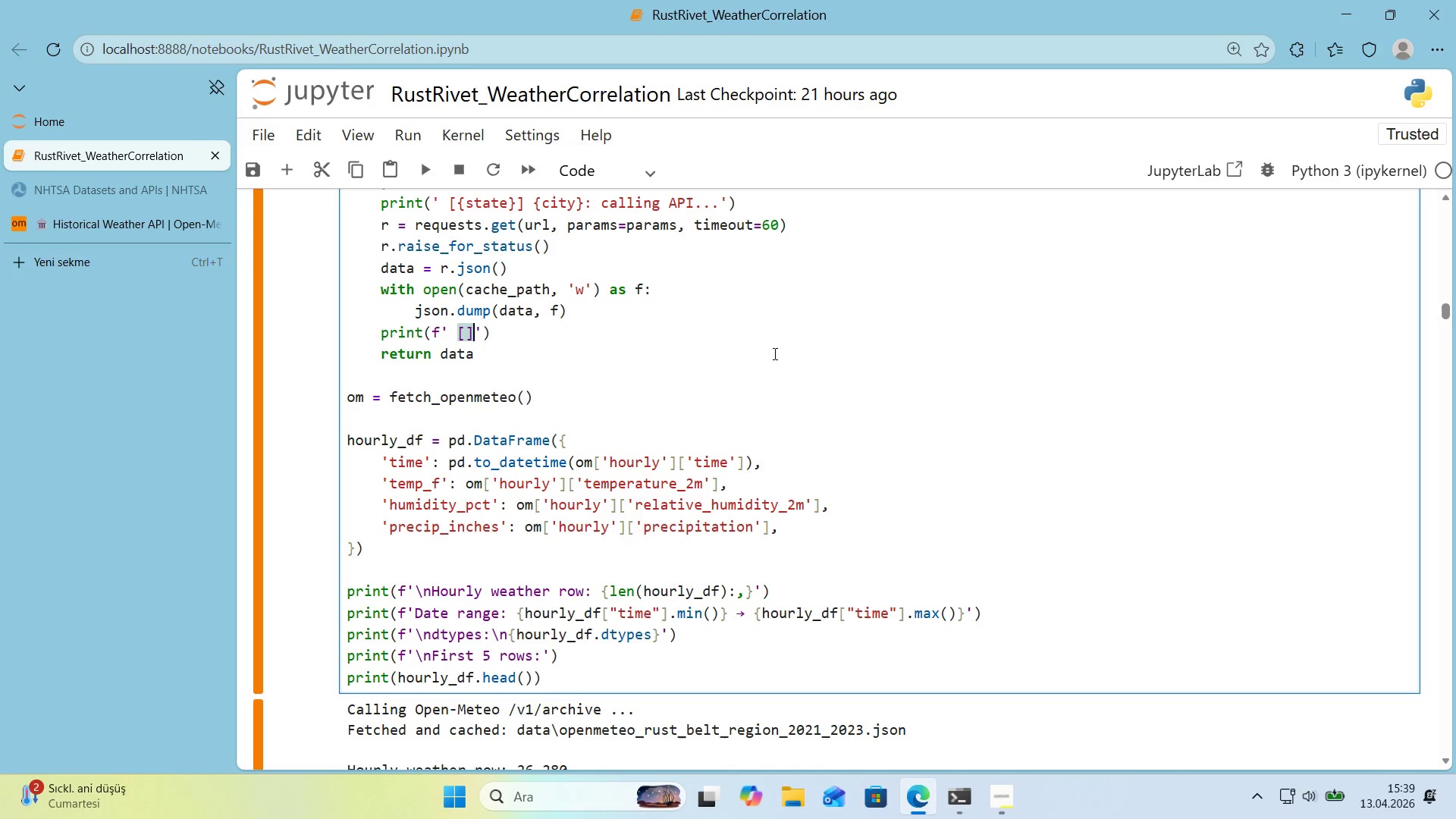 
key(ArrowLeft)
 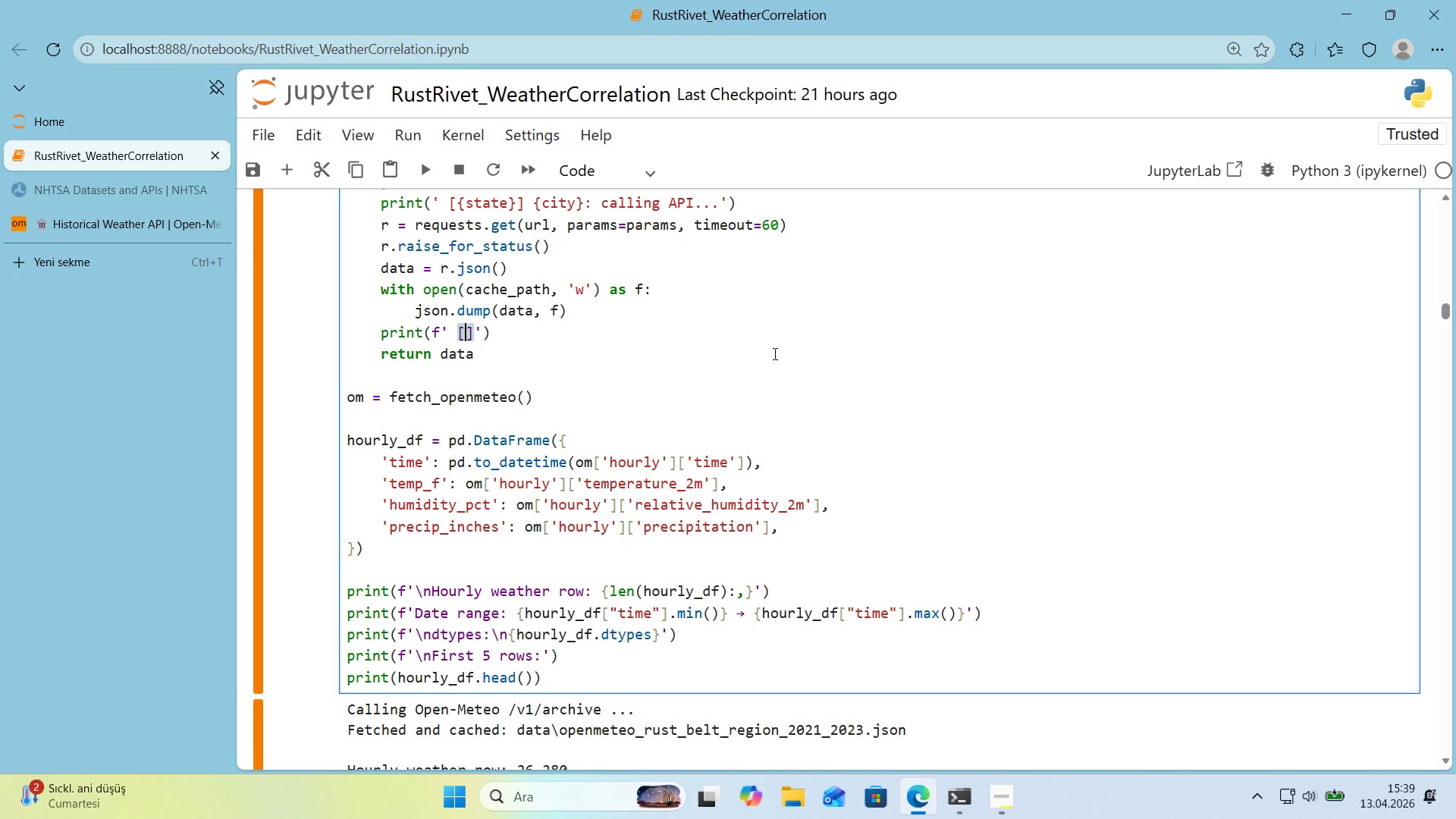 
key(S)
 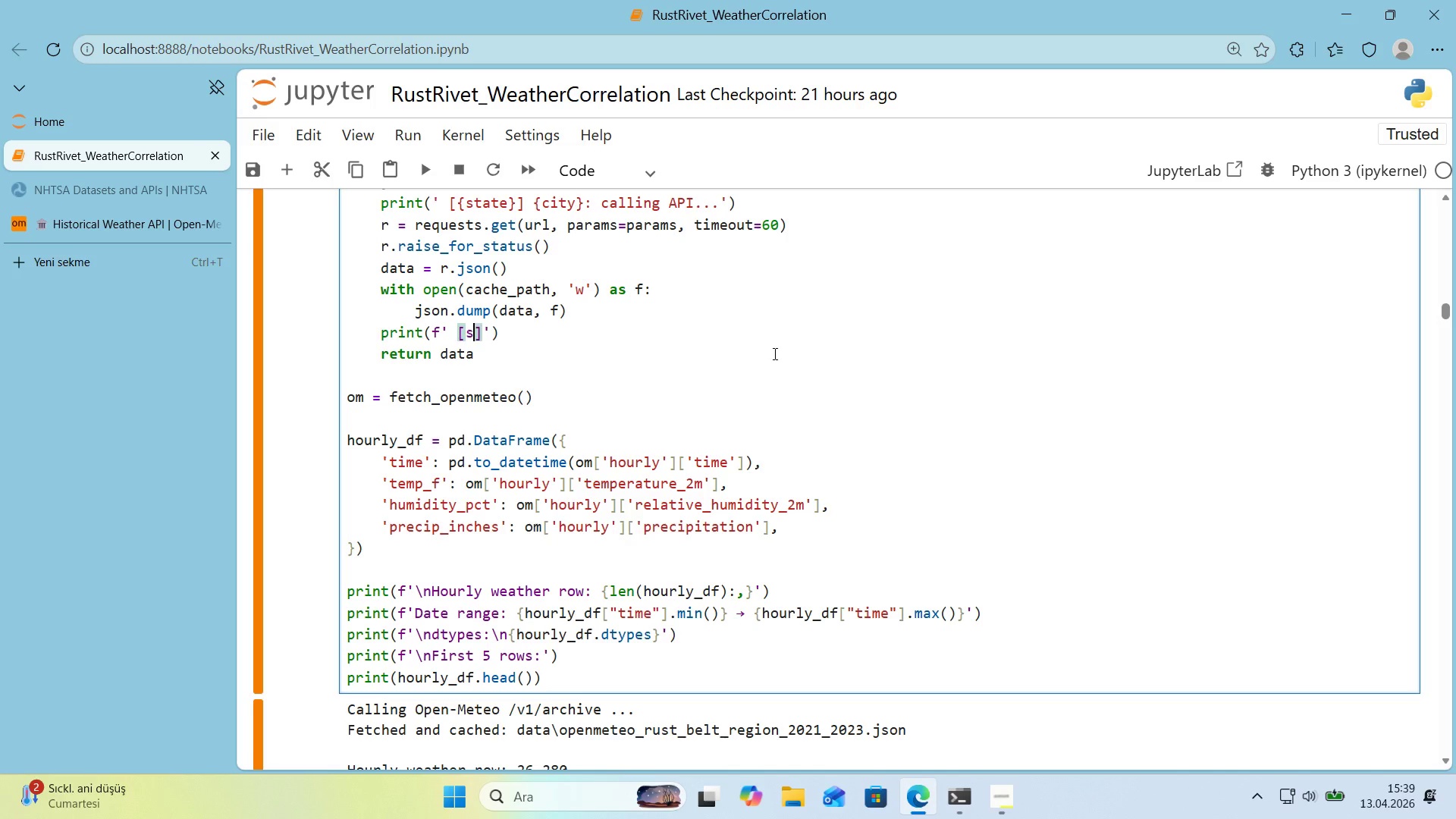 
key(Backspace)
 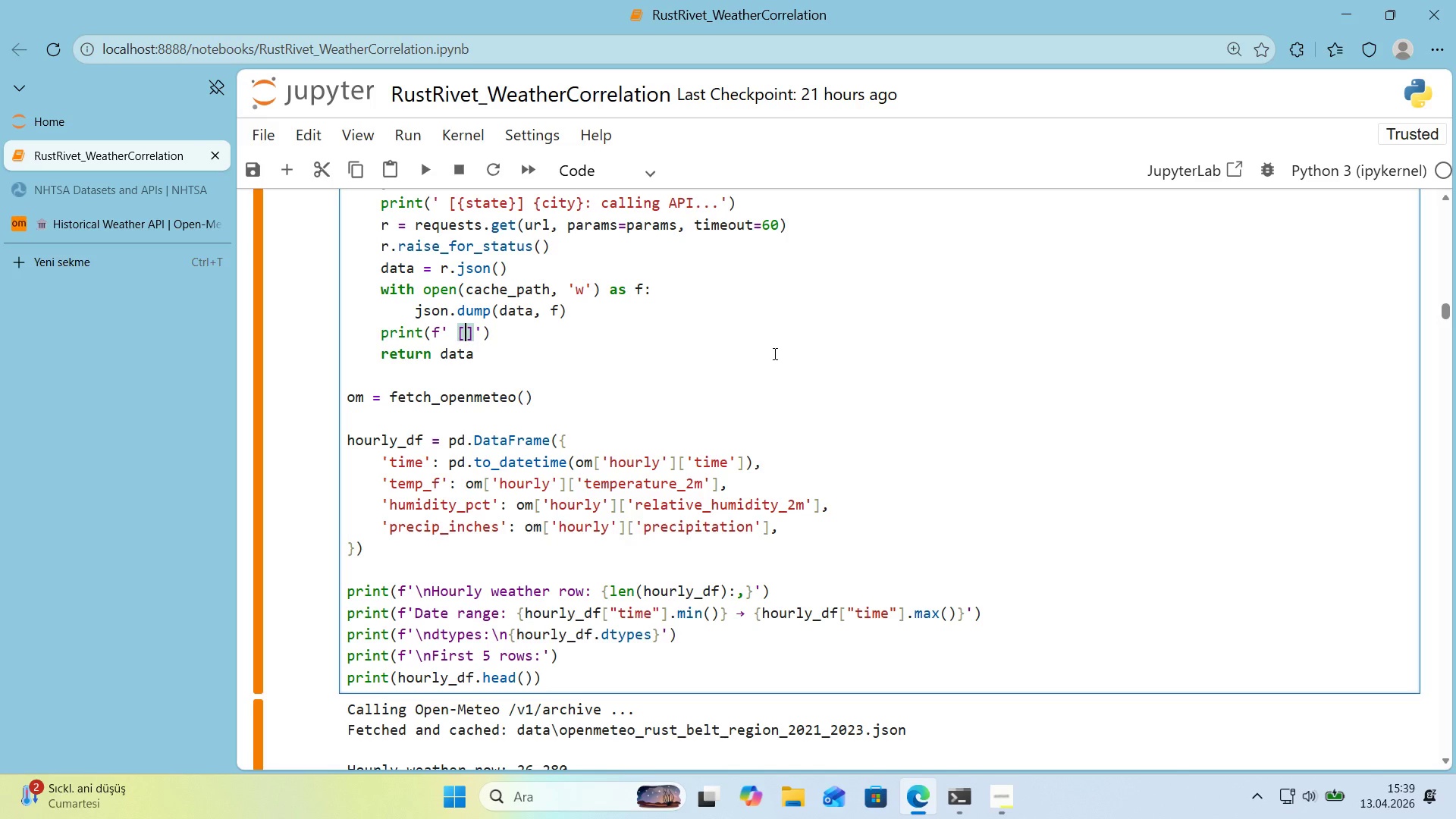 
key(Alt+Control+7)
 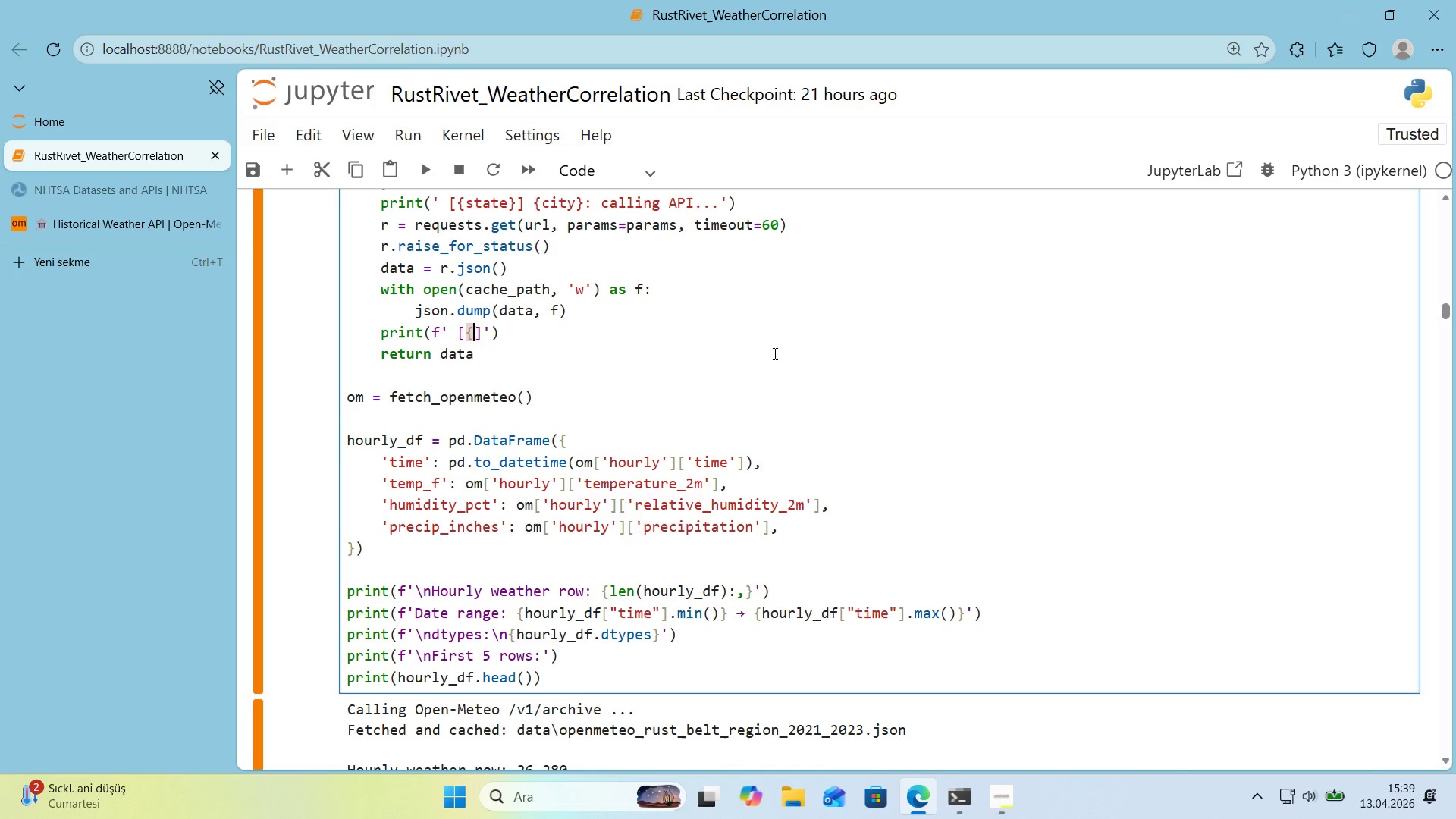 
key(Alt+Control+0)
 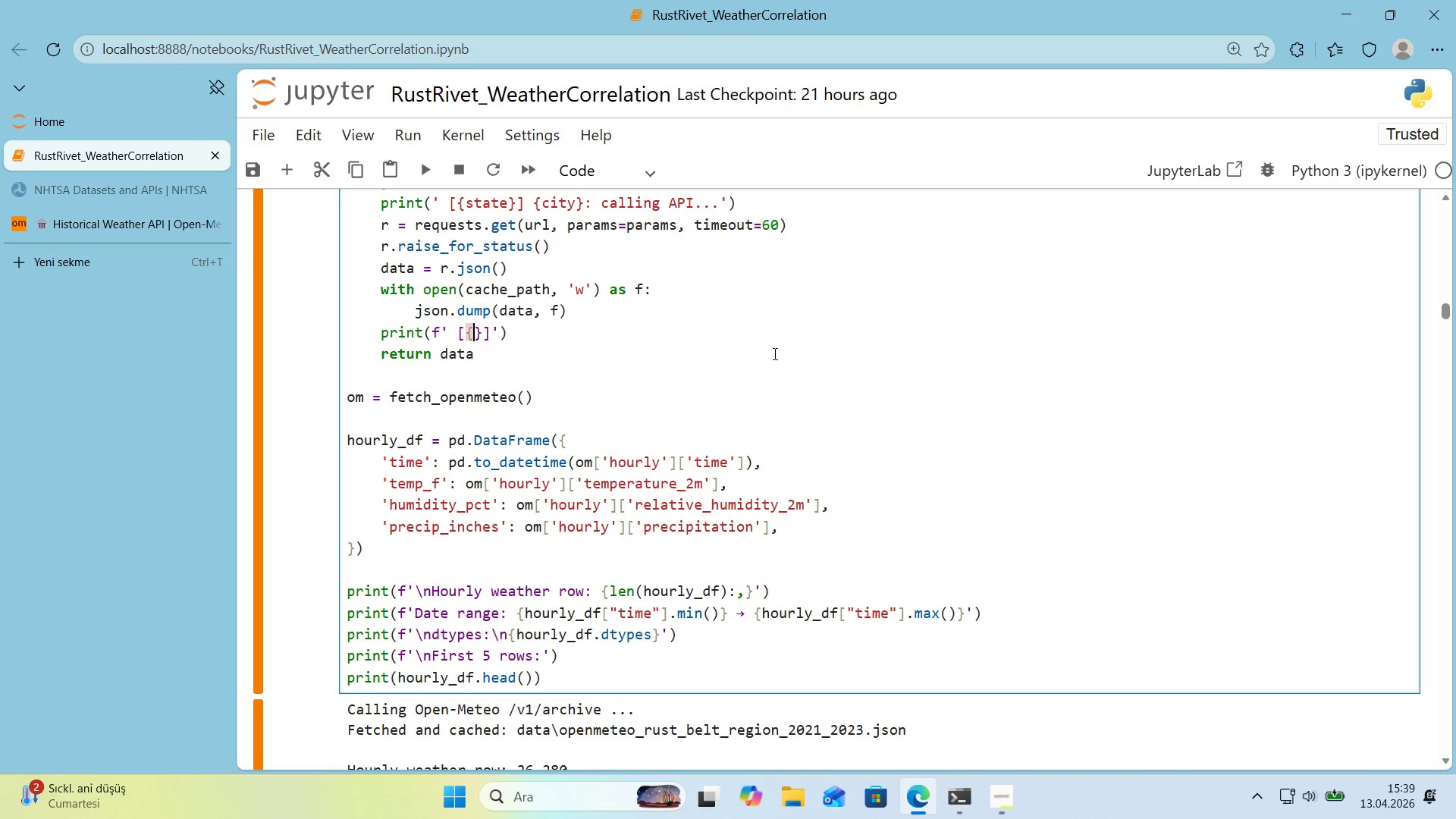 
key(ArrowLeft)
 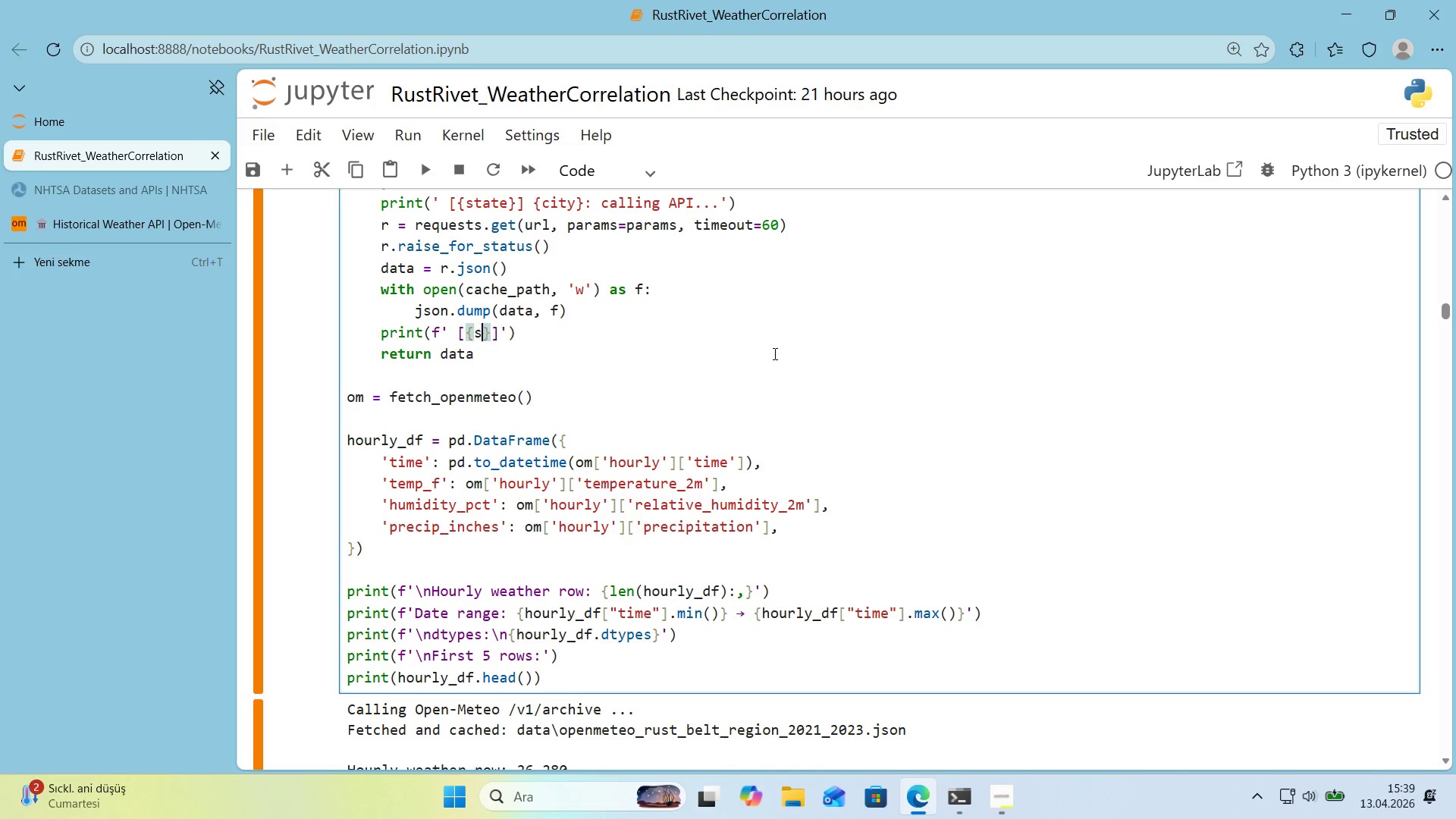 
type(state)
 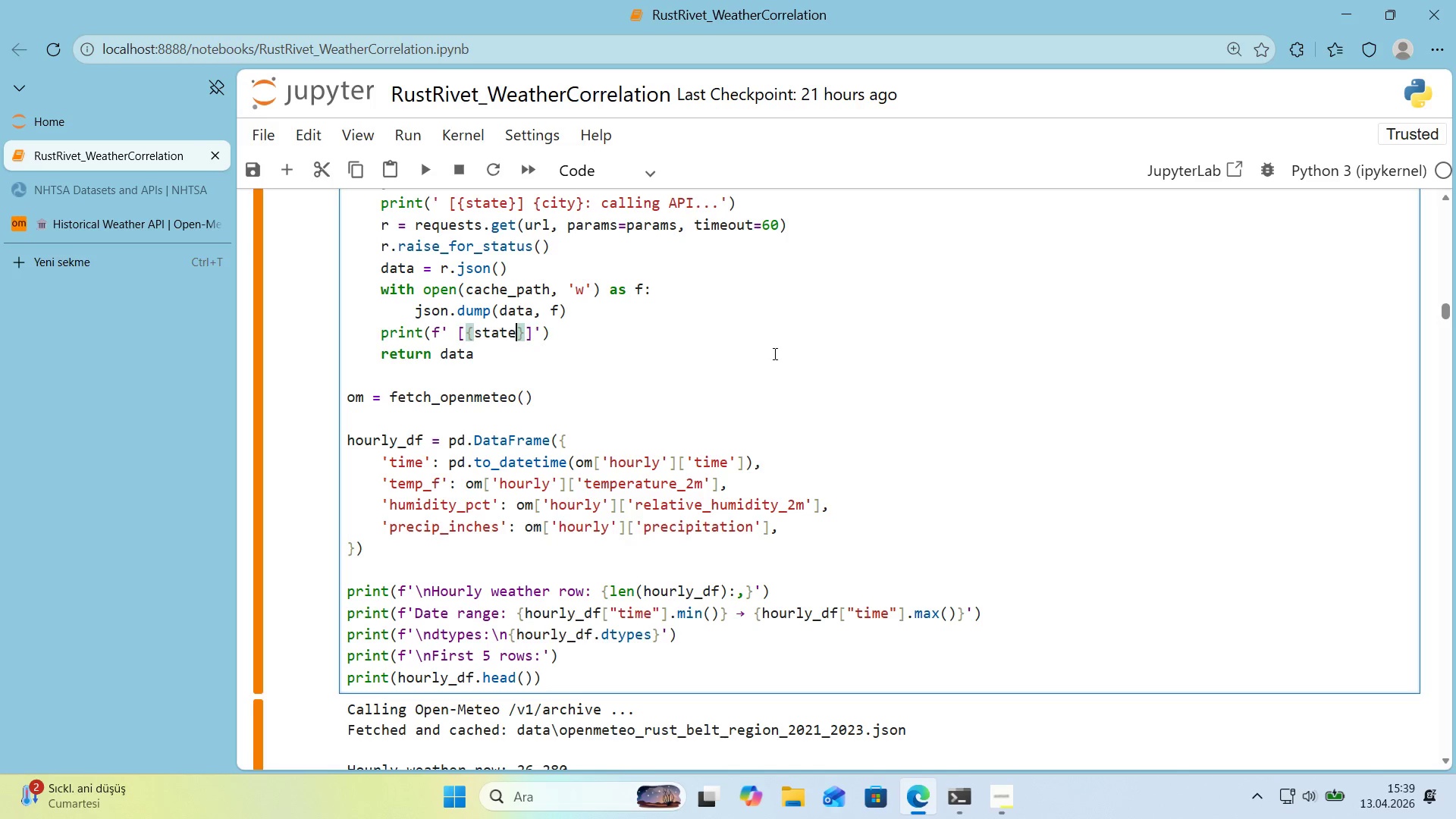 
key(ArrowRight)
 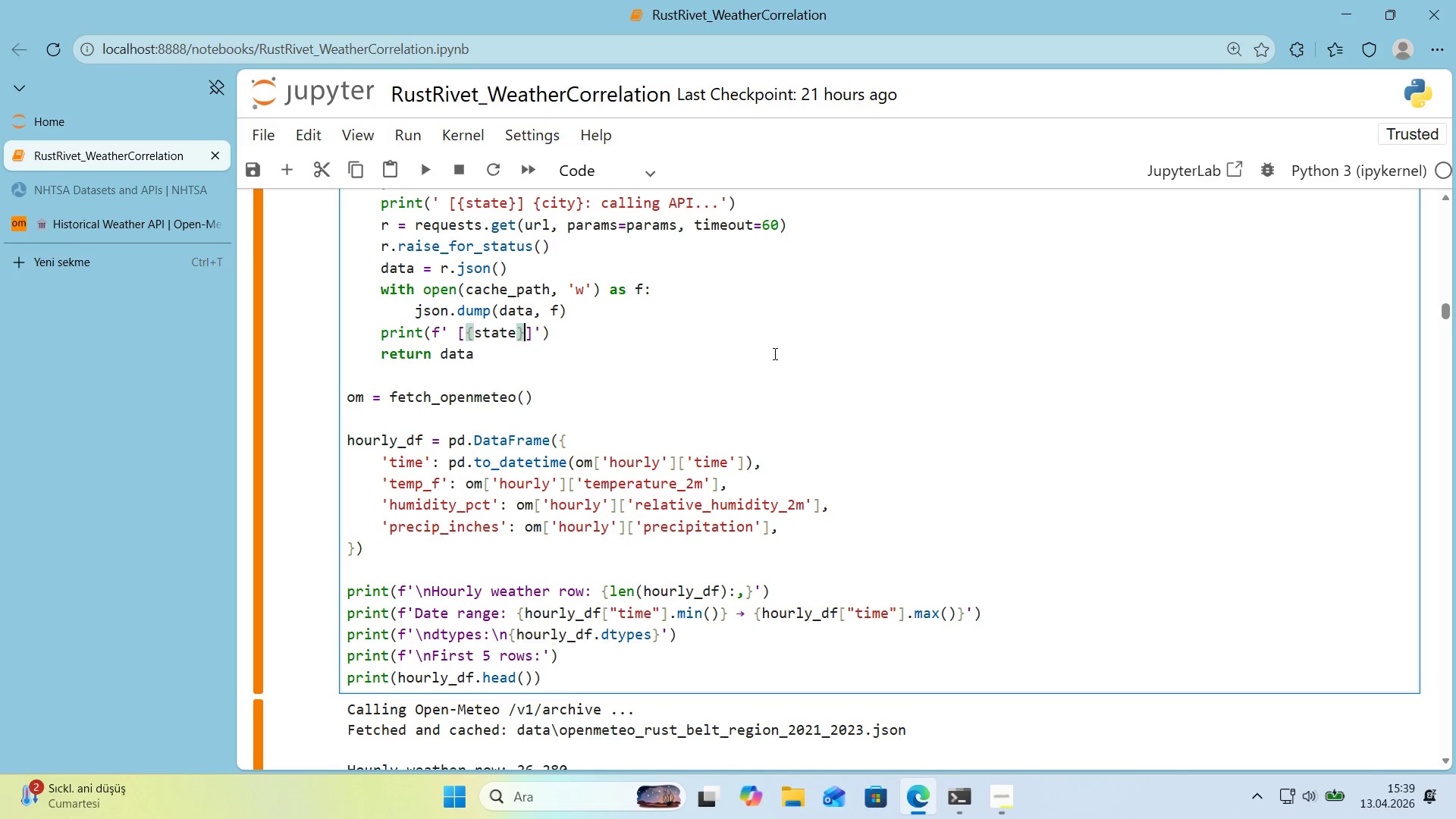 
key(ArrowRight)
 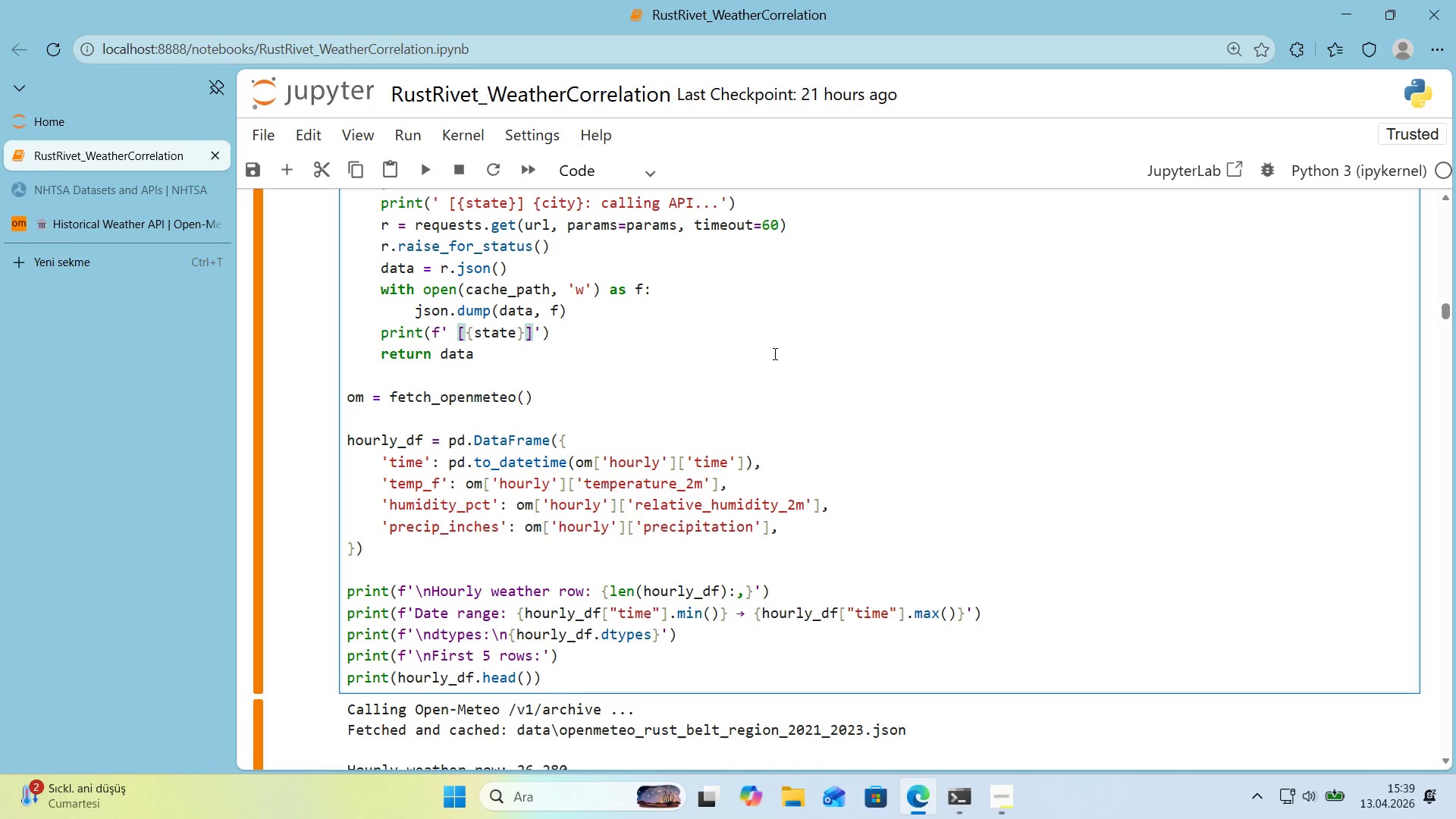 
key(Space)
 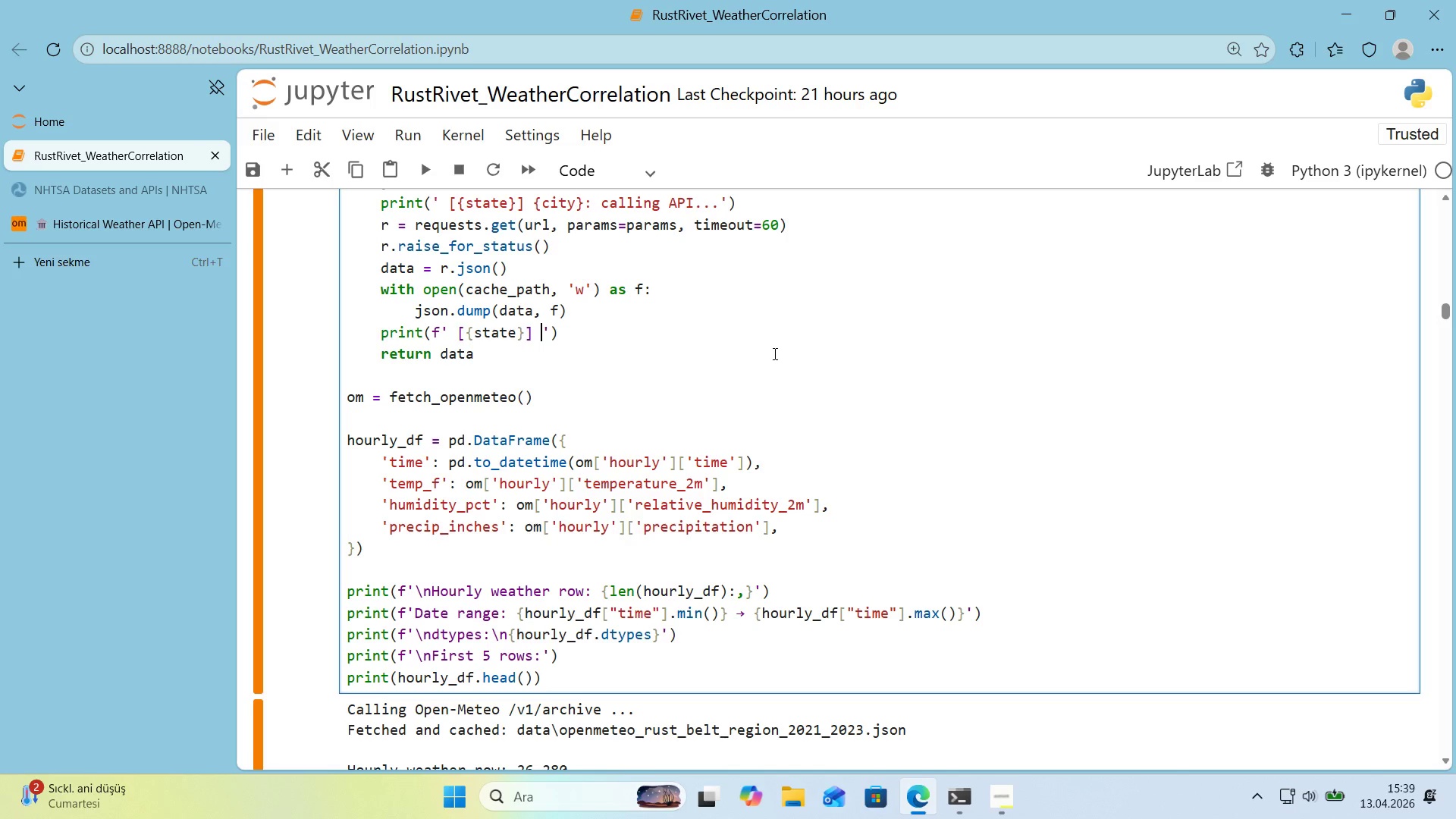 
key(Alt+Control+7)
 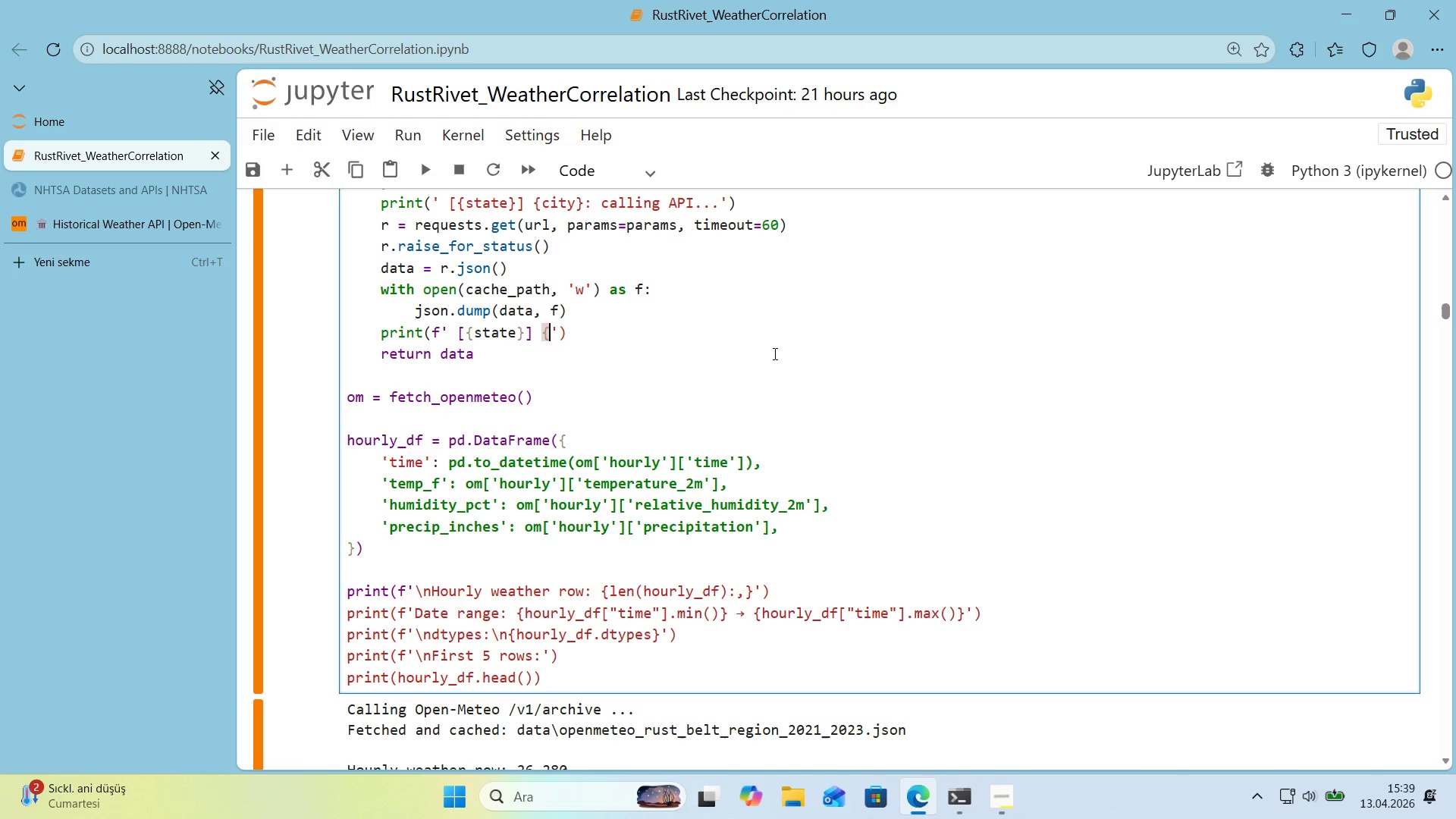 
key(Alt+Control+0)
 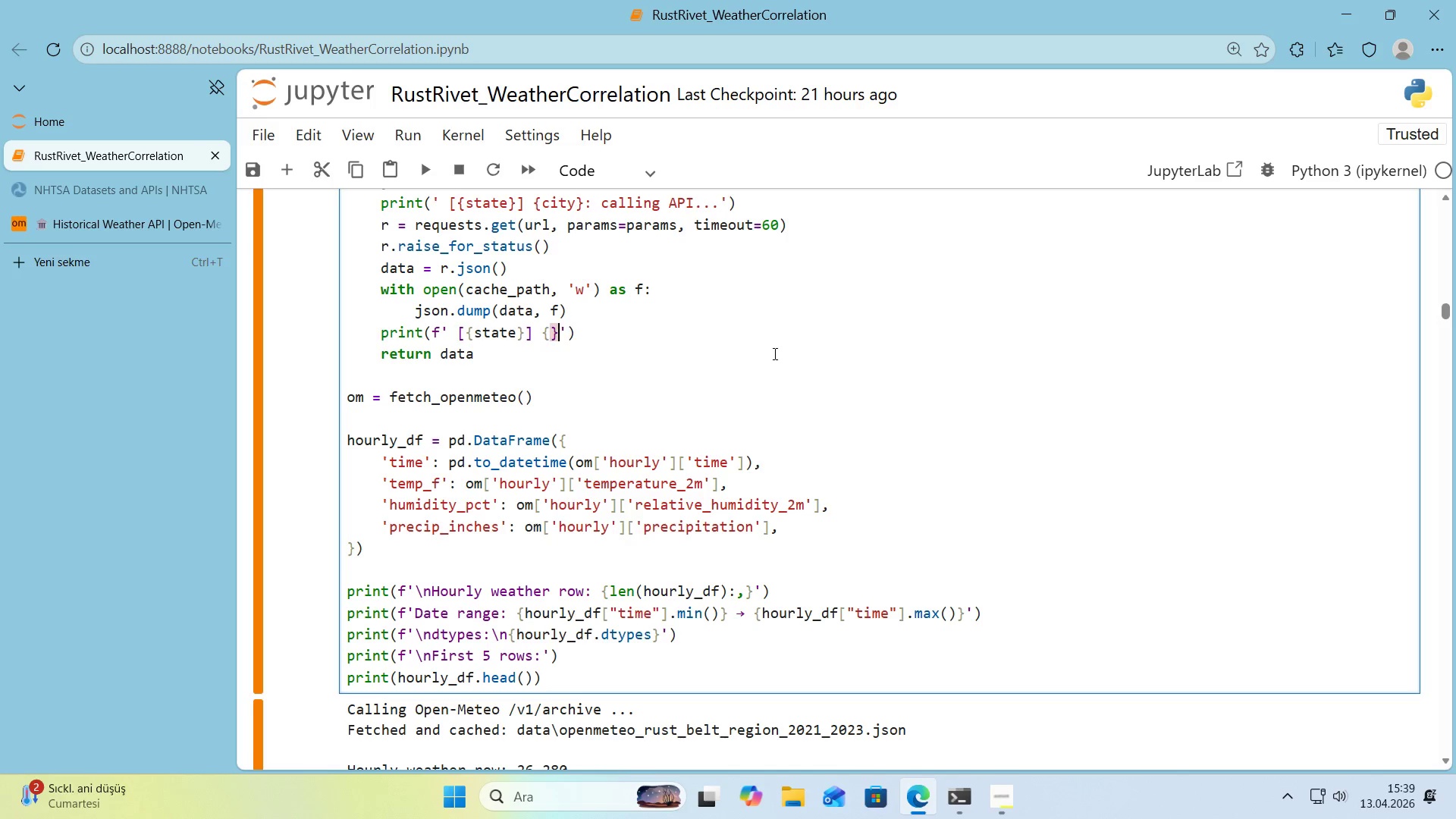 
key(ArrowLeft)
 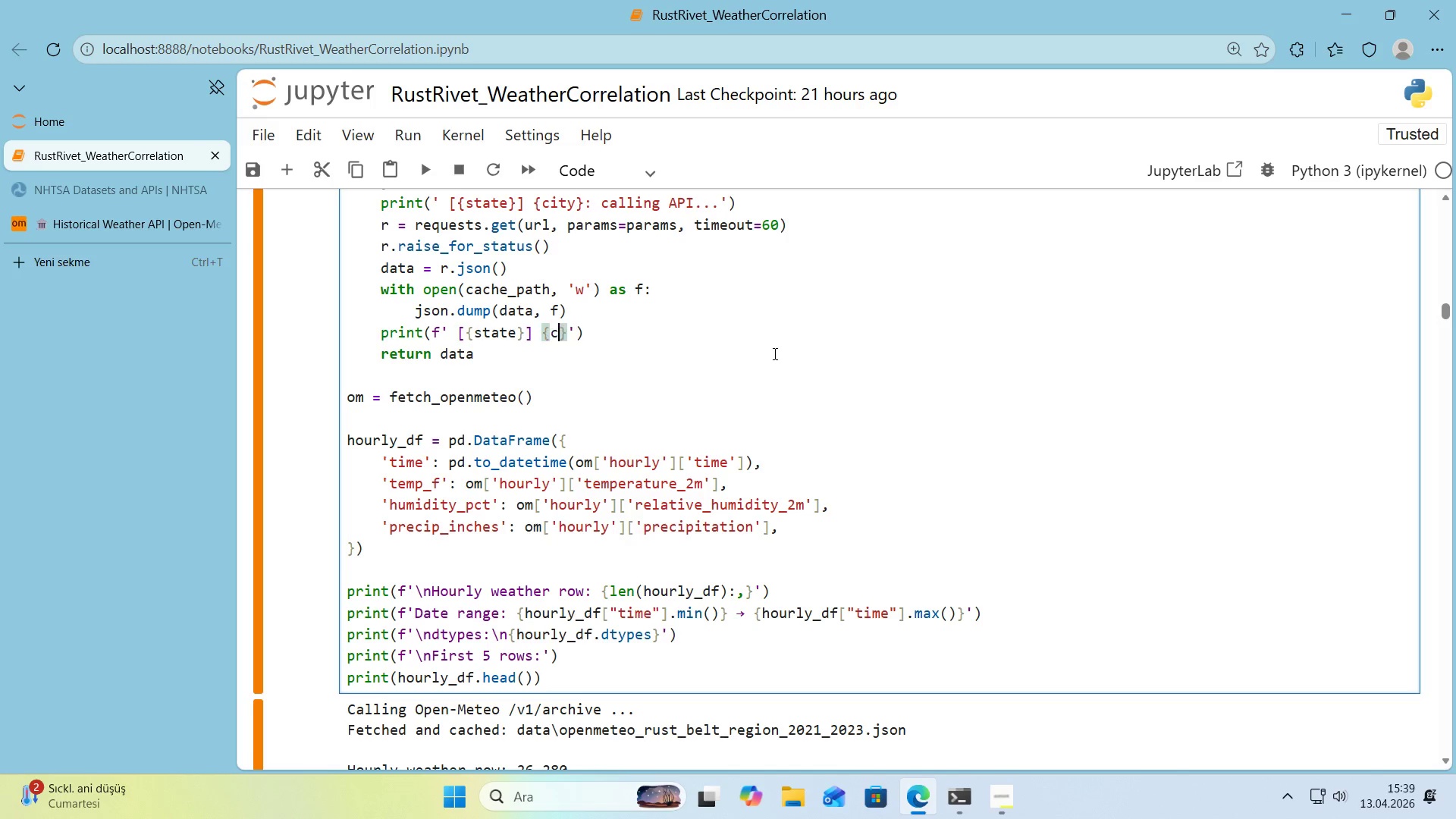 
type(c'ty)
 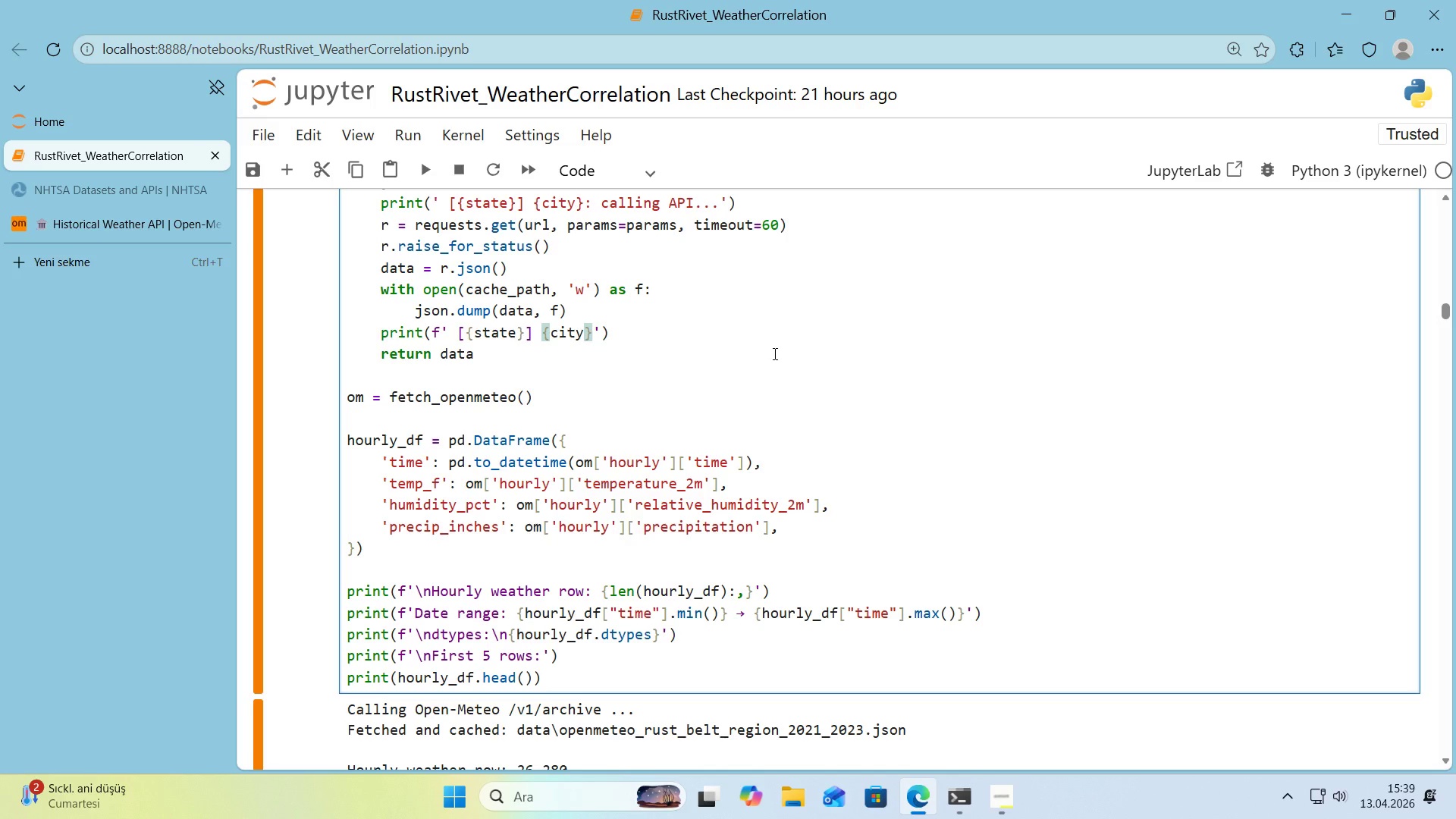 
key(ArrowRight)
 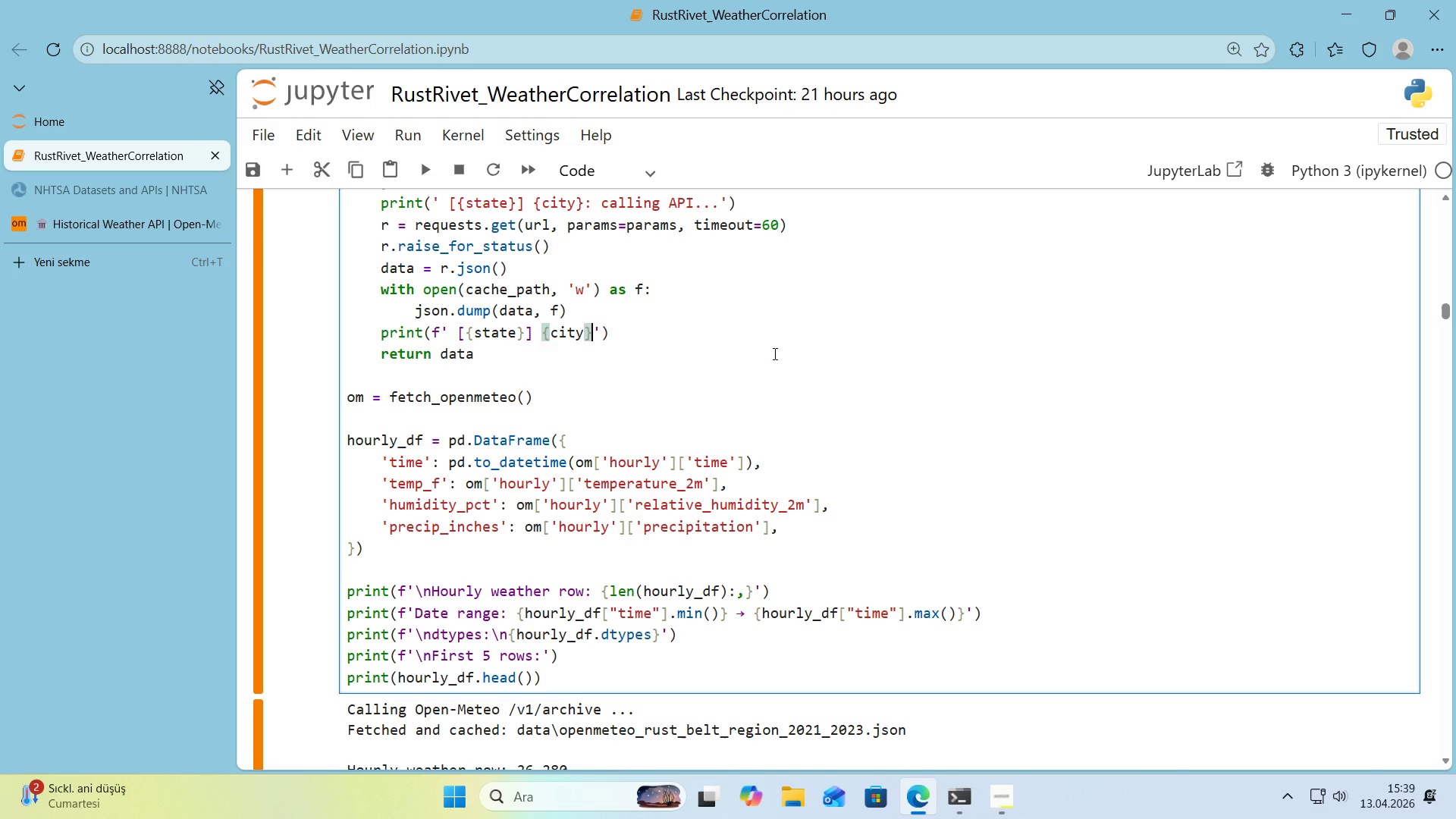 
type(> fetched andcached)
 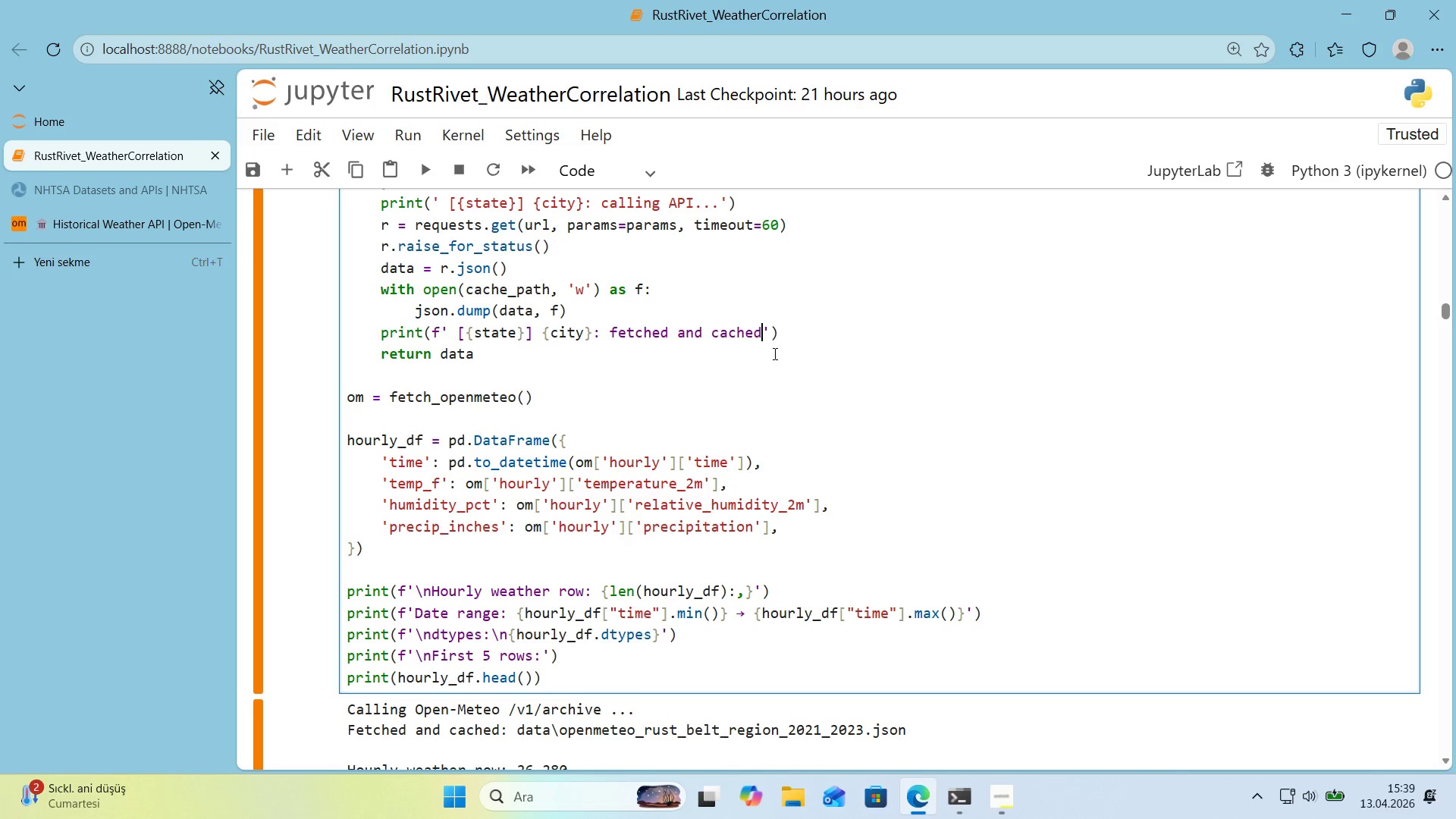 
hold_key(key=Space, duration=11.31)
 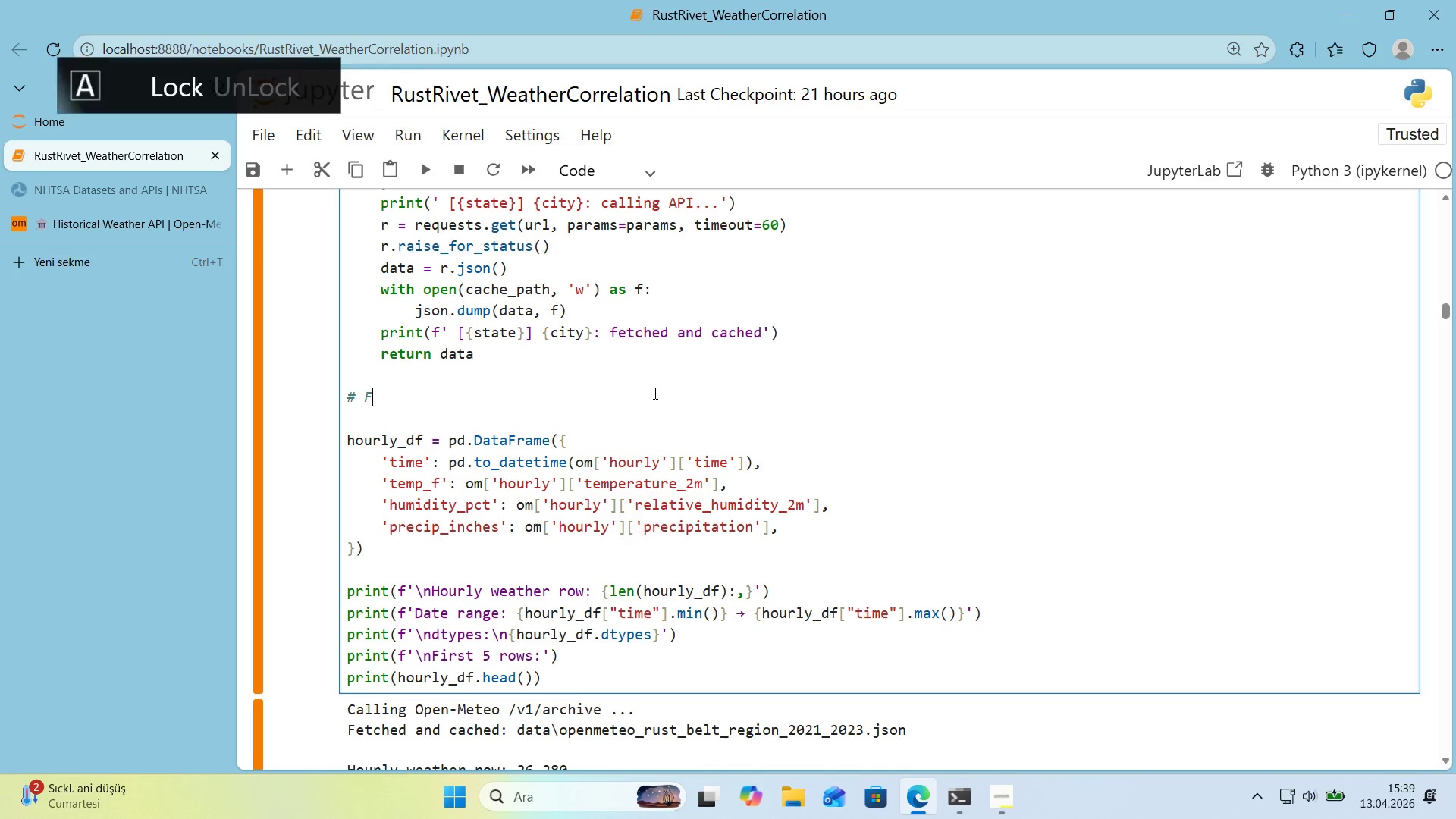 
left_click([694, 350])
 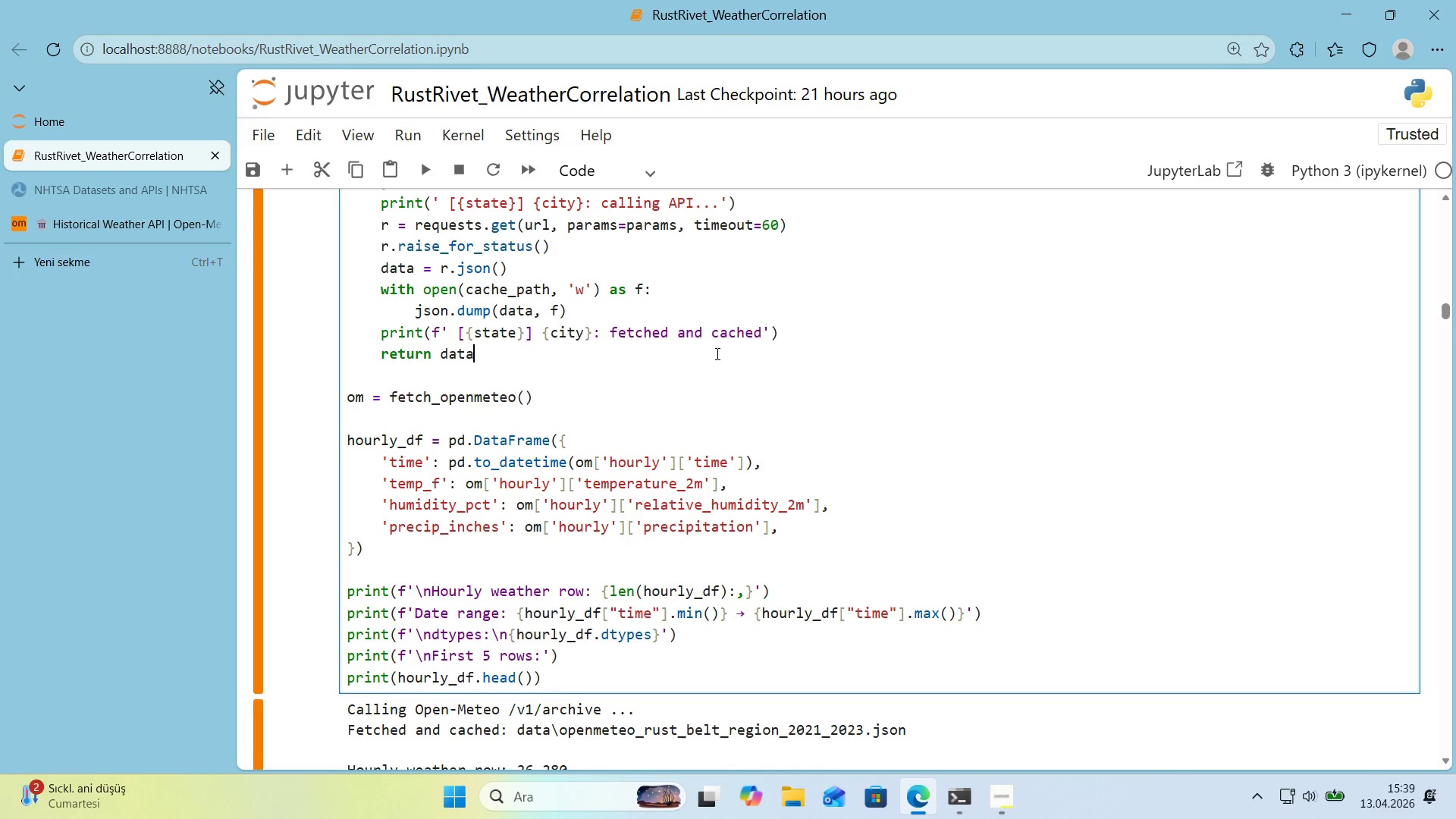 
left_click_drag(start_coordinate=[586, 401], to_coordinate=[335, 403])
 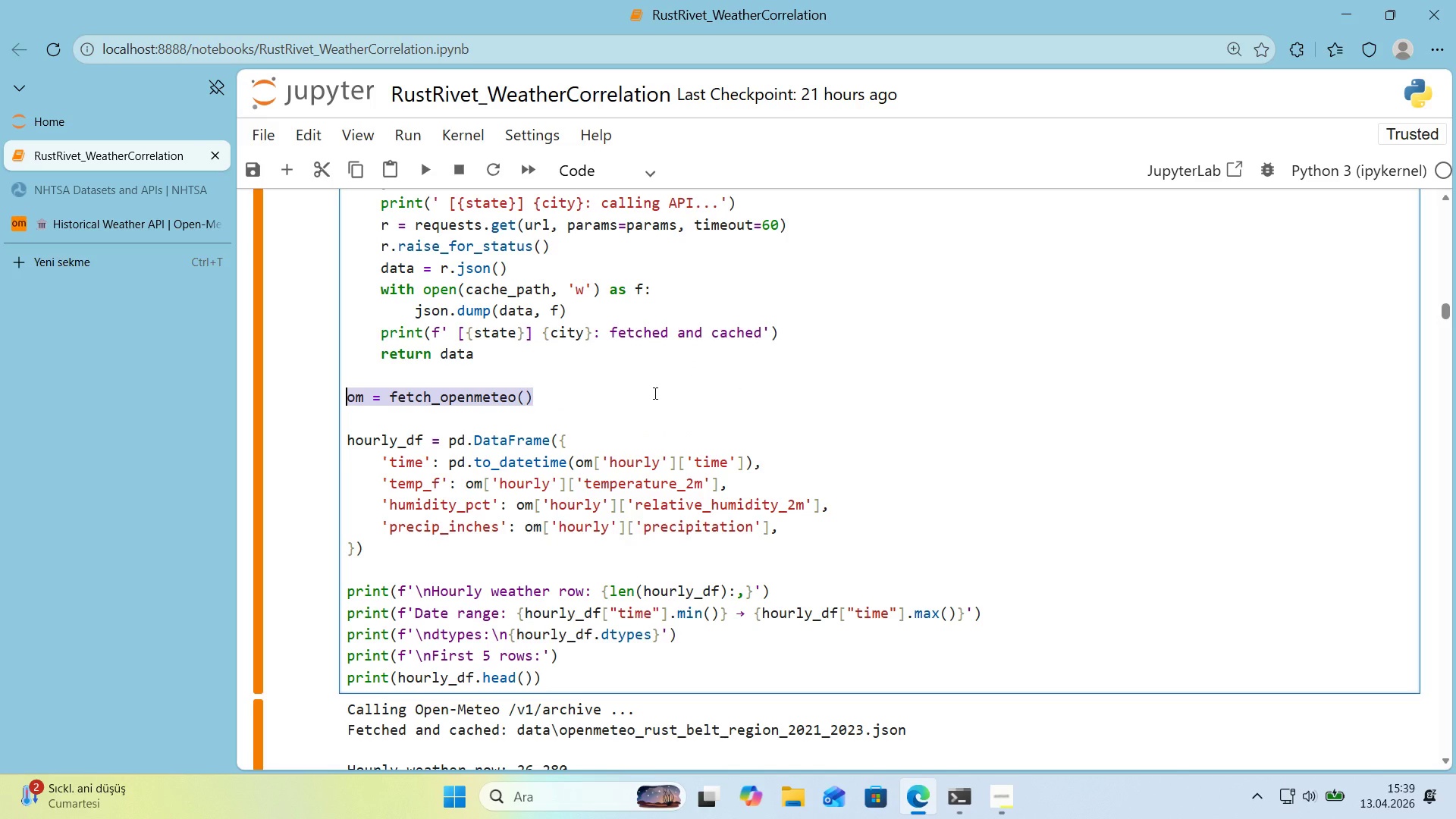 
key(Backspace)
 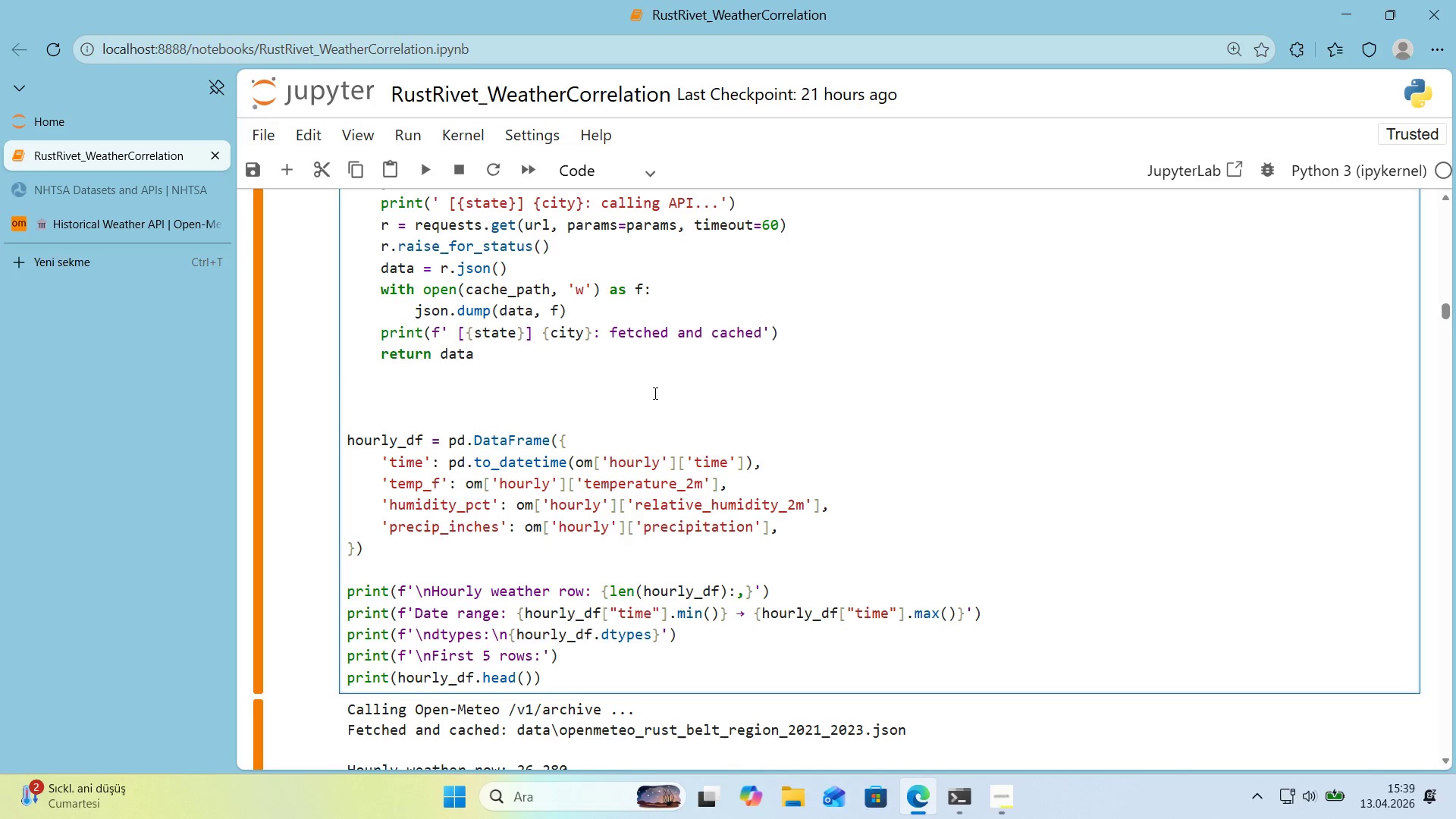 
key(Alt+Control+AltRight)
 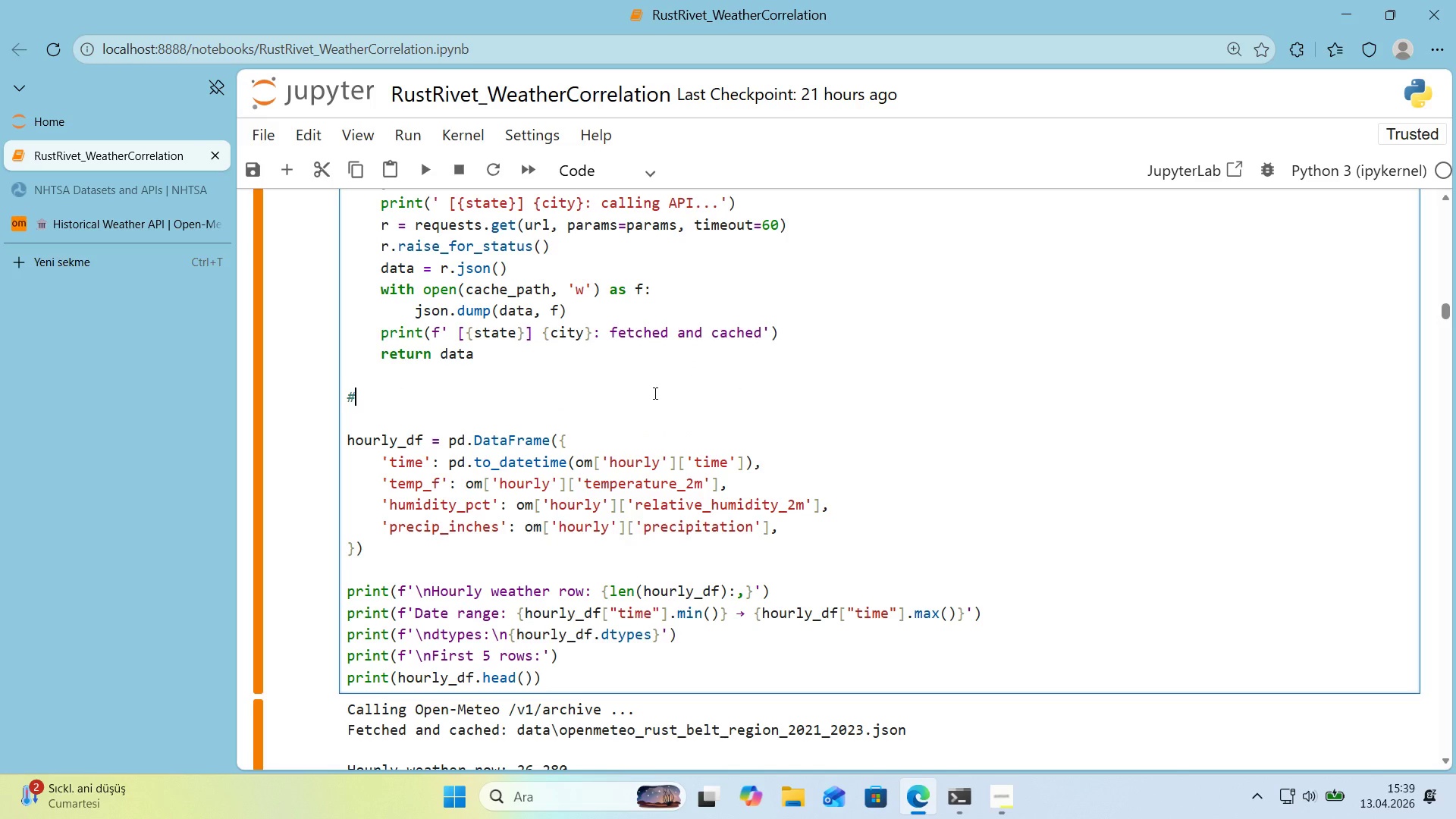 
key(Control+ControlLeft)
 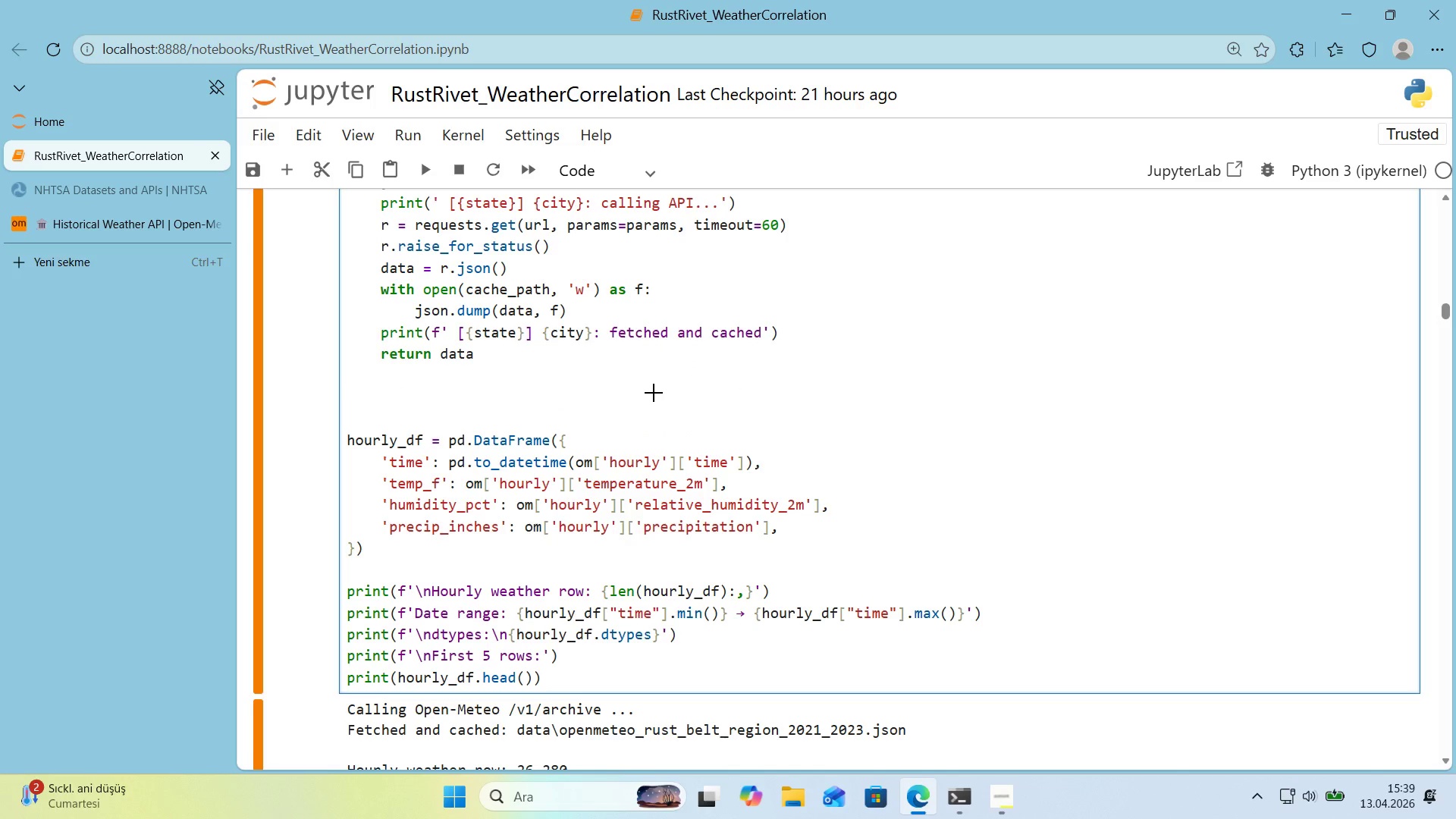 
key(Alt+Control+3)
 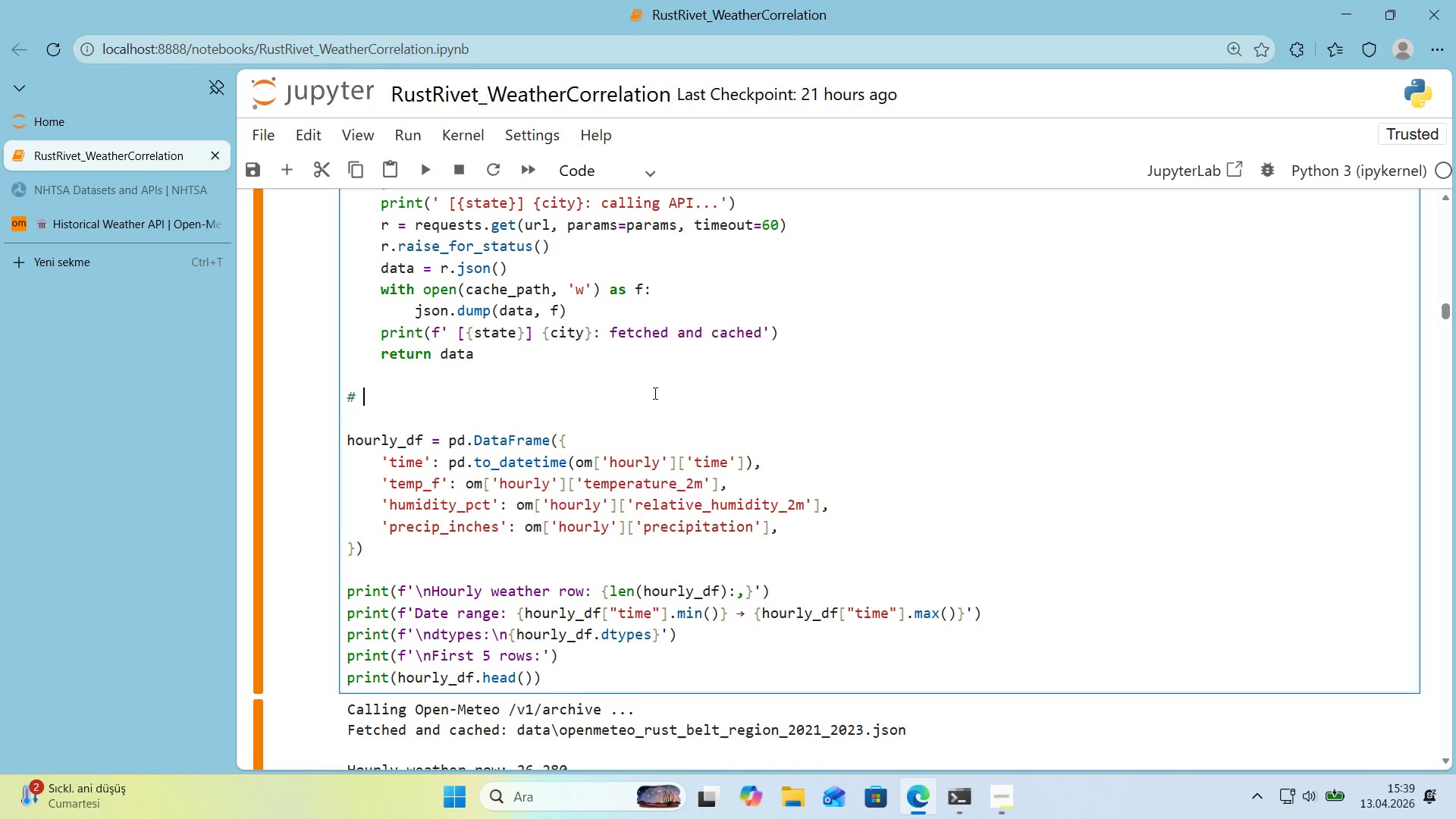 
type(Ftc)
key(Backspace)
key(Backspace)
type(etch weather for all 5 Rust Belt c't'es)
 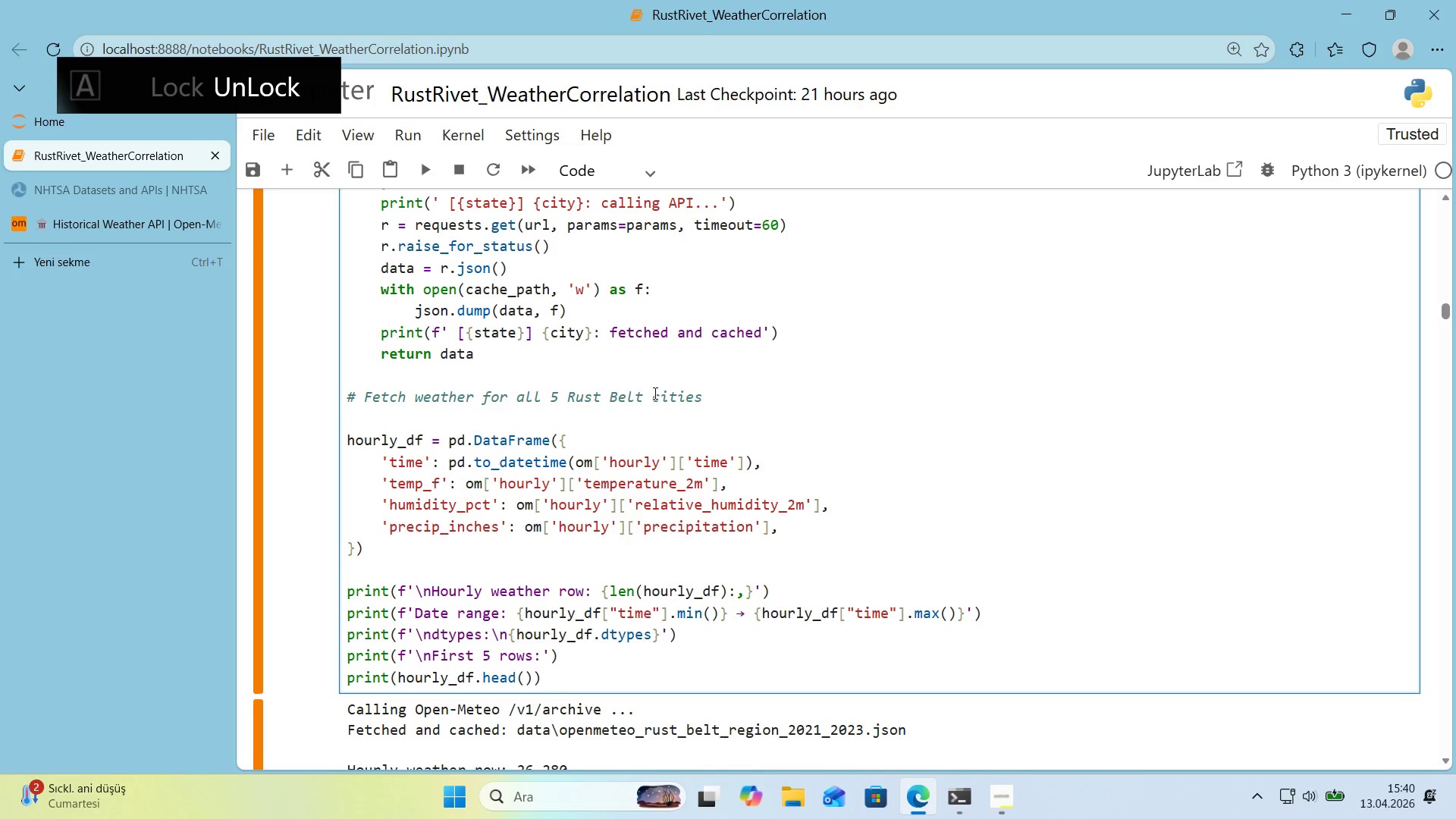 
key(ArrowDown)
 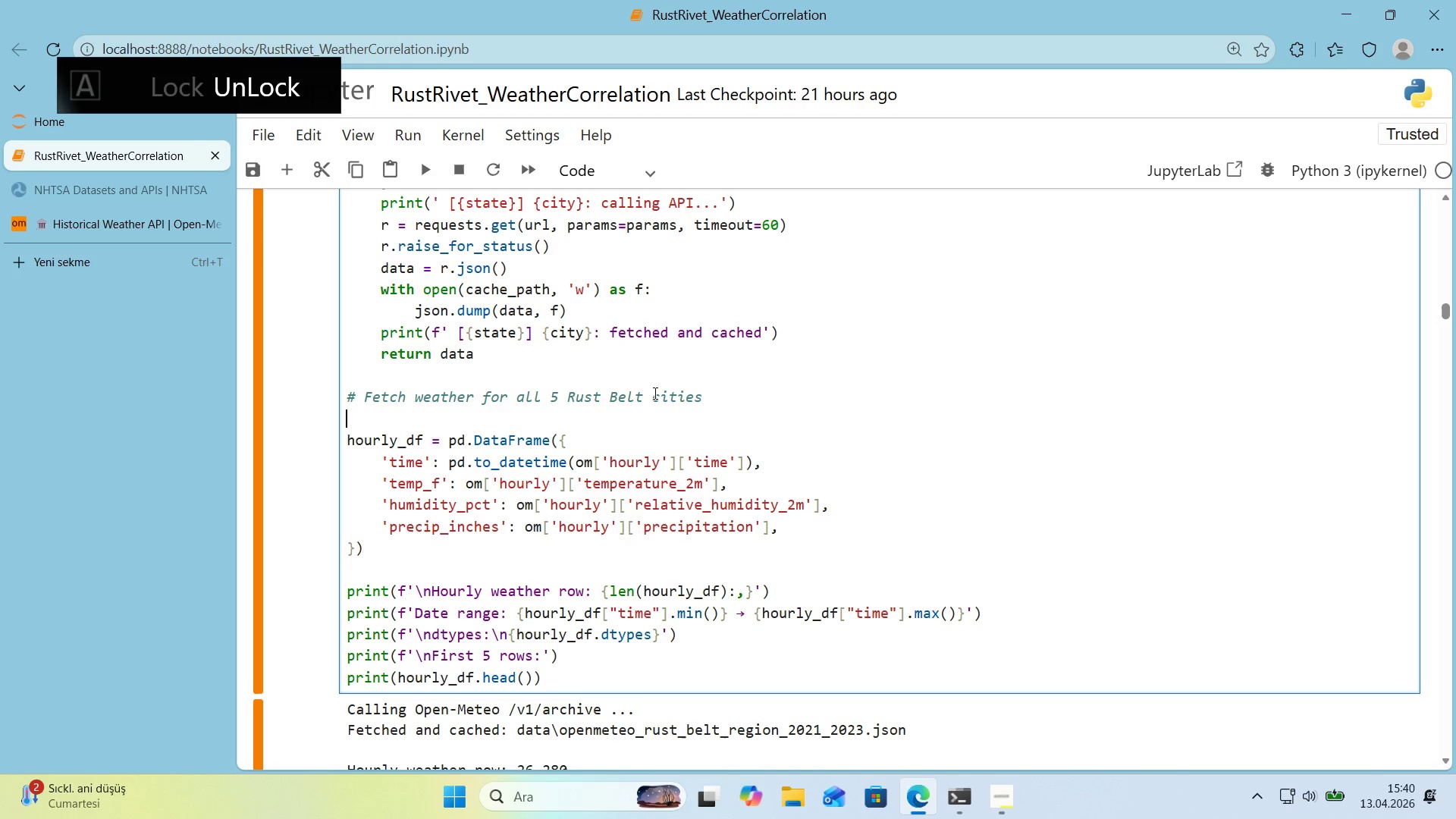 
key(ArrowDown)
 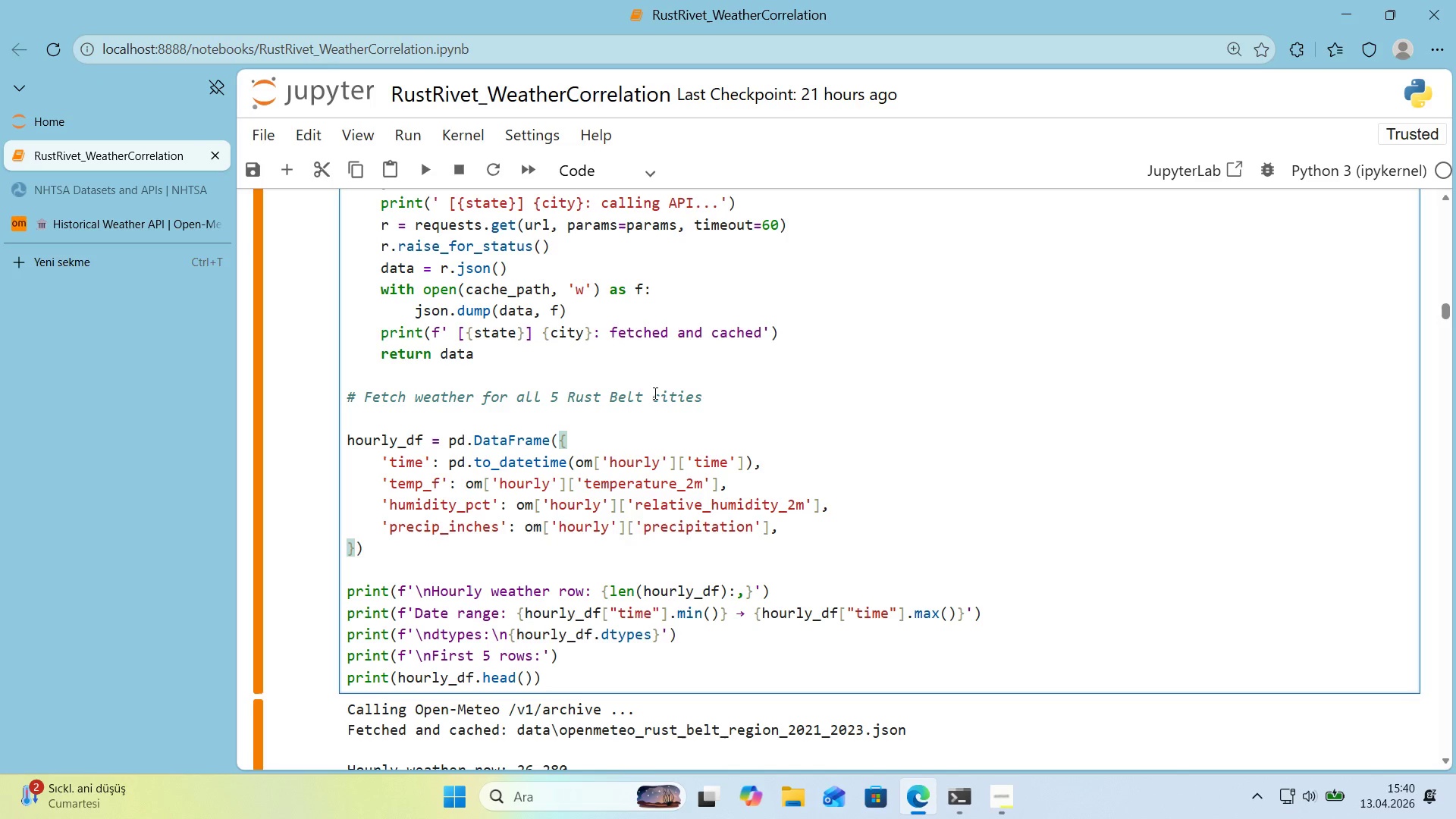 
key(ArrowUp)
 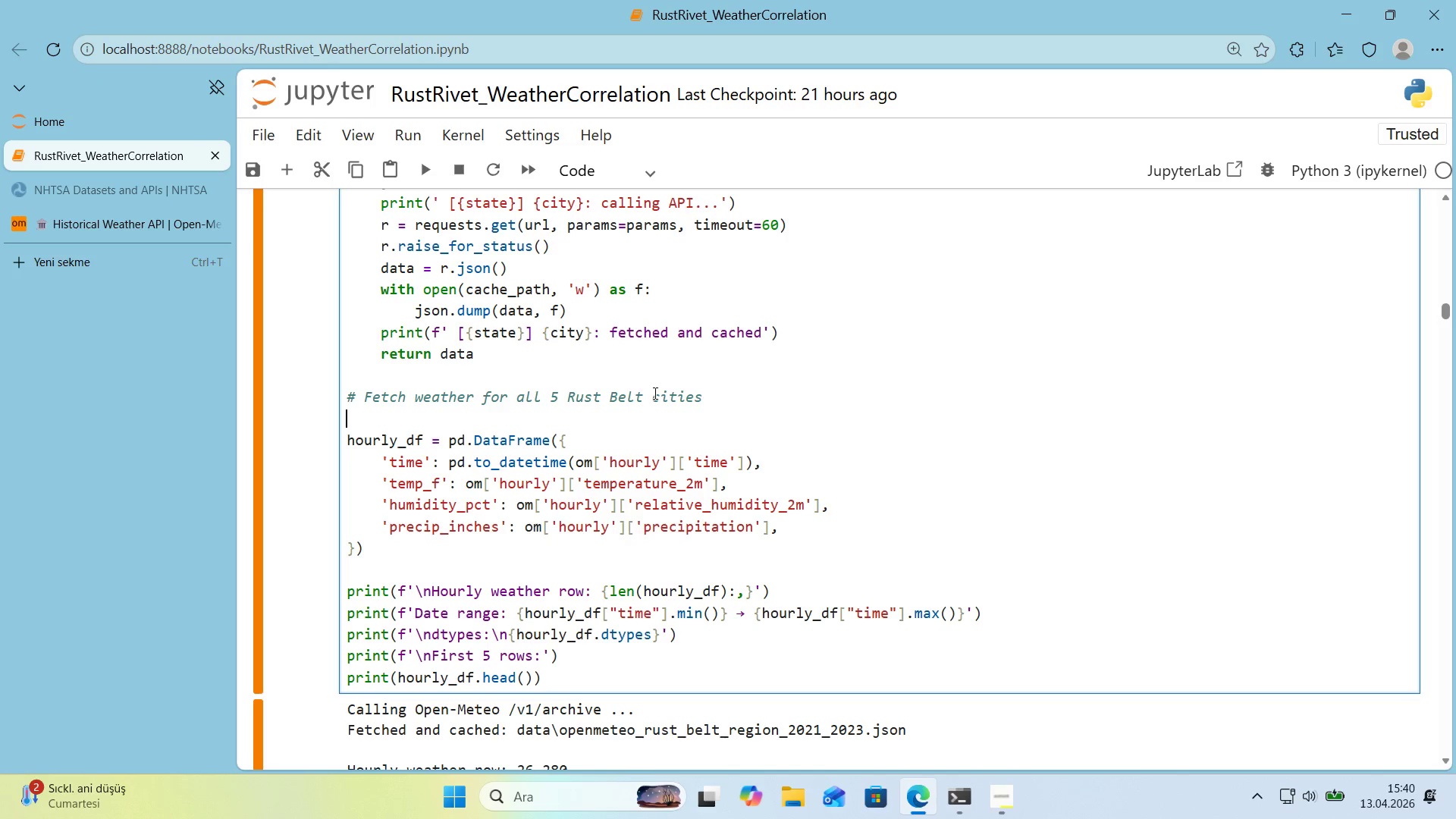 
key(ArrowUp)
 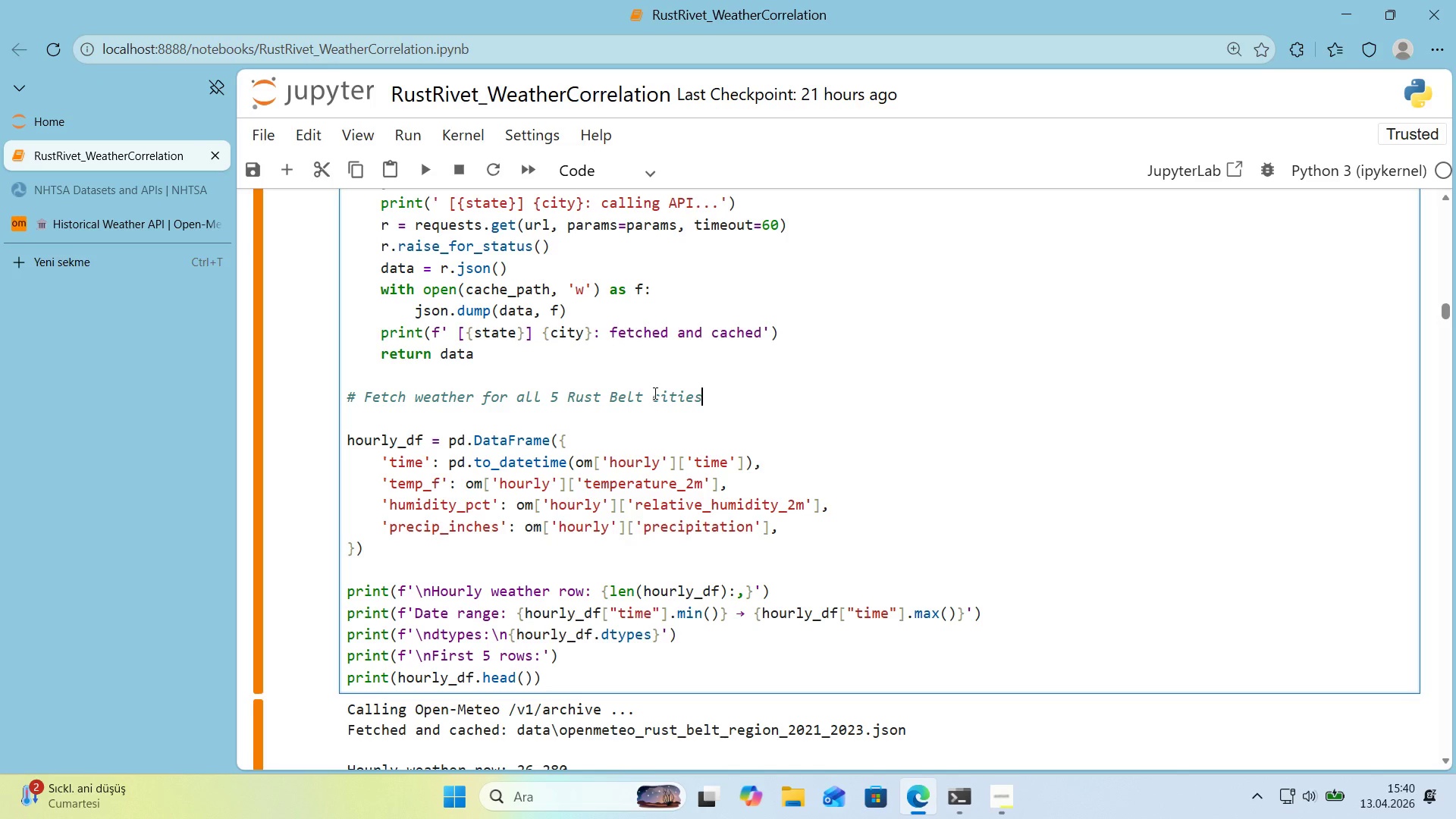 
key(ArrowDown)
 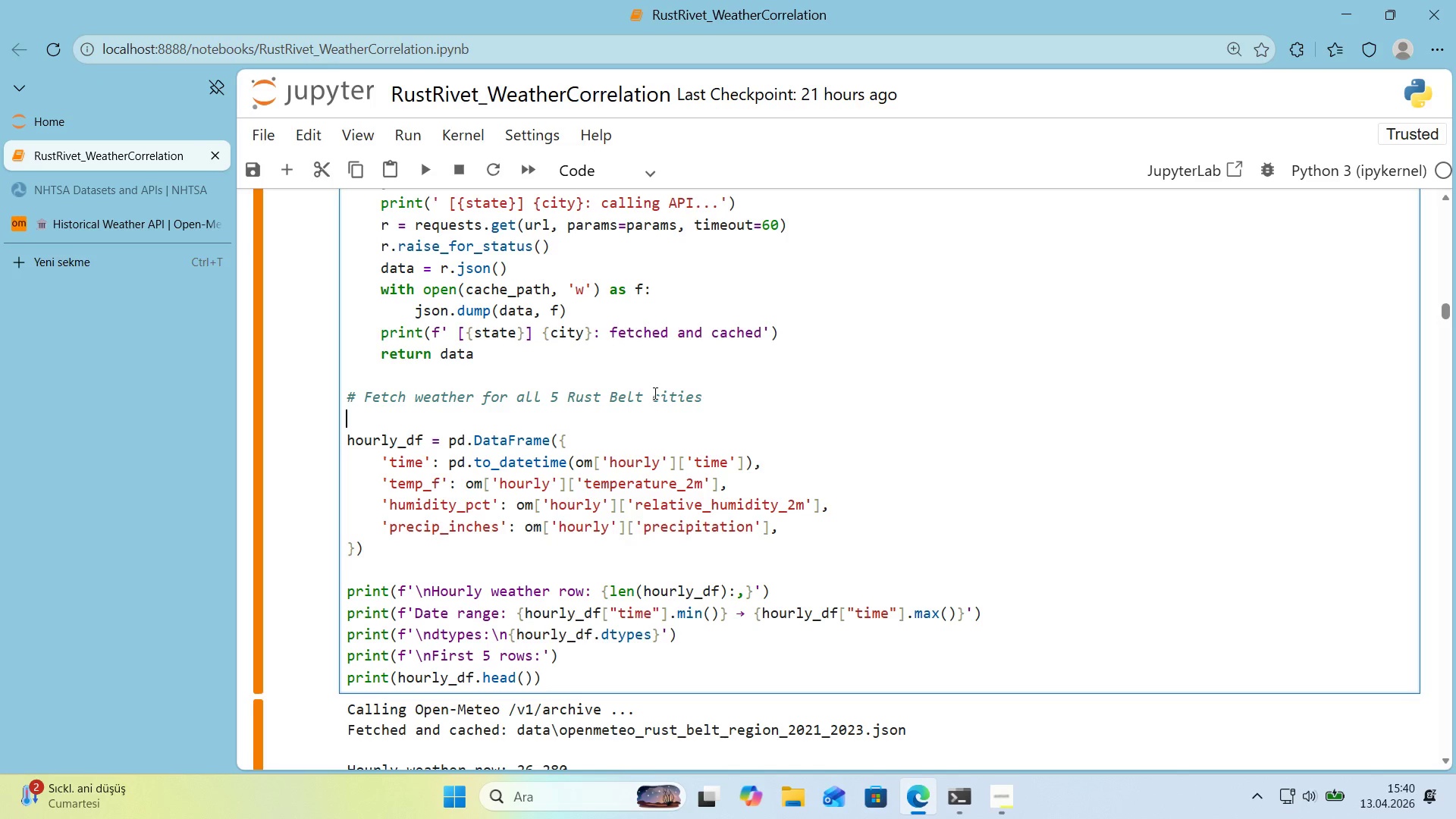 
type(pr'nt*()
 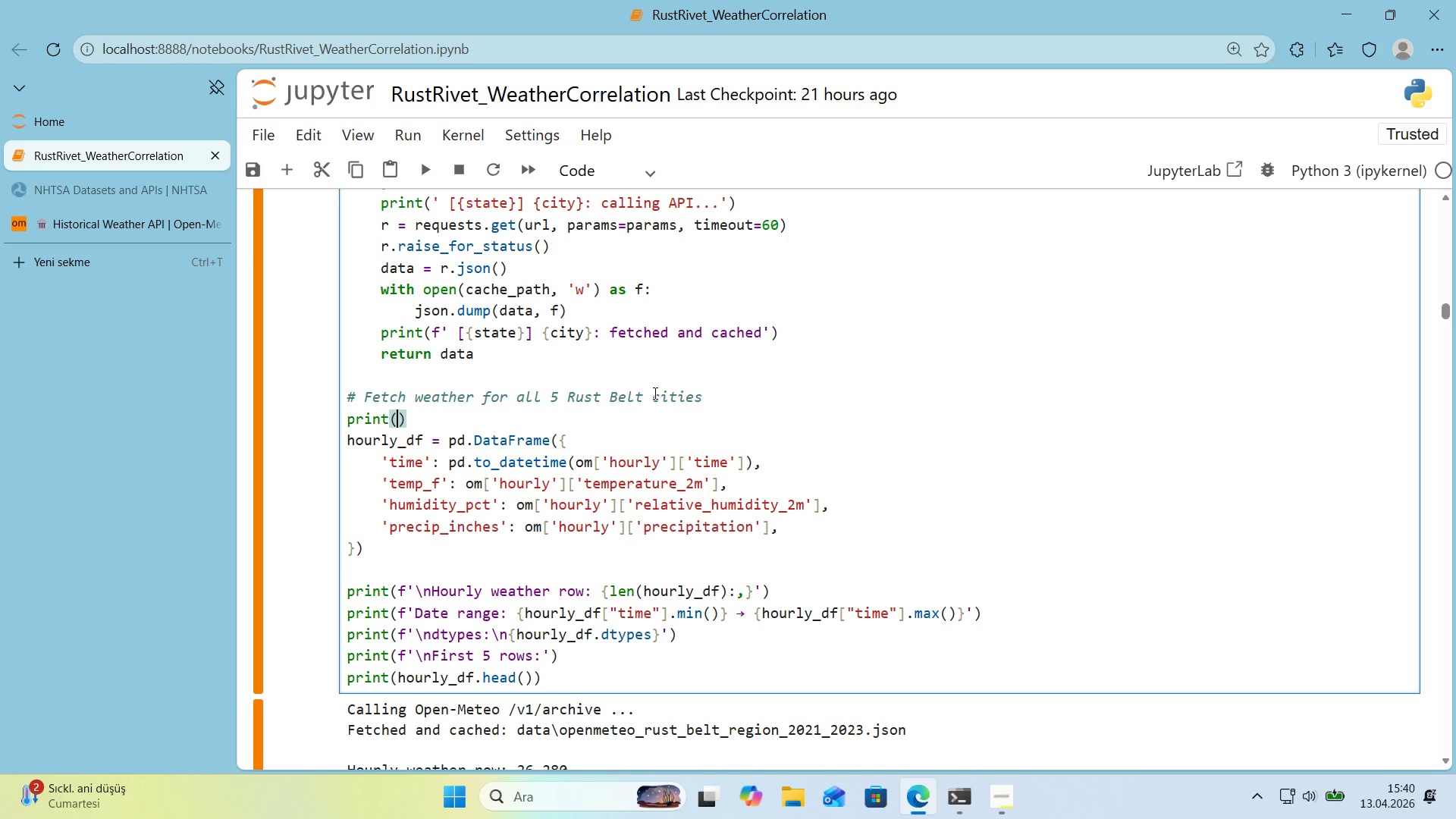 
 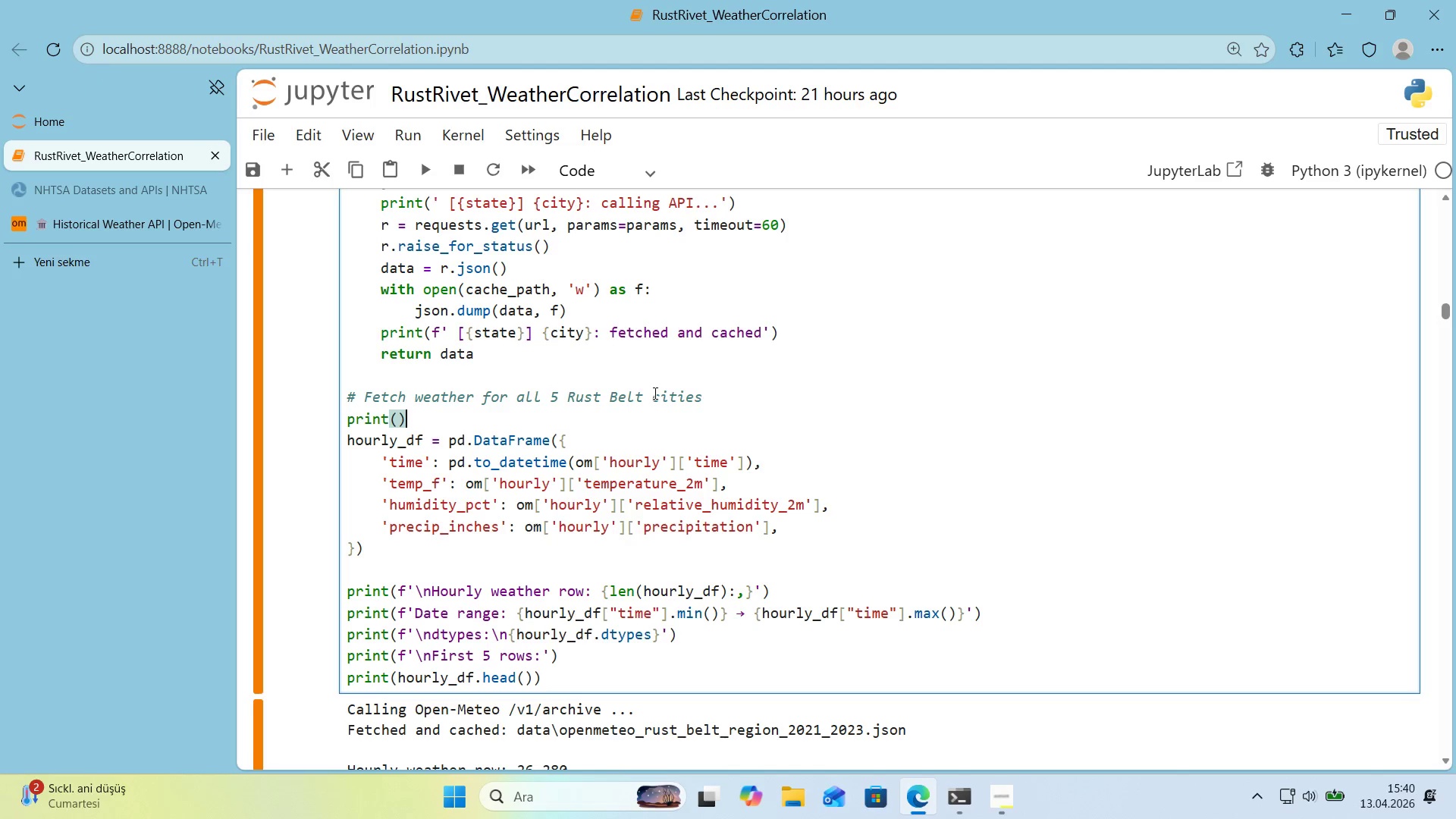 
key(ArrowLeft)
 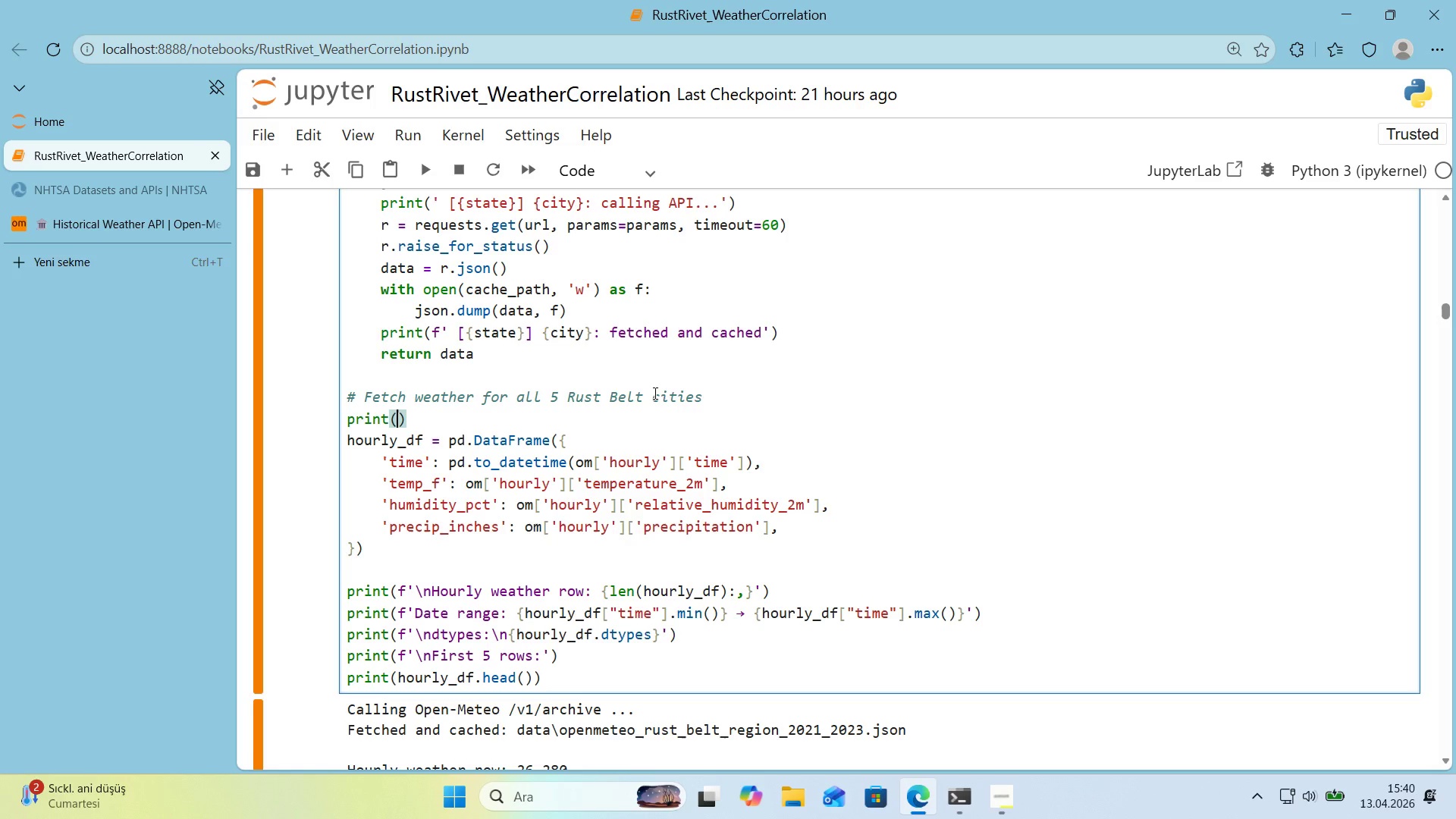 
type(@@)
 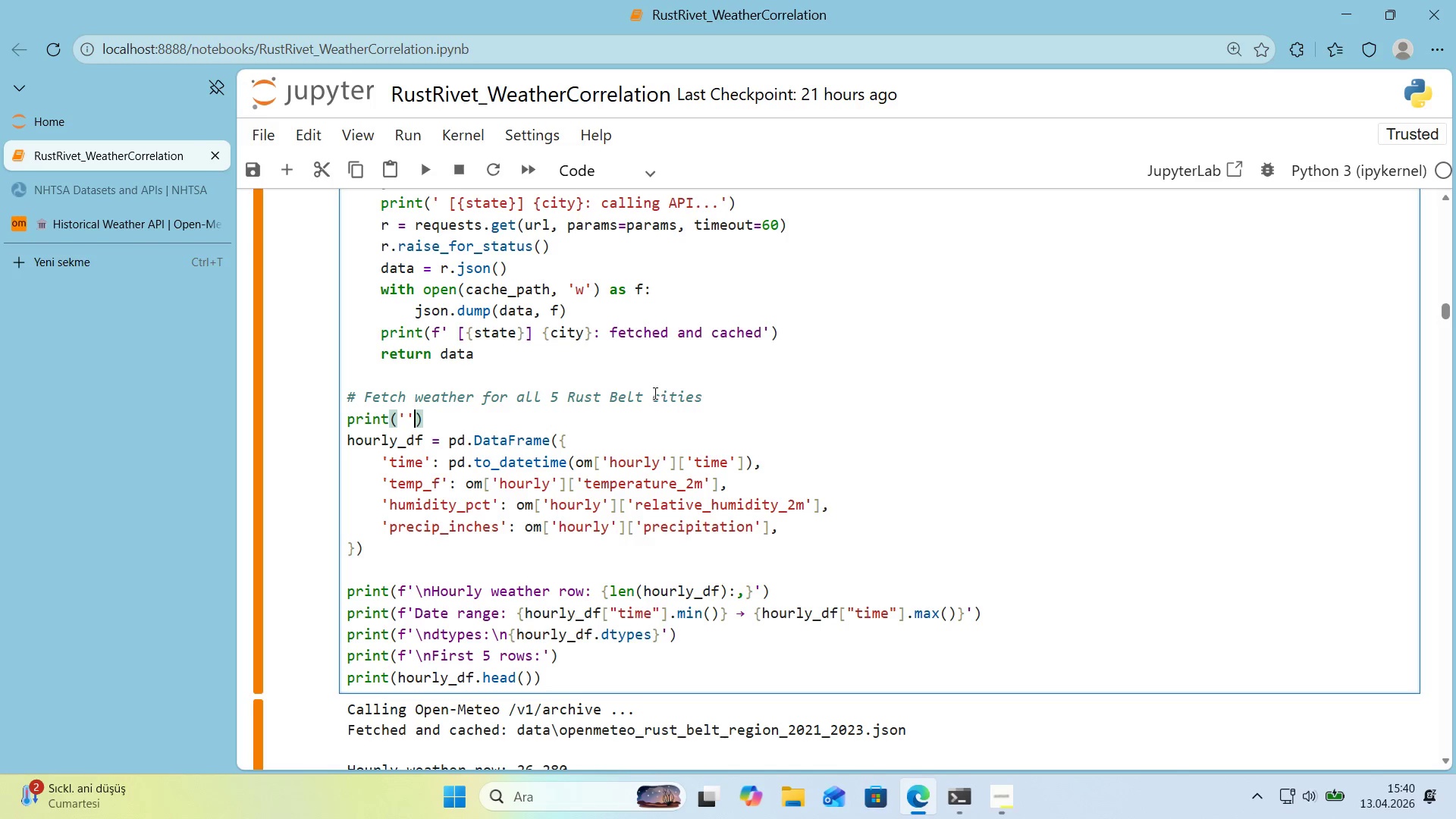 
key(ArrowLeft)
 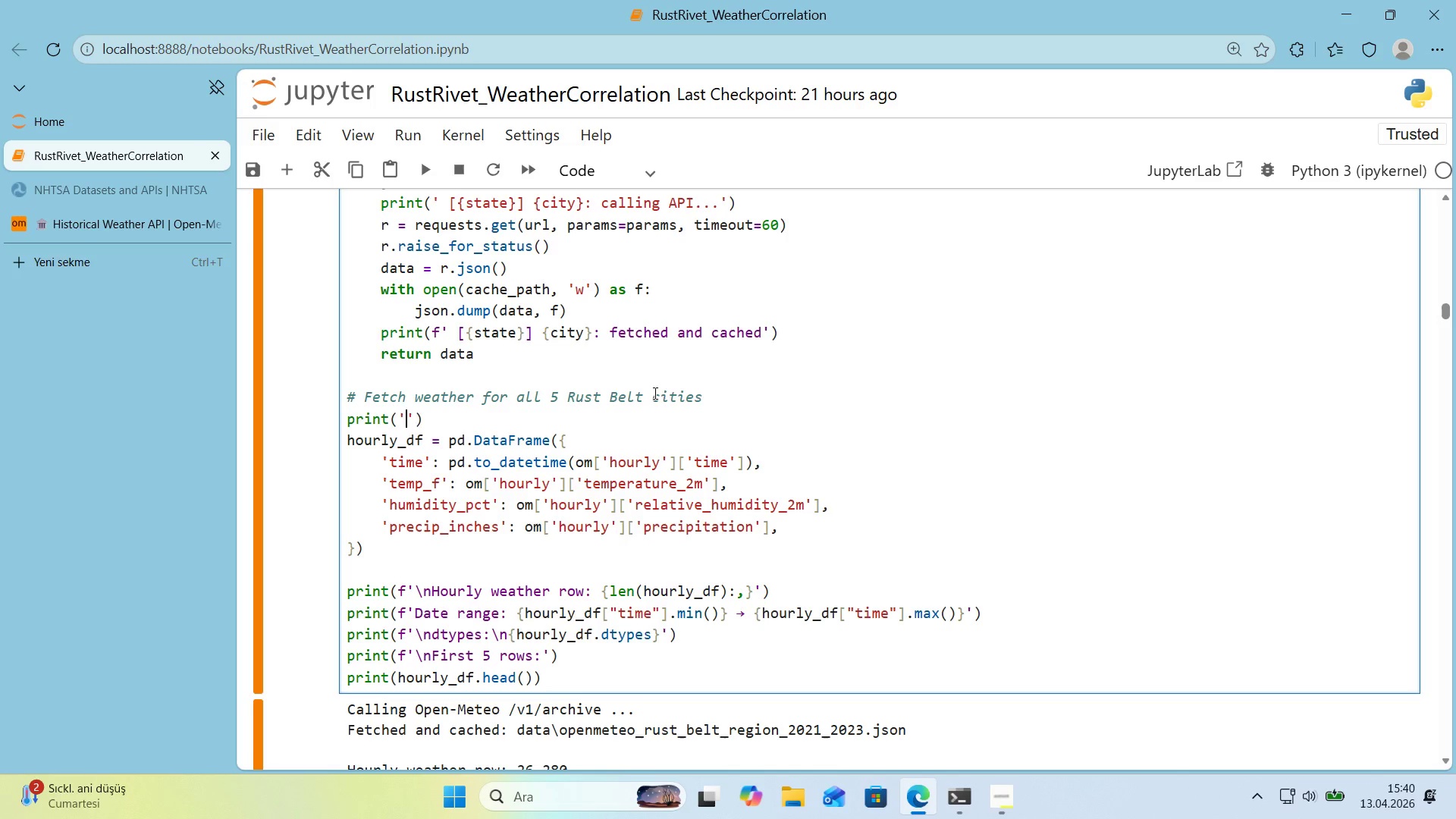 
type(Fetch'ng weather for Rust Belt c't'es>)
 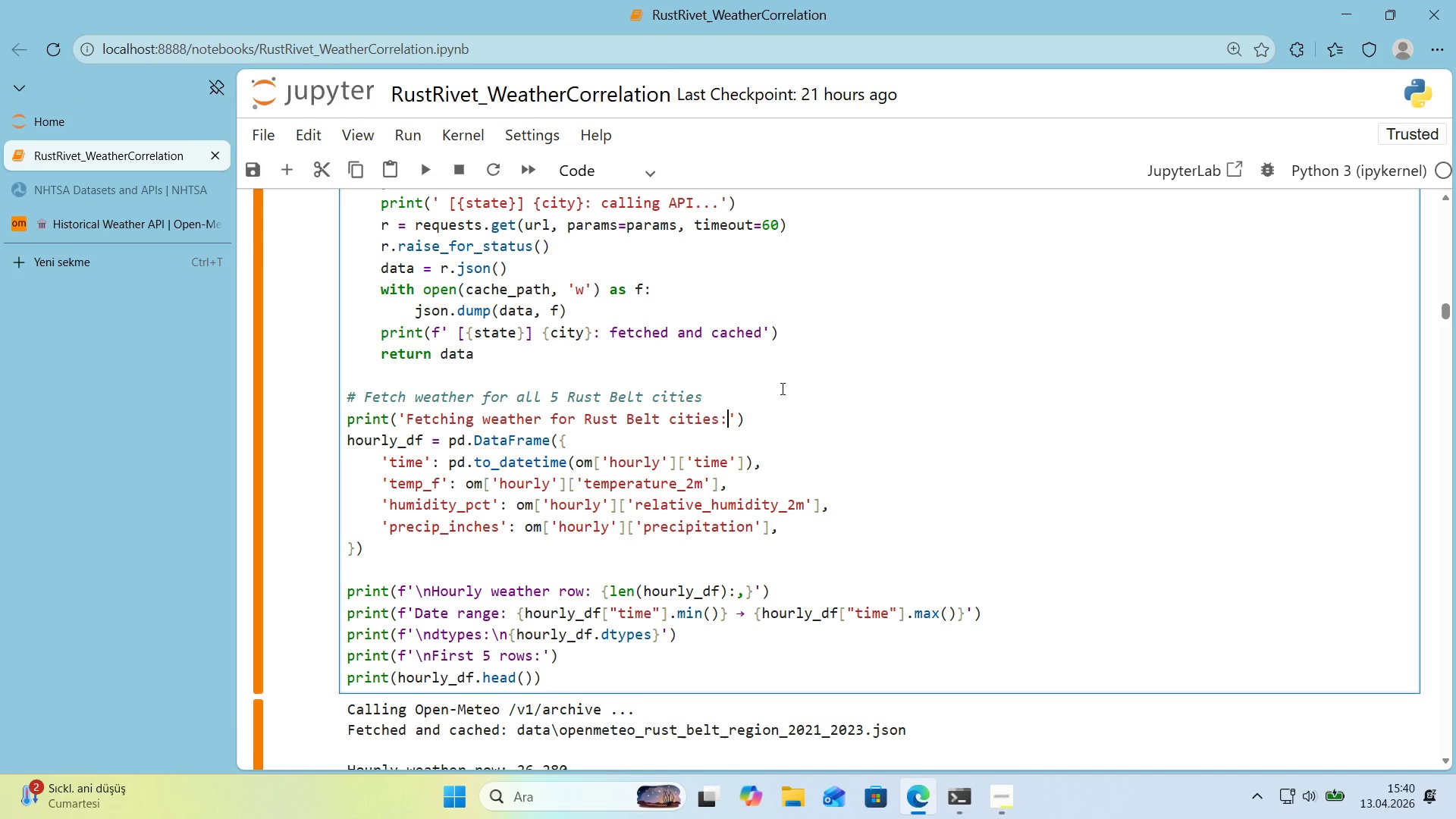 
left_click([811, 426])
 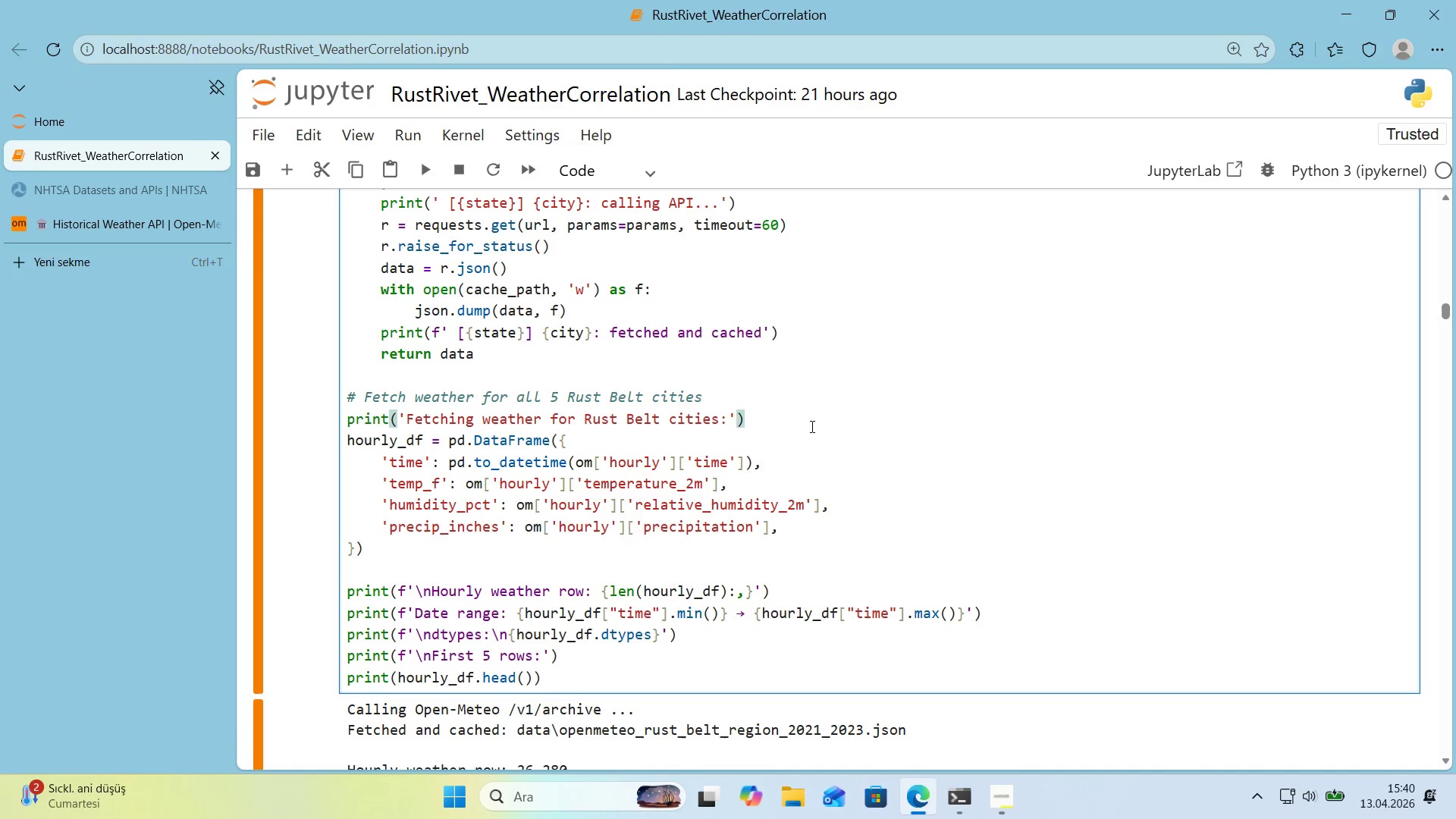 
key(Enter)
 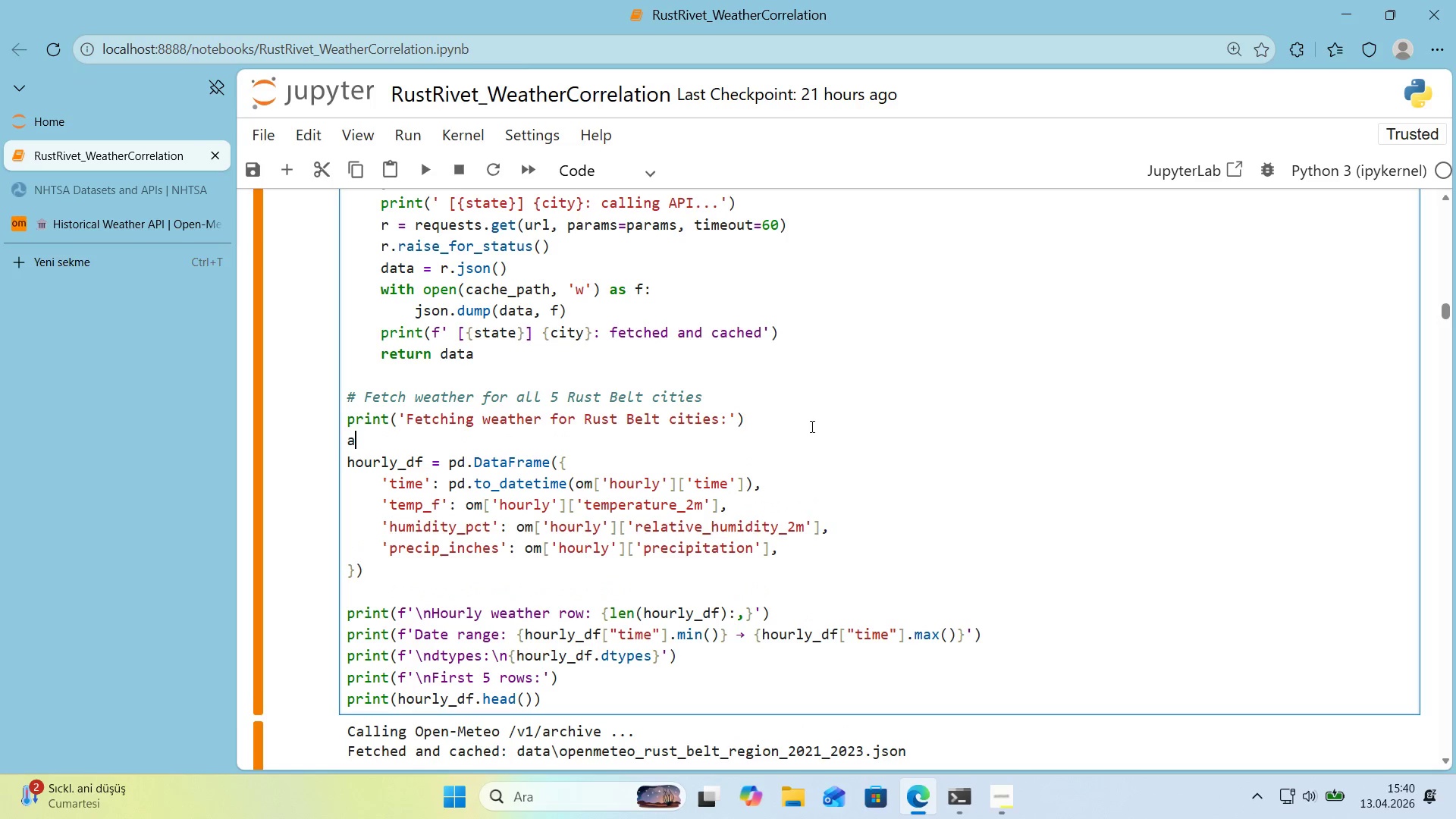 
type(all_hourly ) )
 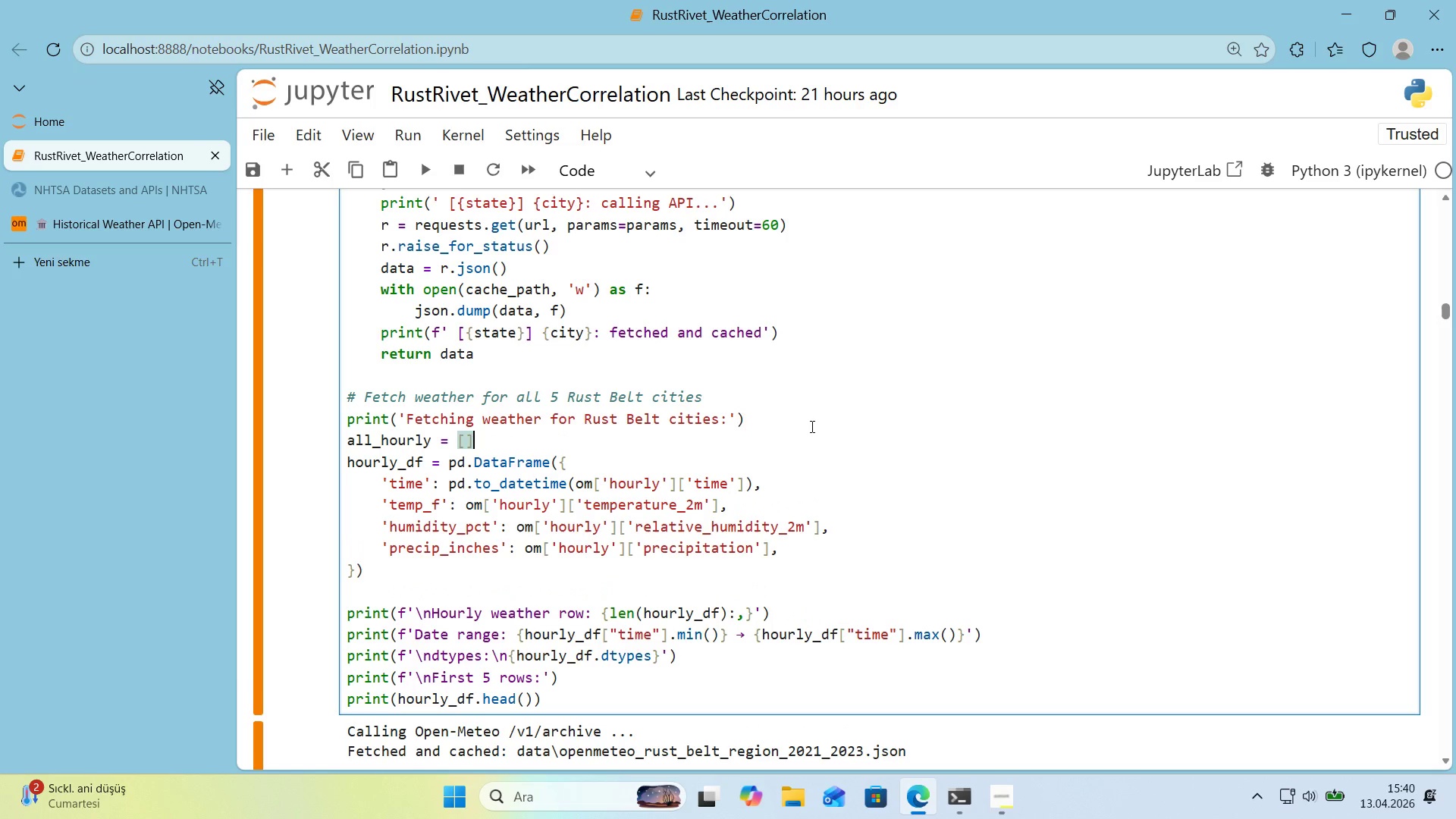 
key(Alt+Control+8)
 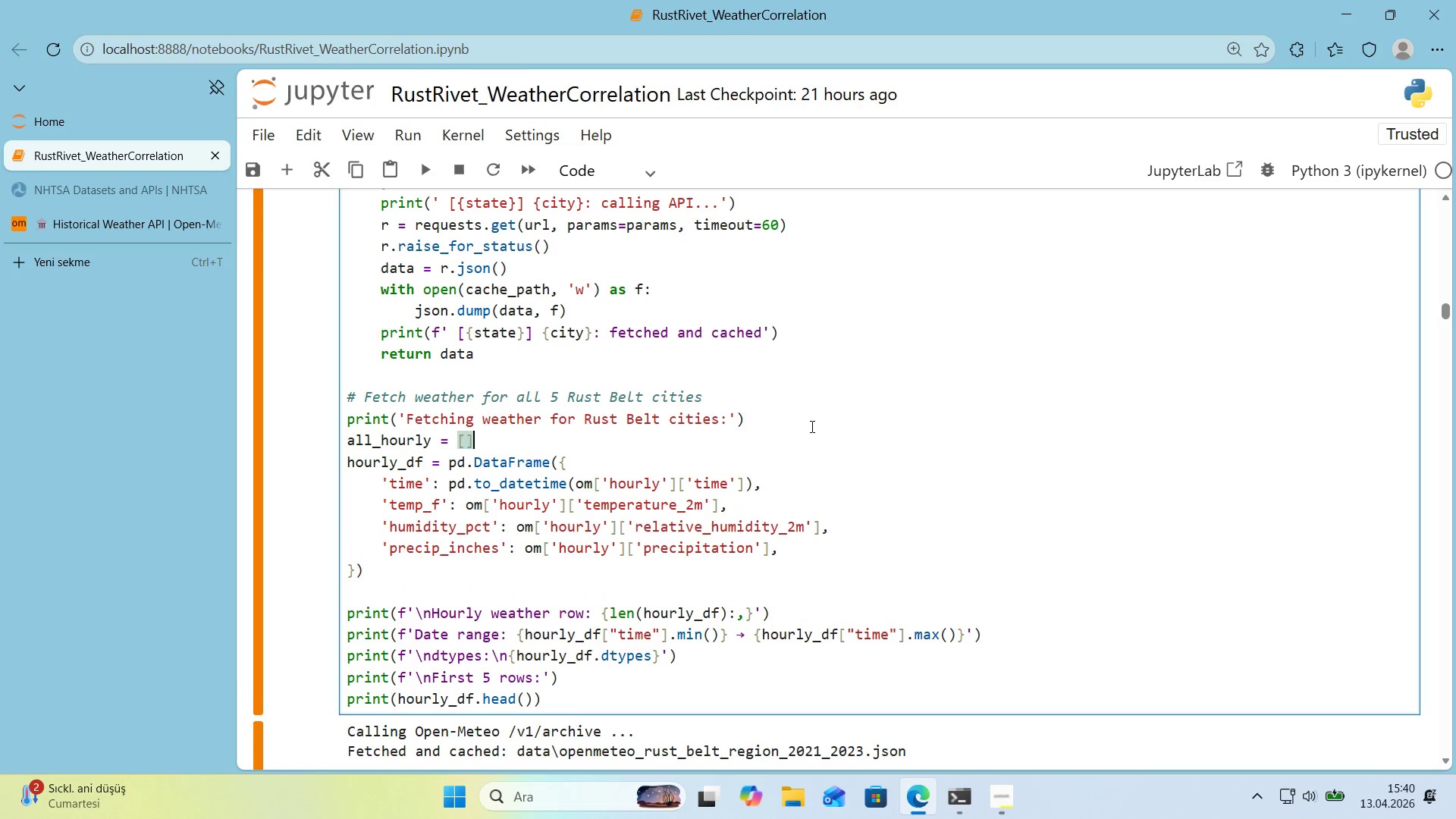 
key(Alt+Control+9)
 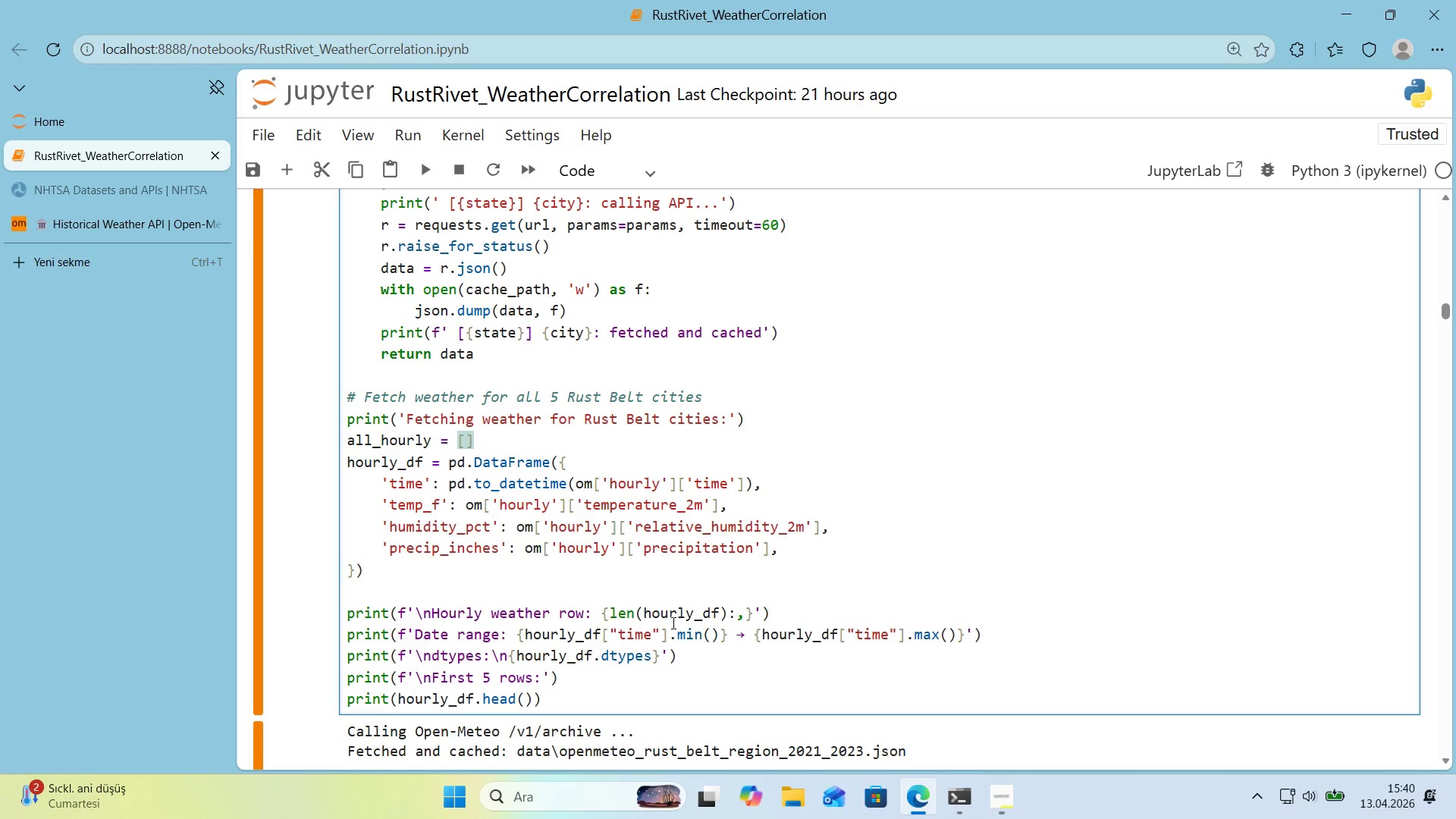 
left_click_drag(start_coordinate=[570, 698], to_coordinate=[309, 465])
 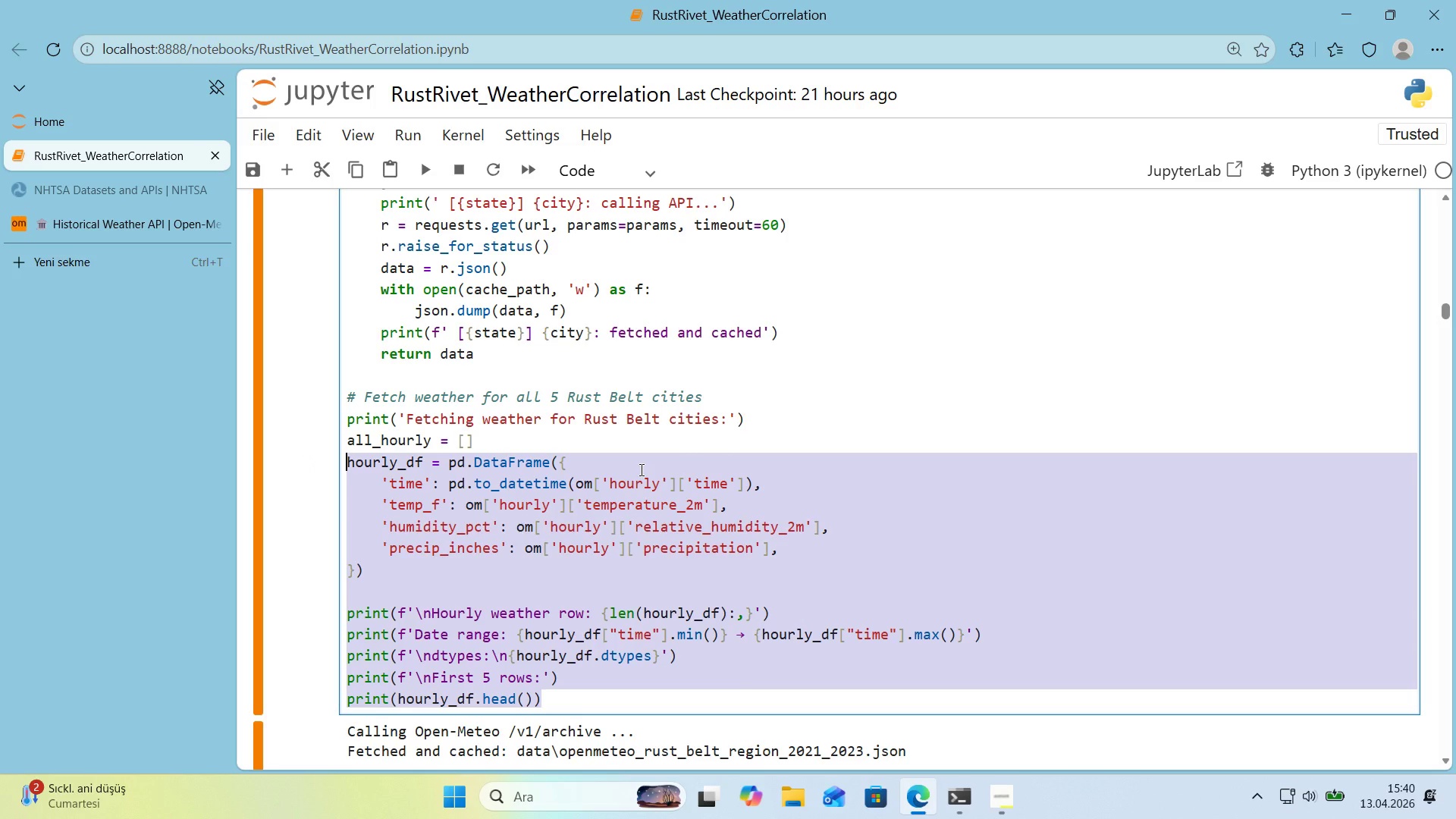 
key(Backspace)
 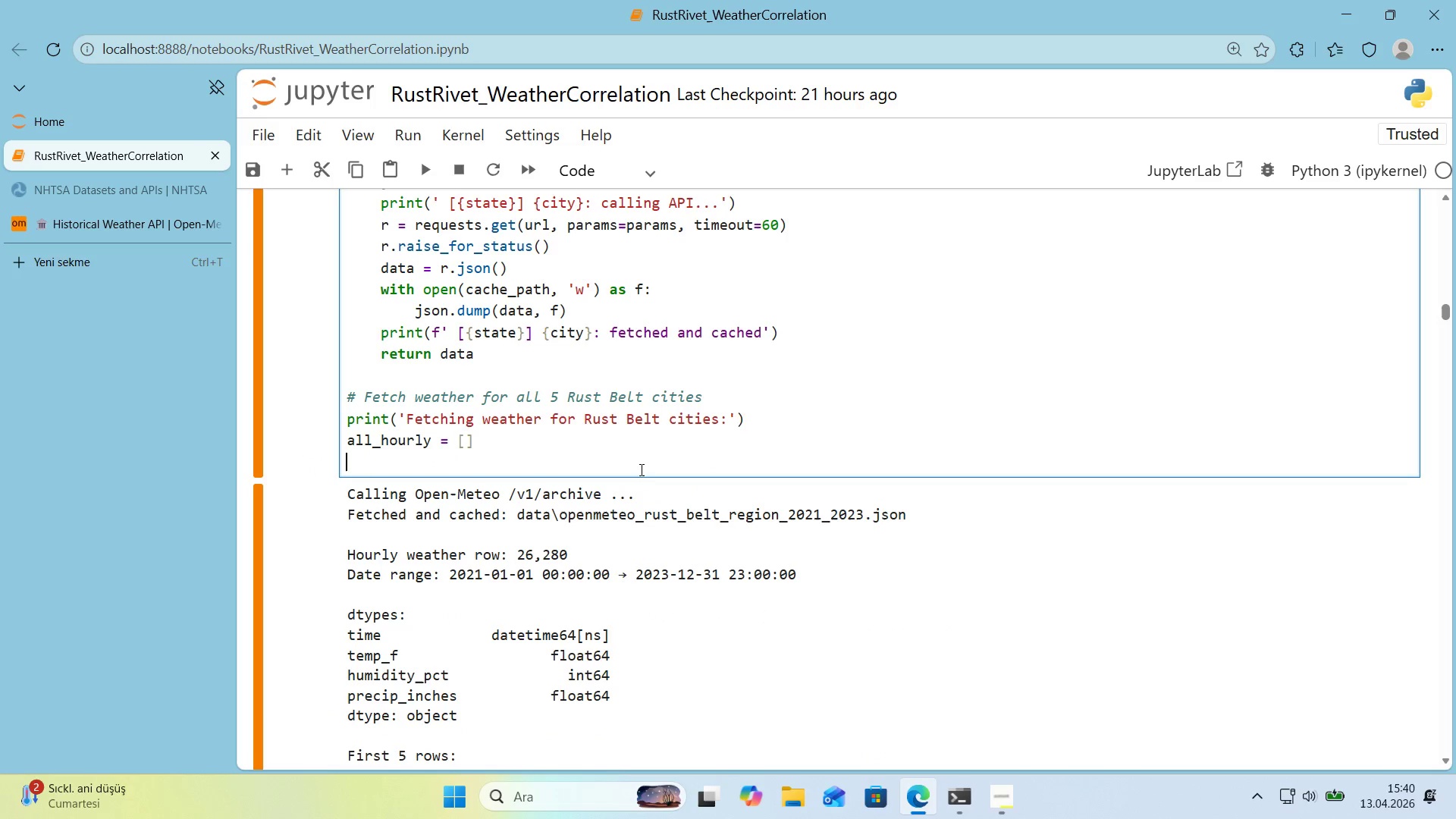 
type(for state, *()
 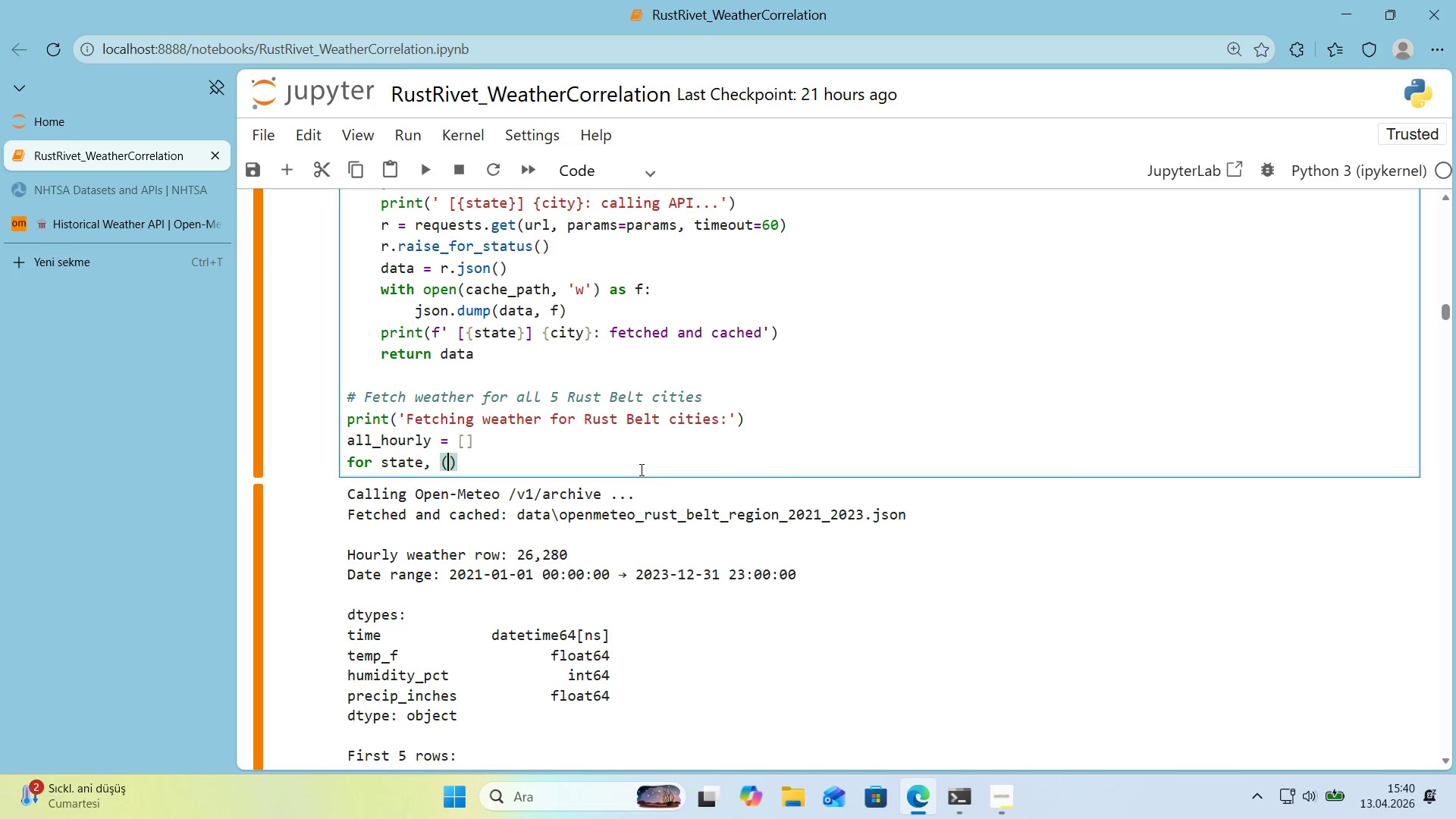 
 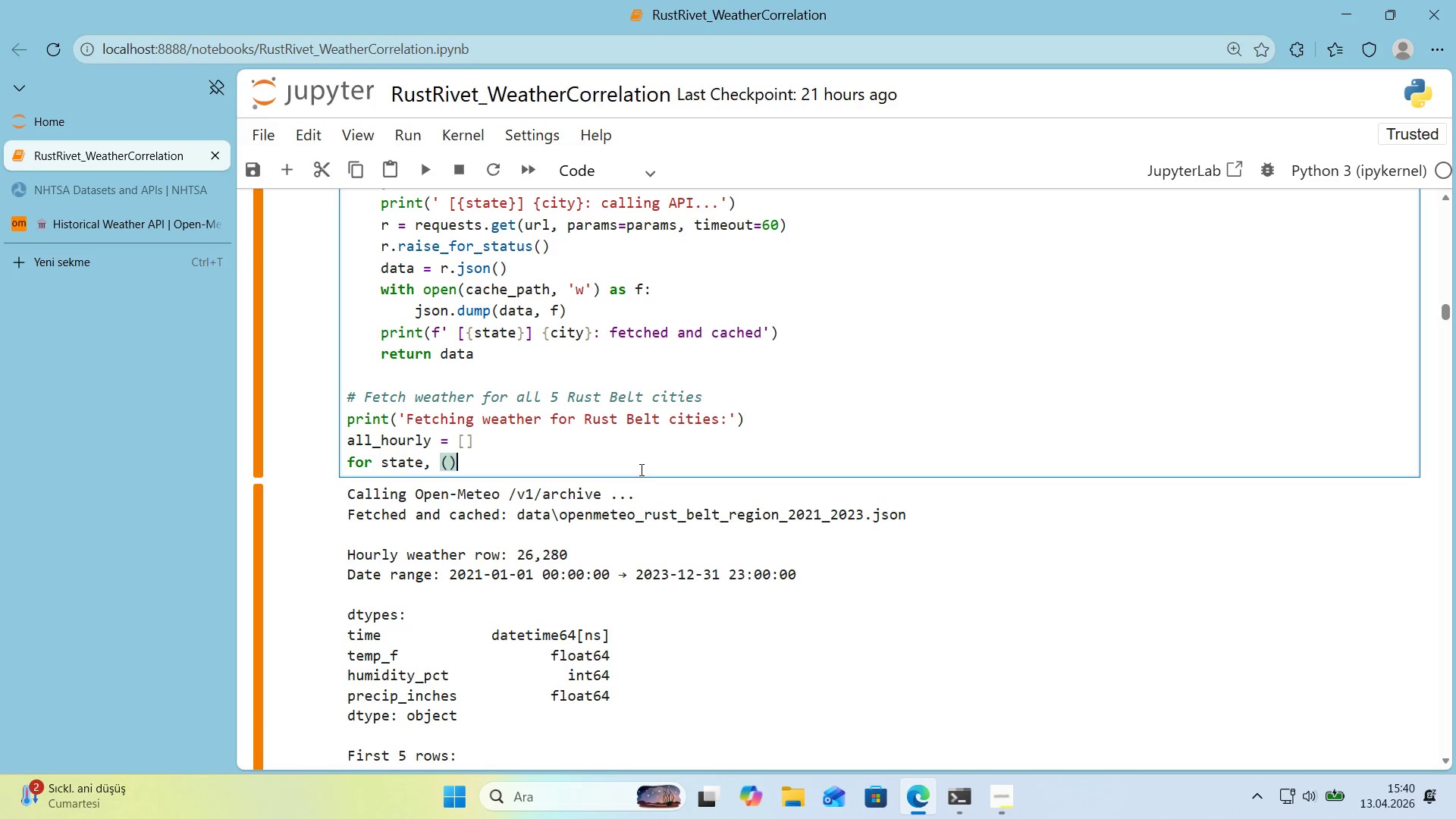 
key(ArrowLeft)
 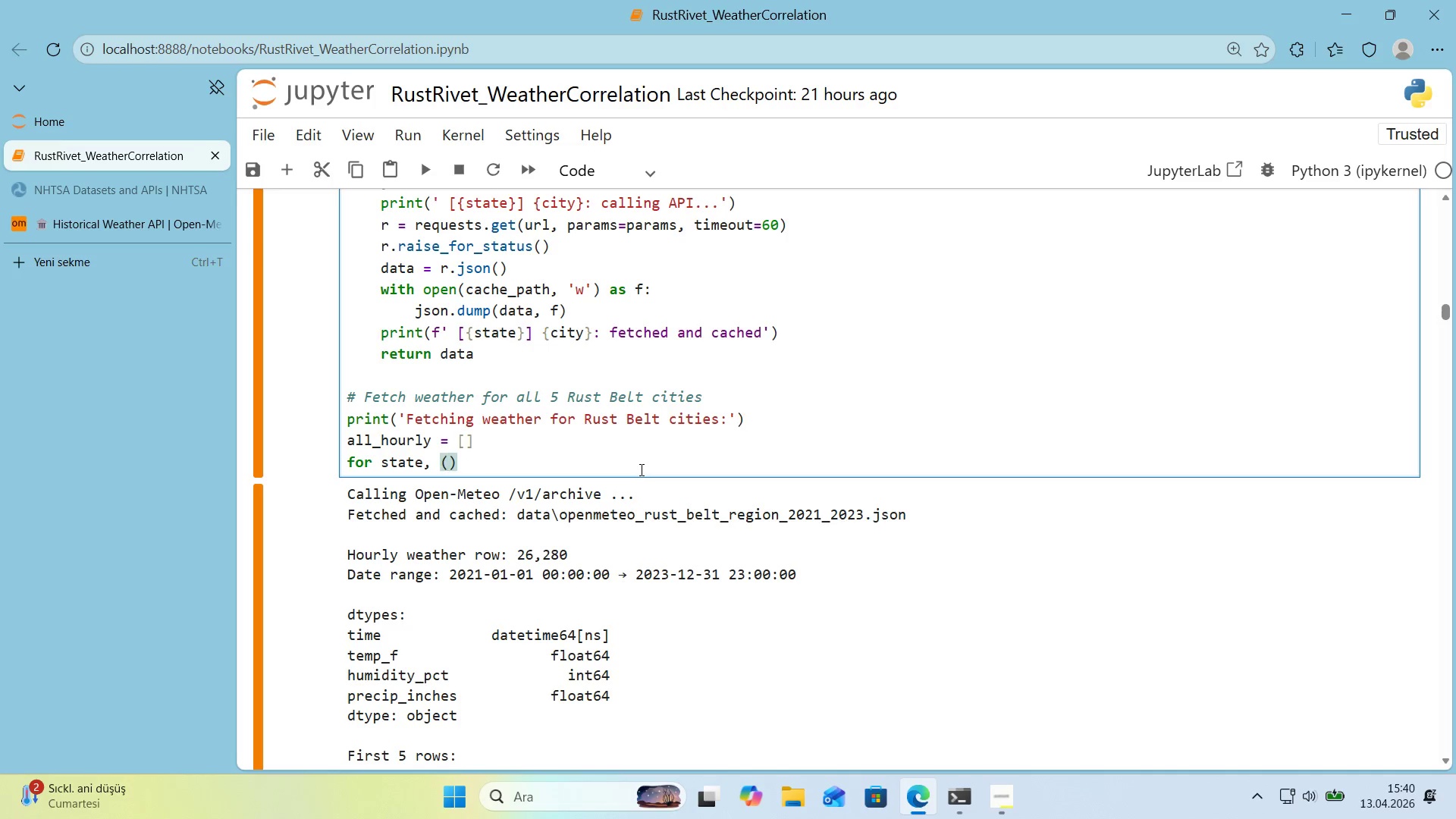 
type(c,ty)
key(Backspace)
key(Backspace)
key(Backspace)
type('ty, lat, lon)
 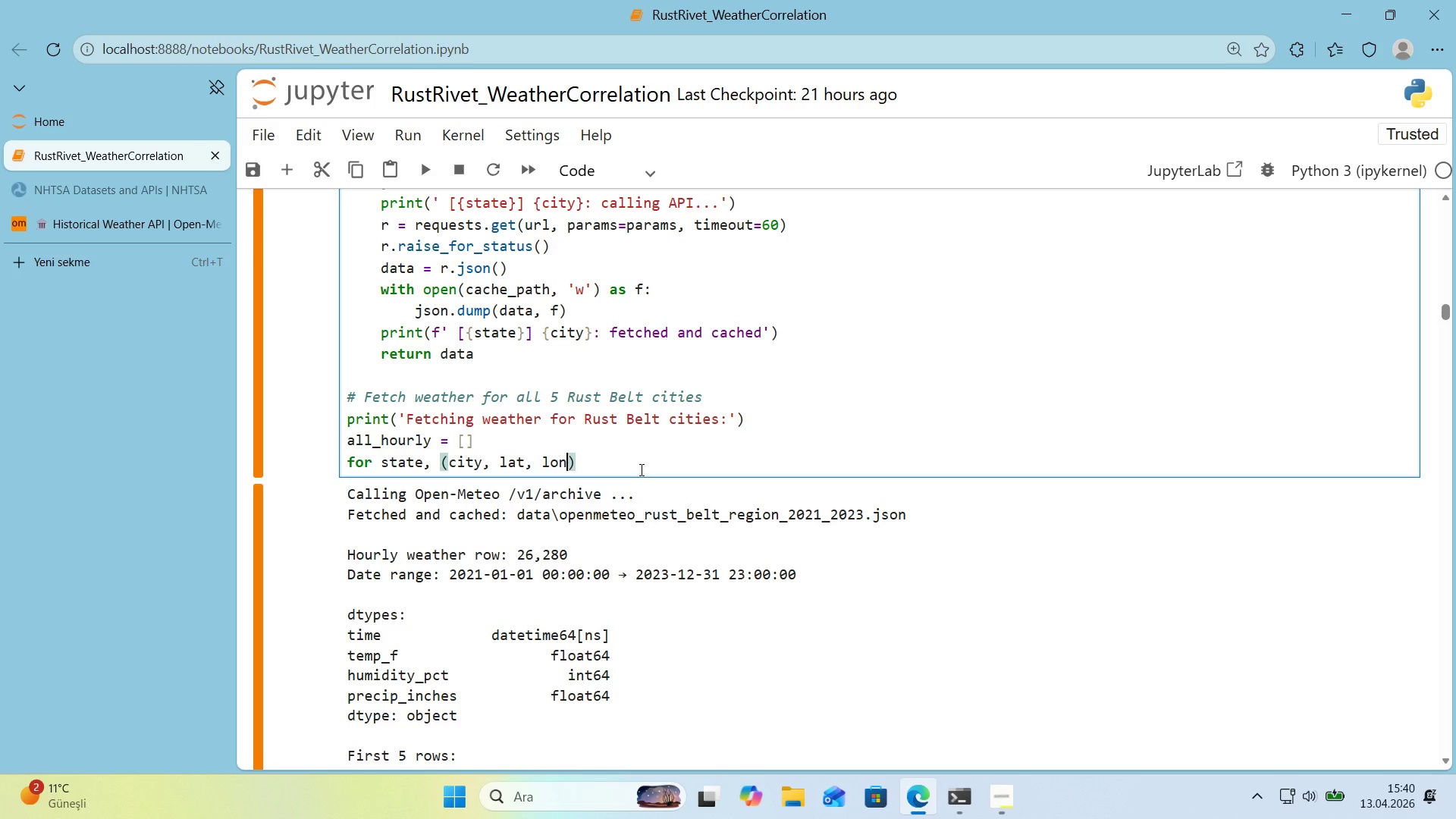 
key(ArrowRight)
 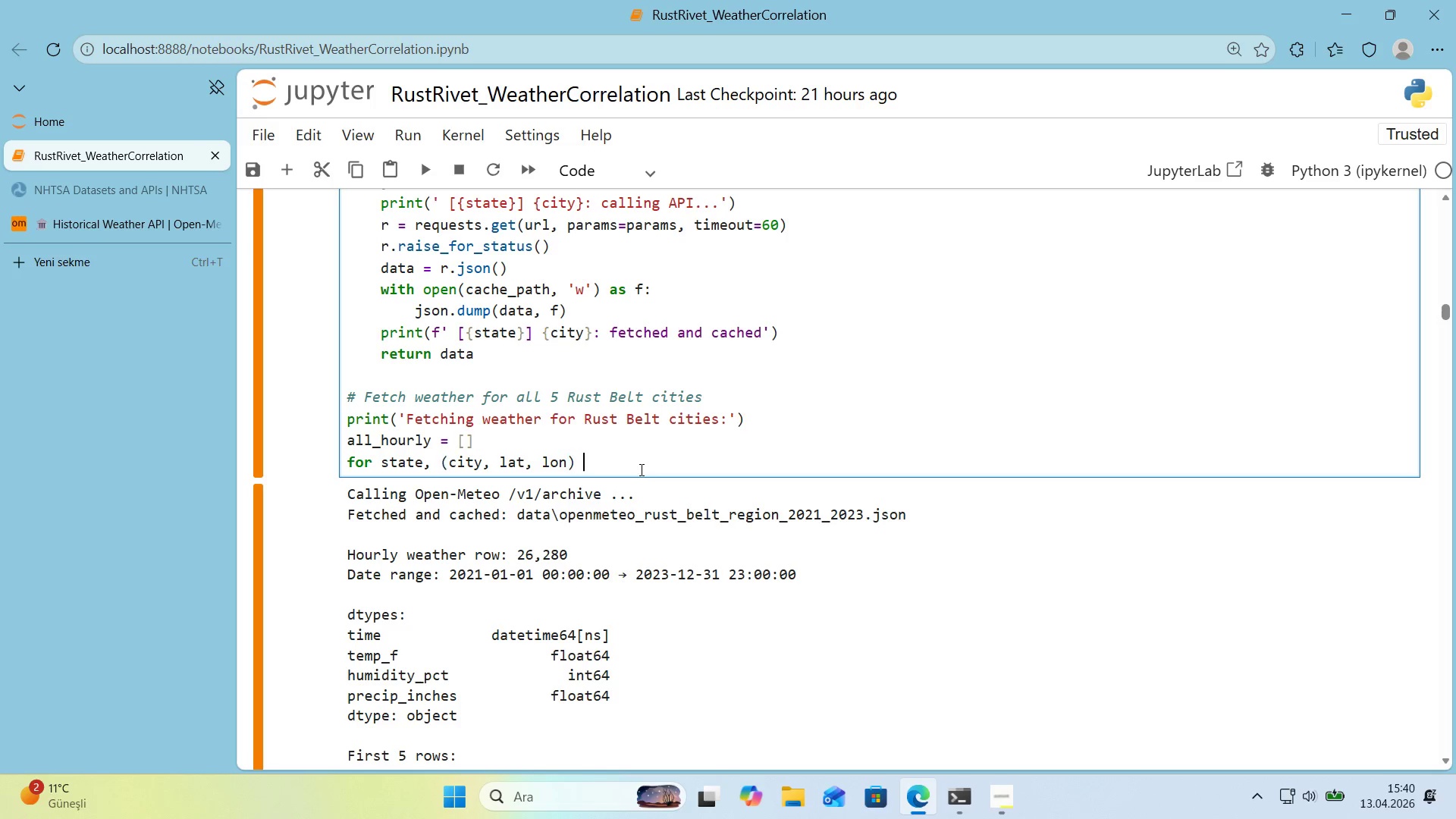 
type( 'n RUST_BELT_CITIES.'tems*(>)
 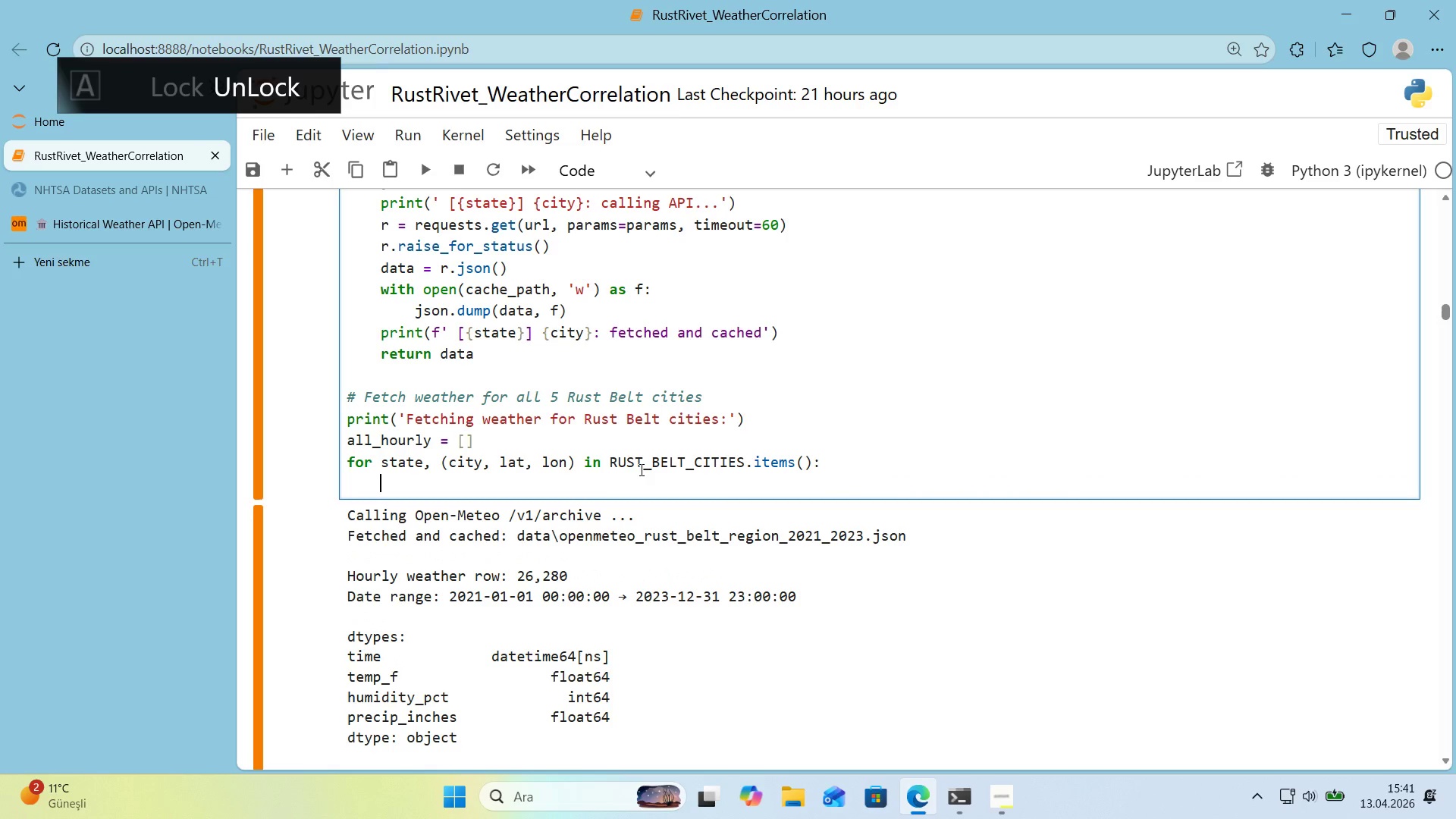 
 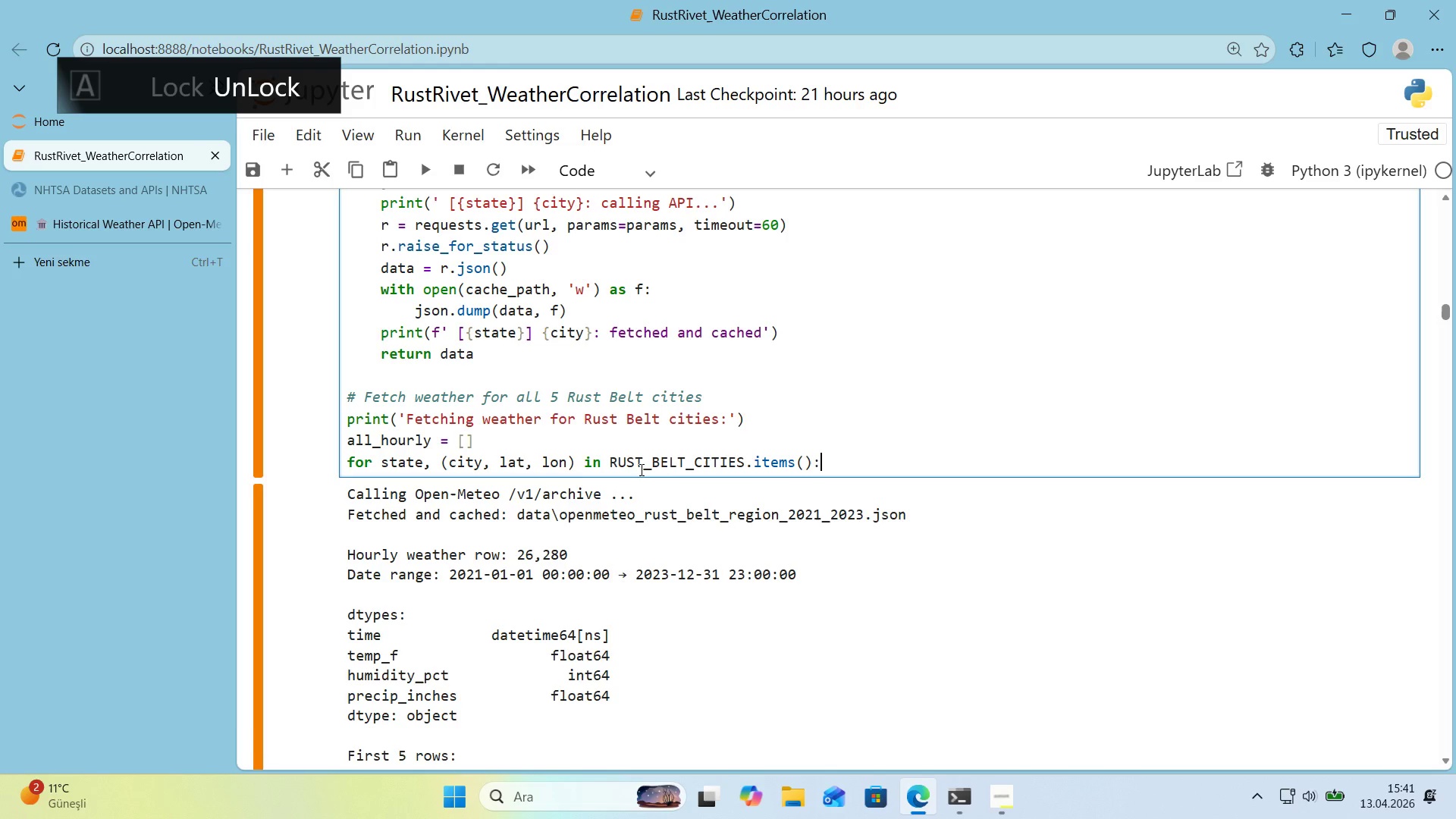 
key(Enter)
 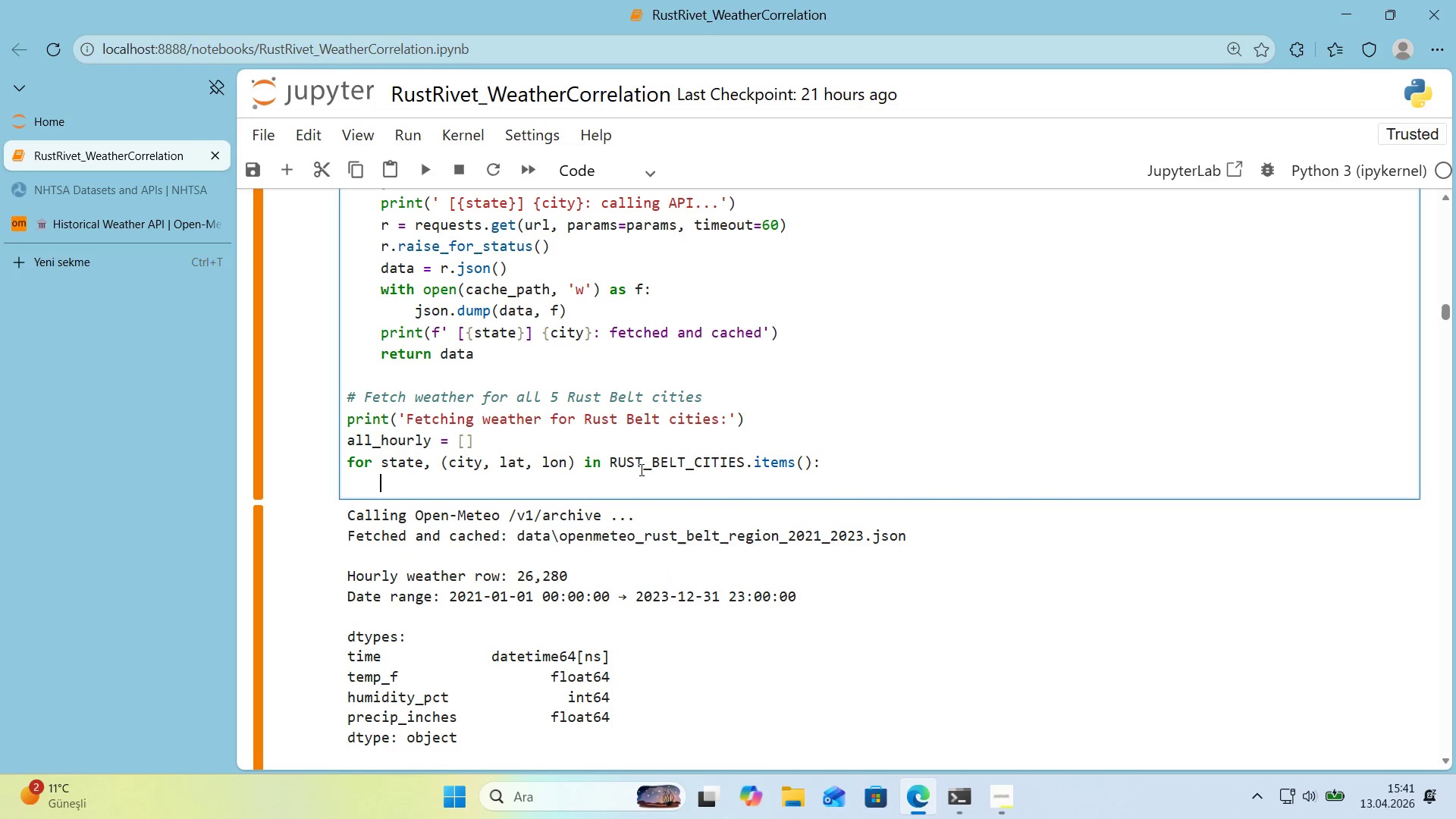 
type(om ) fetch_openmeteo_for_c'ty*()
 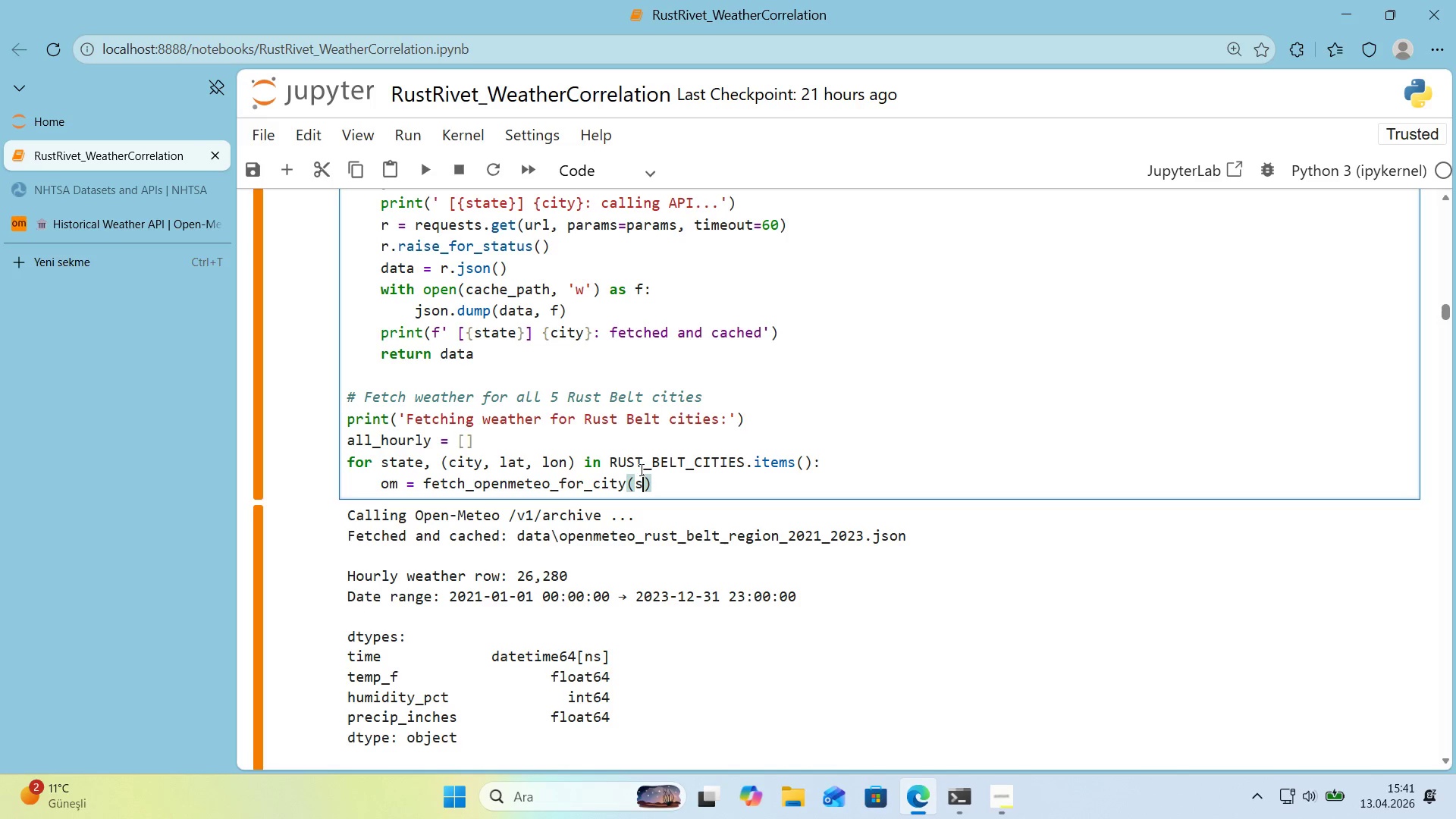 
 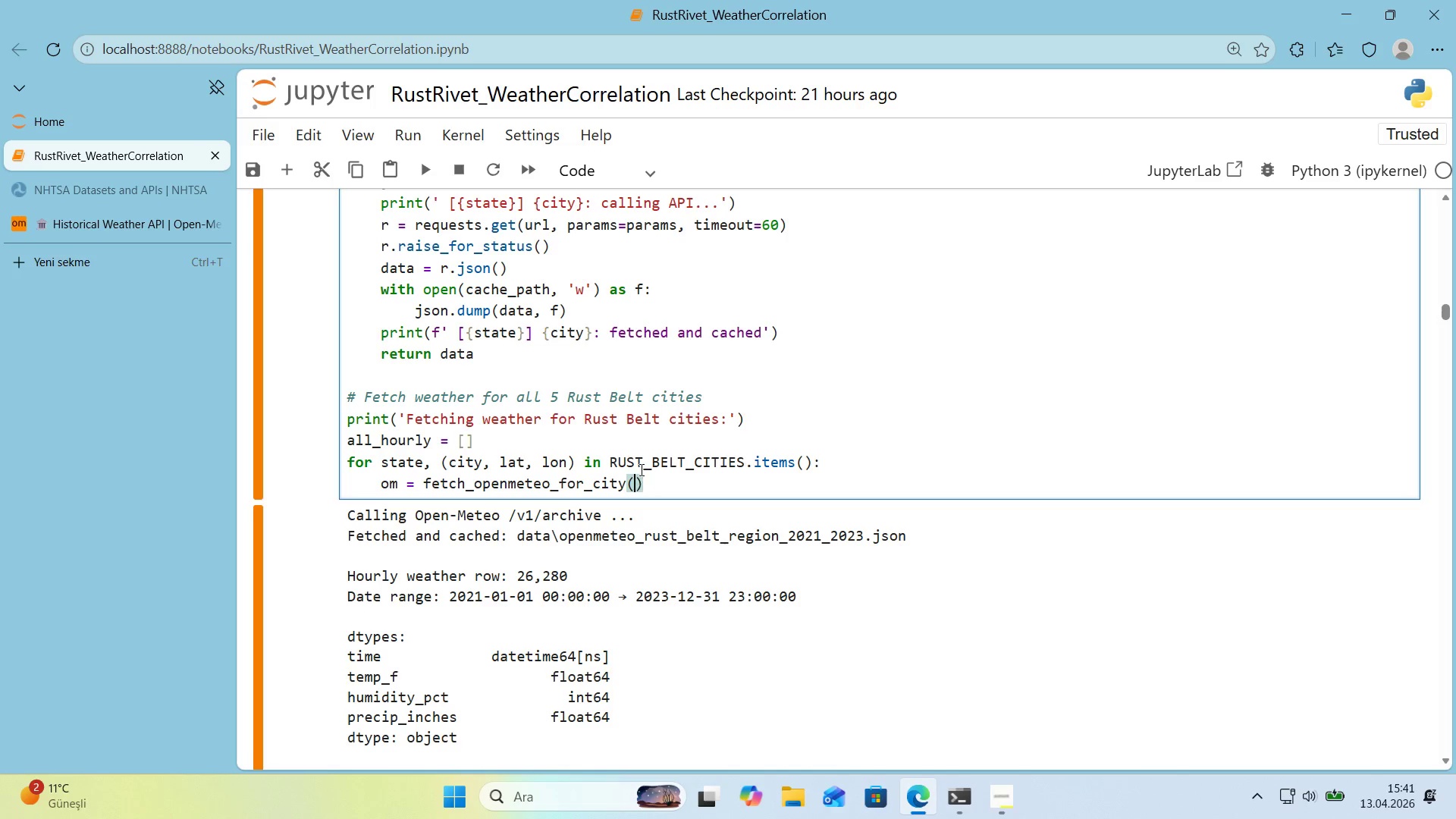 
key(ArrowLeft)
 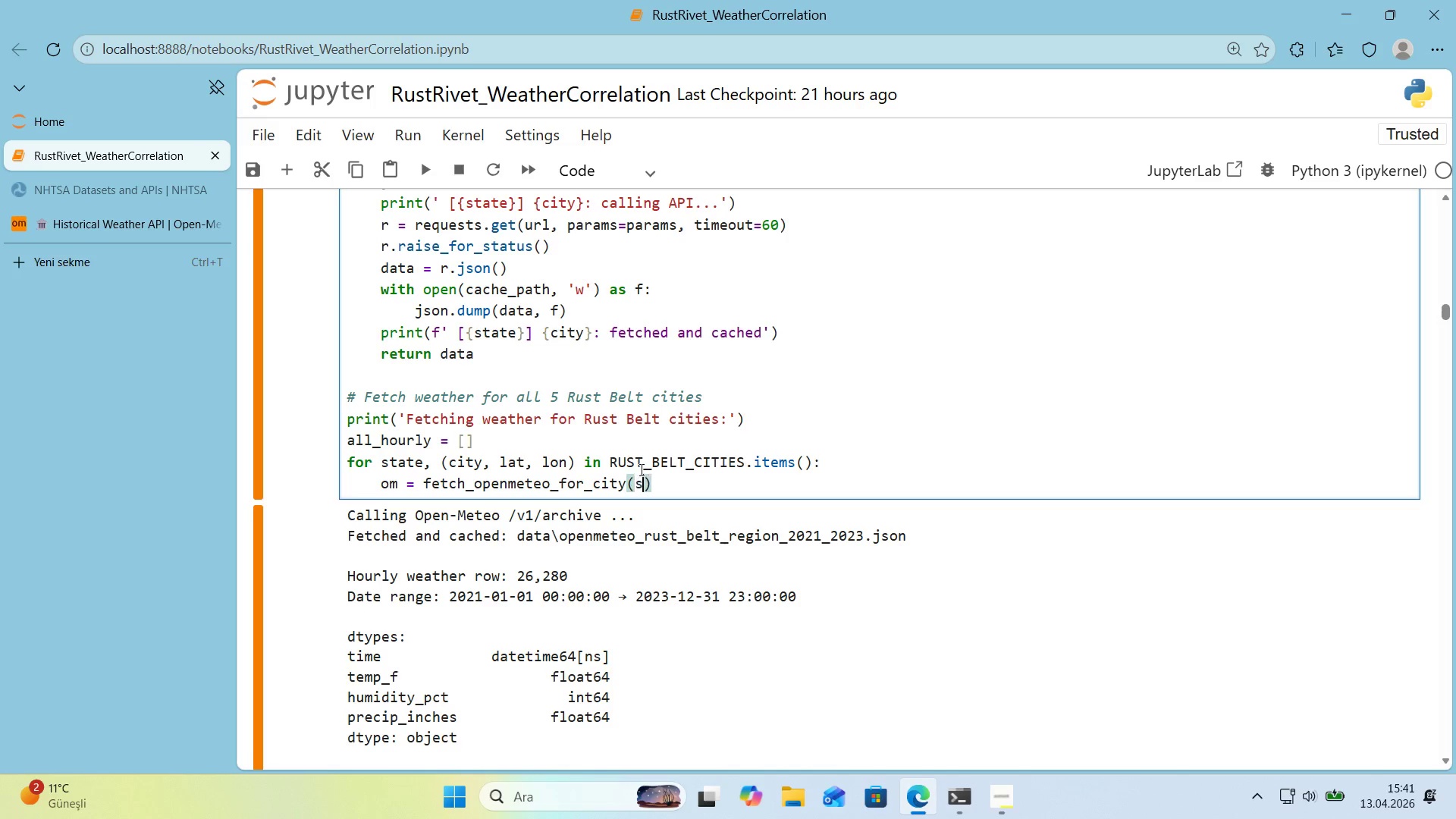 
type(state, c'ty, lat, long)
 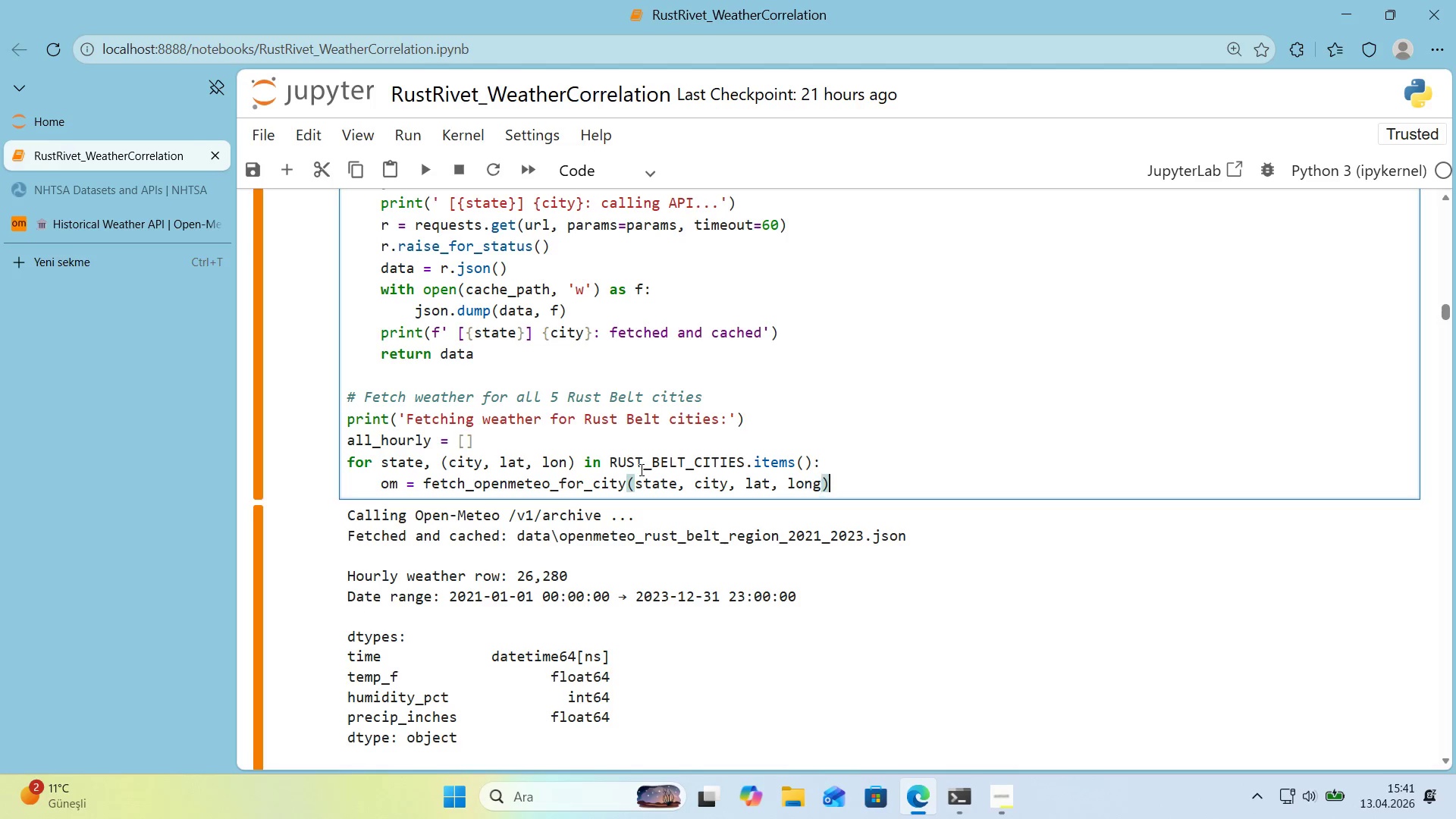 
key(ArrowRight)
 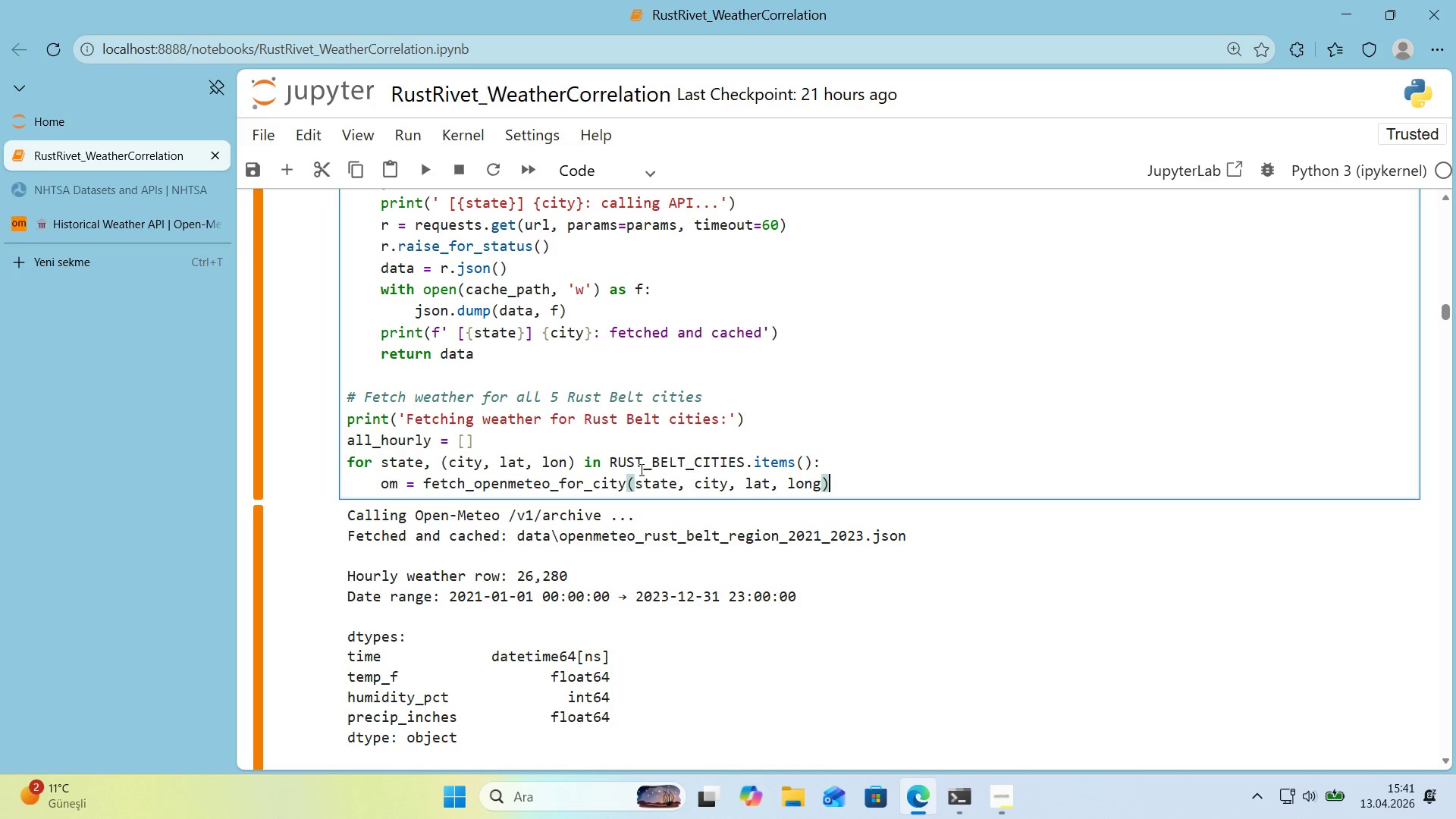 
hold_key(key=ShiftRight, duration=0.36)
 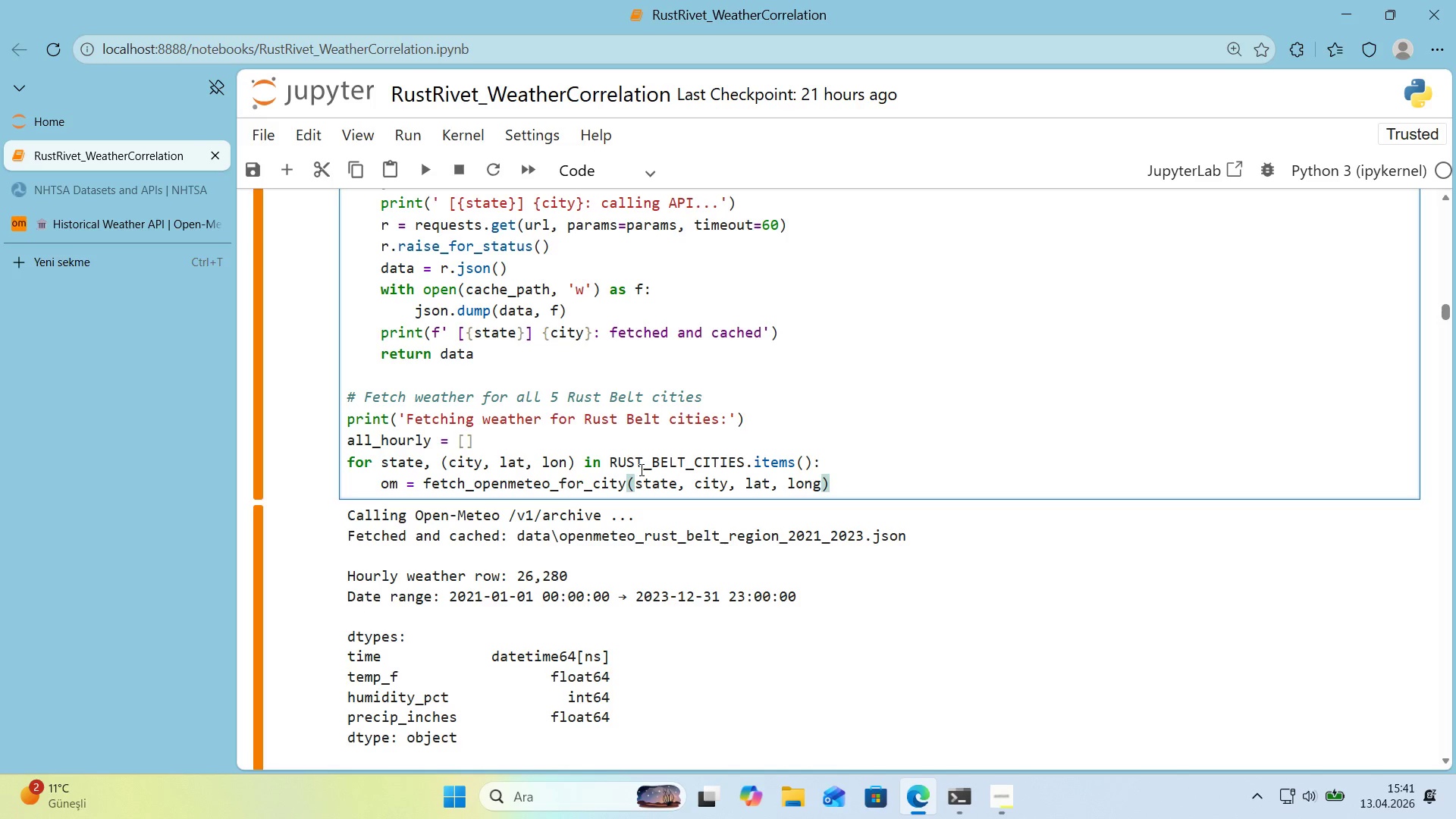 
key(ArrowLeft)
 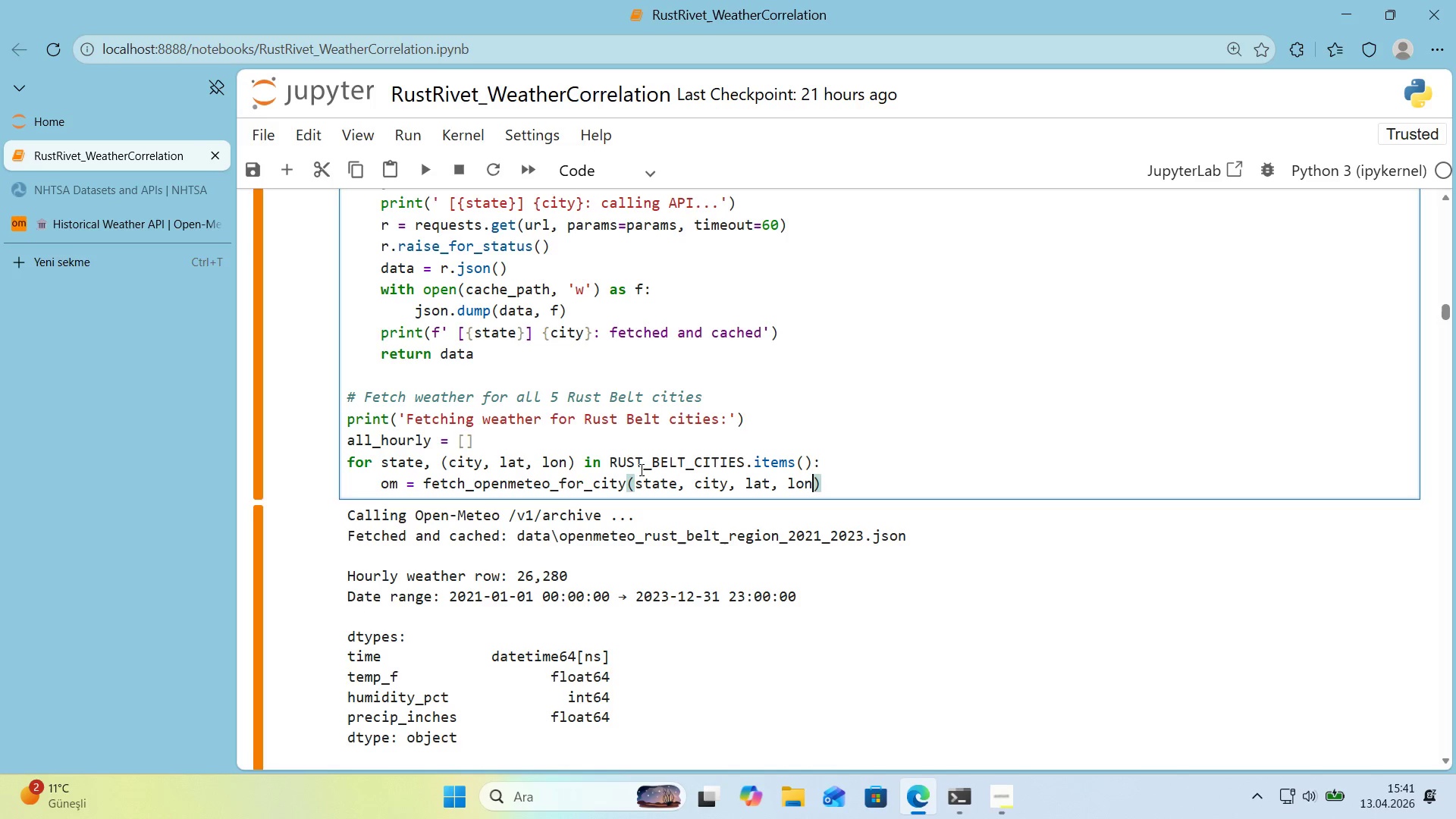 
key(Backspace)
 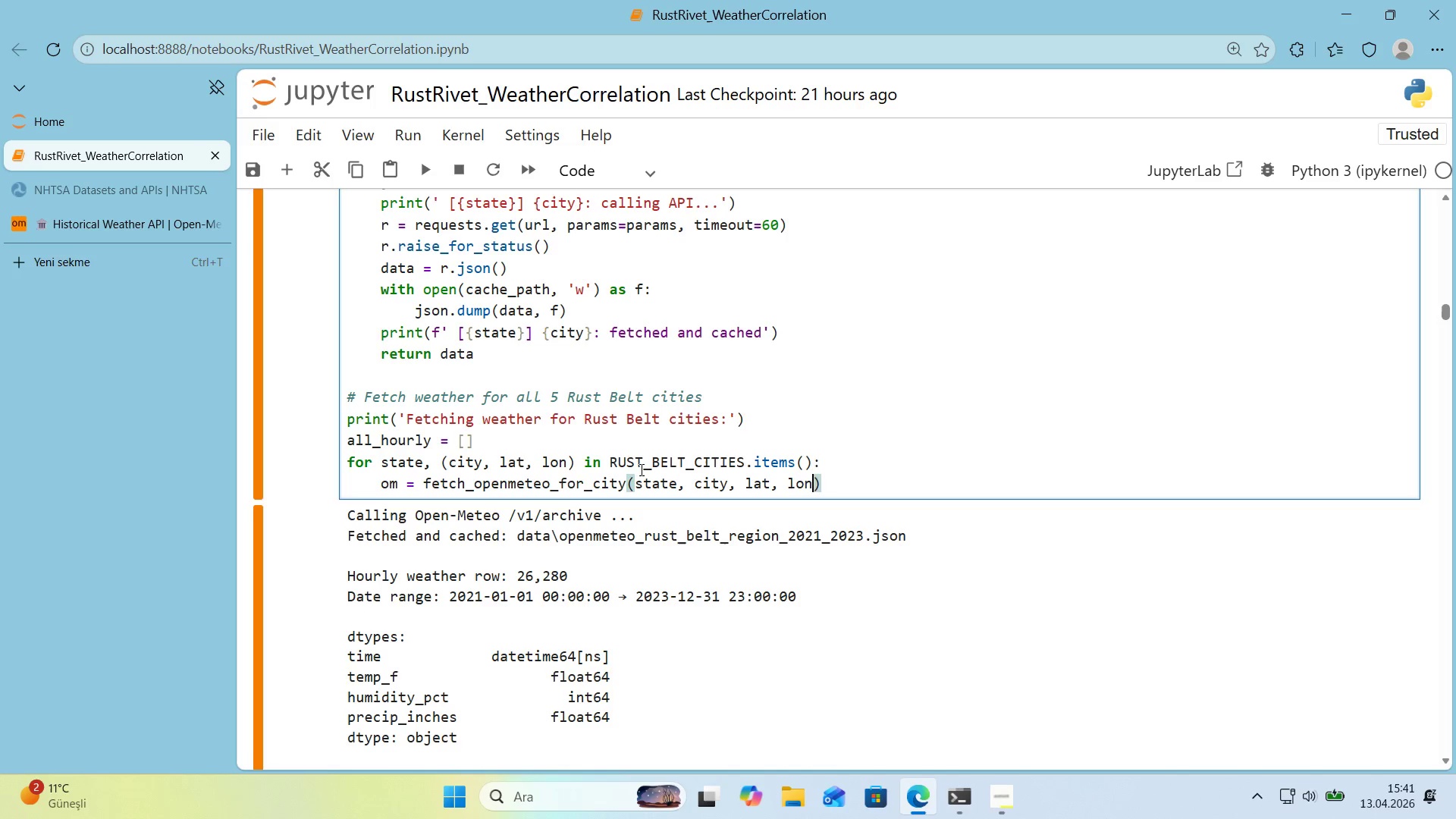 
key(ArrowRight)
 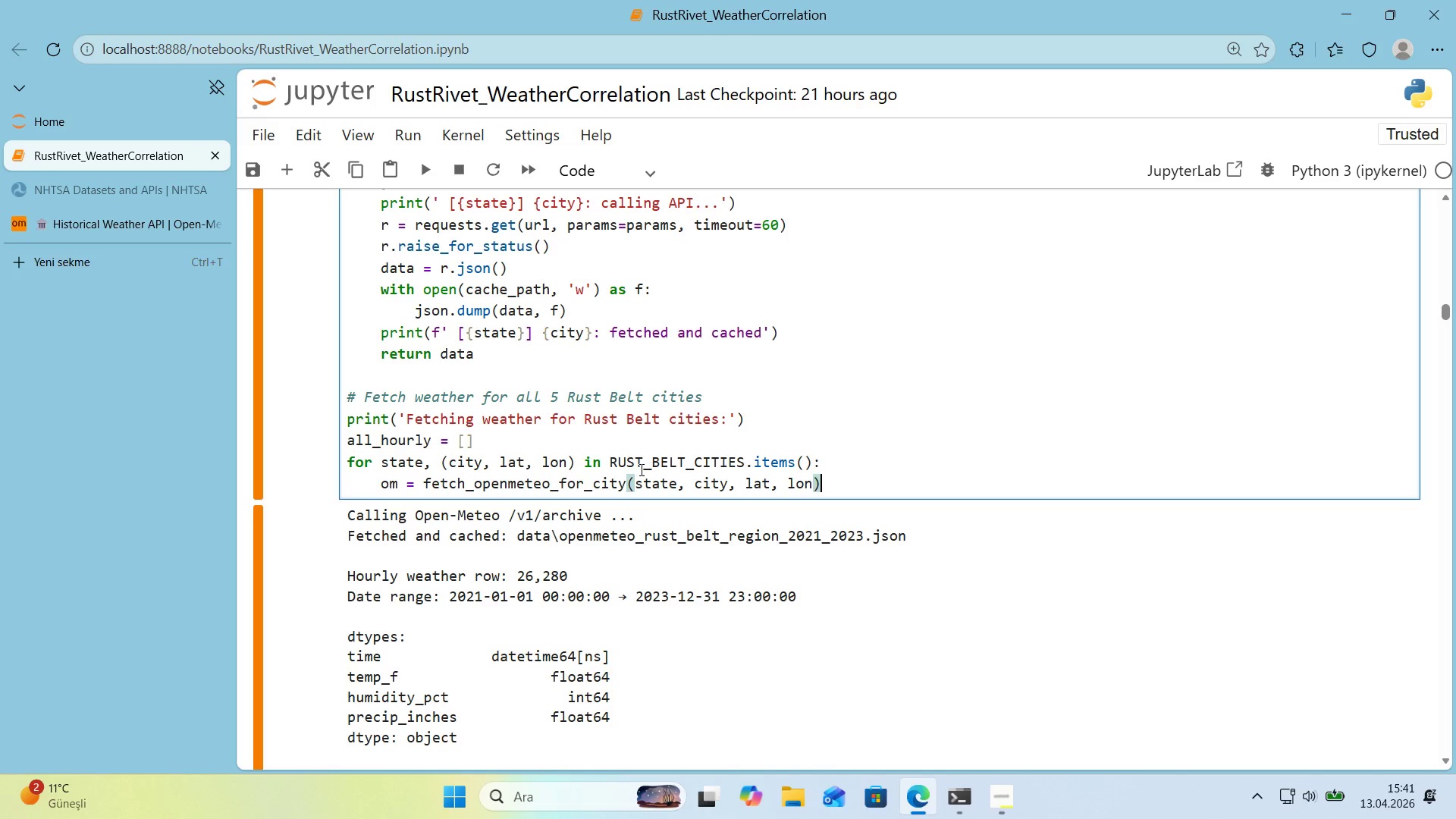 
key(Enter)
 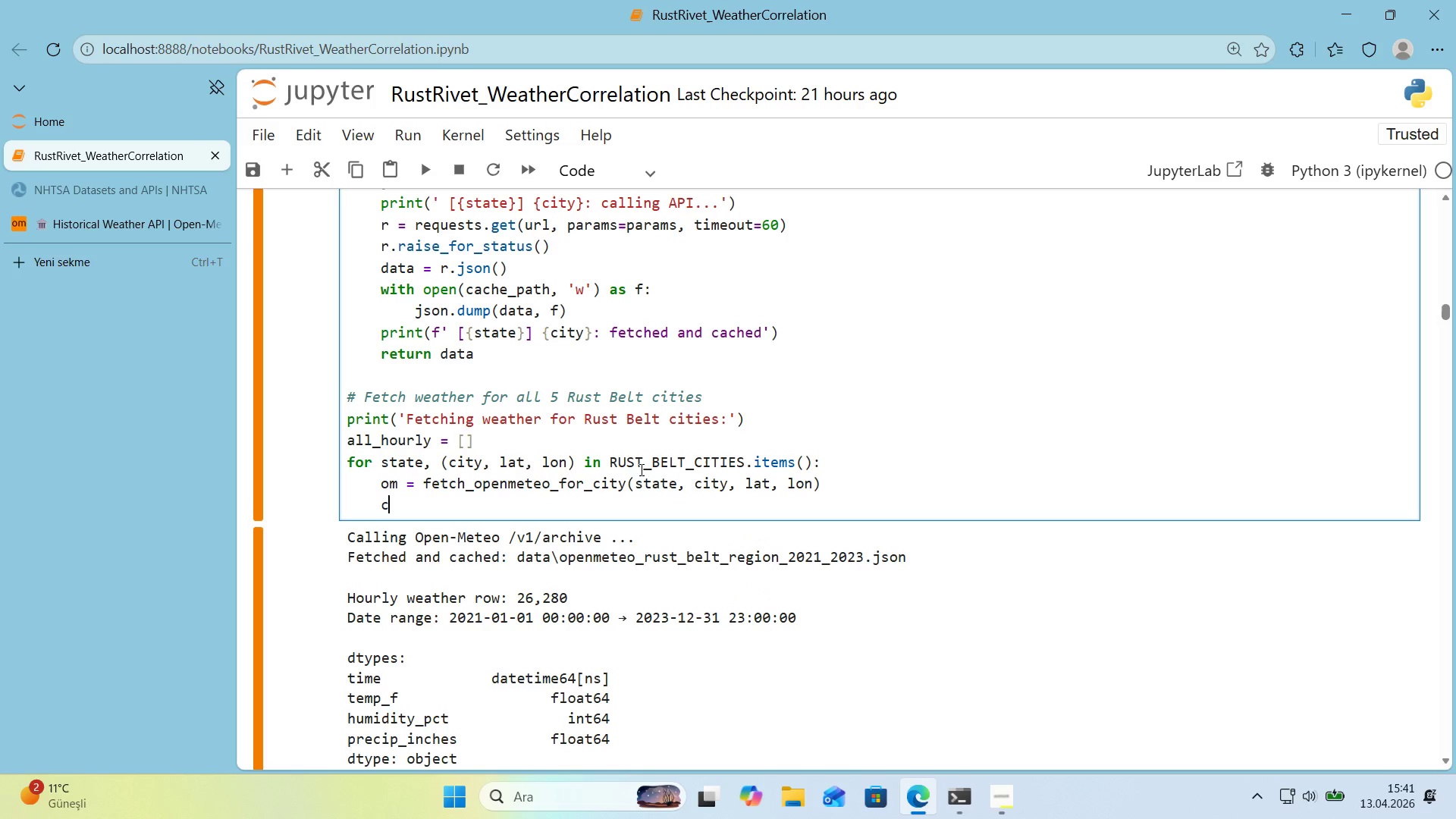 
type(c'ty_df ) pd.DataFrame*()
 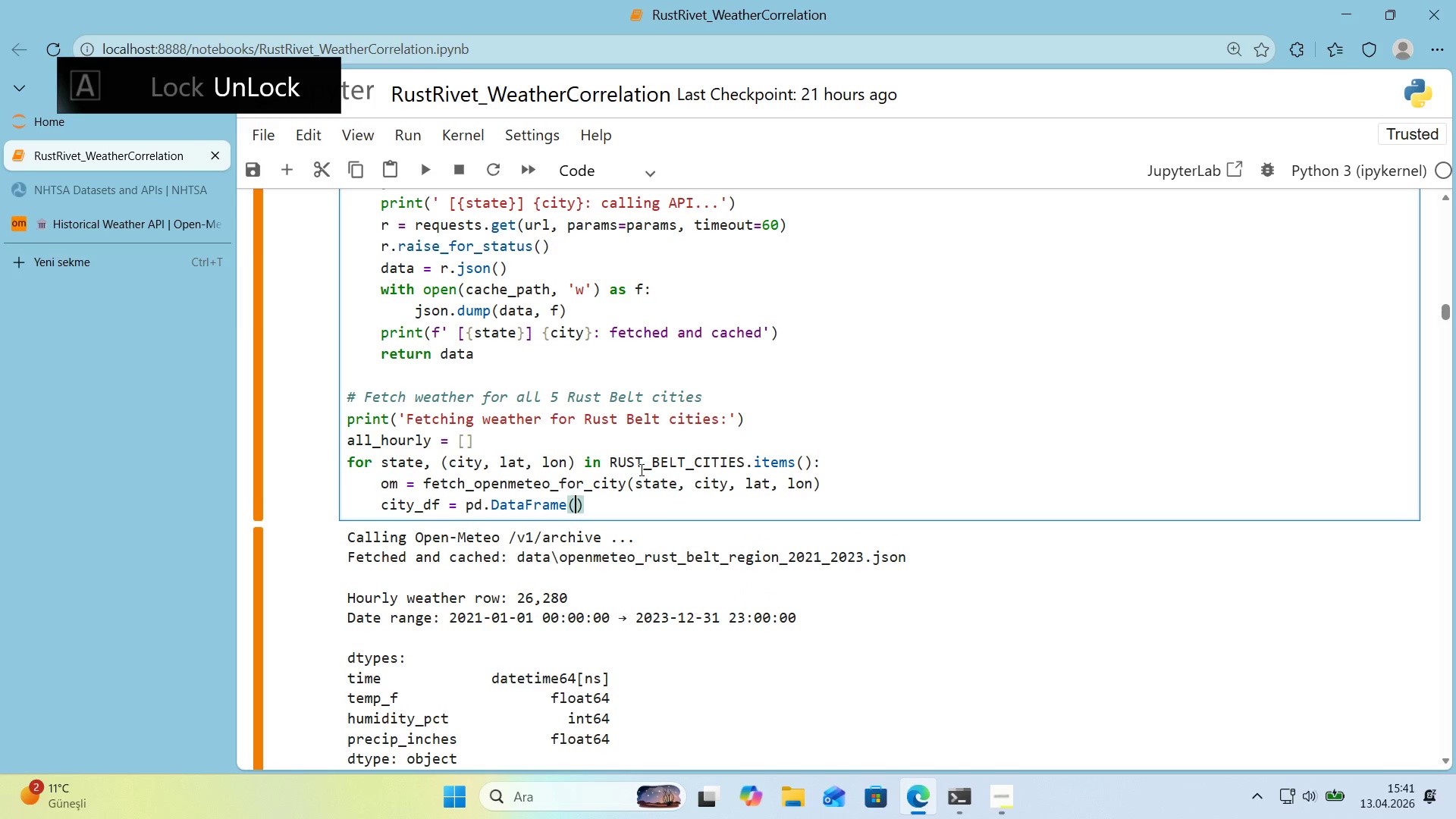 
 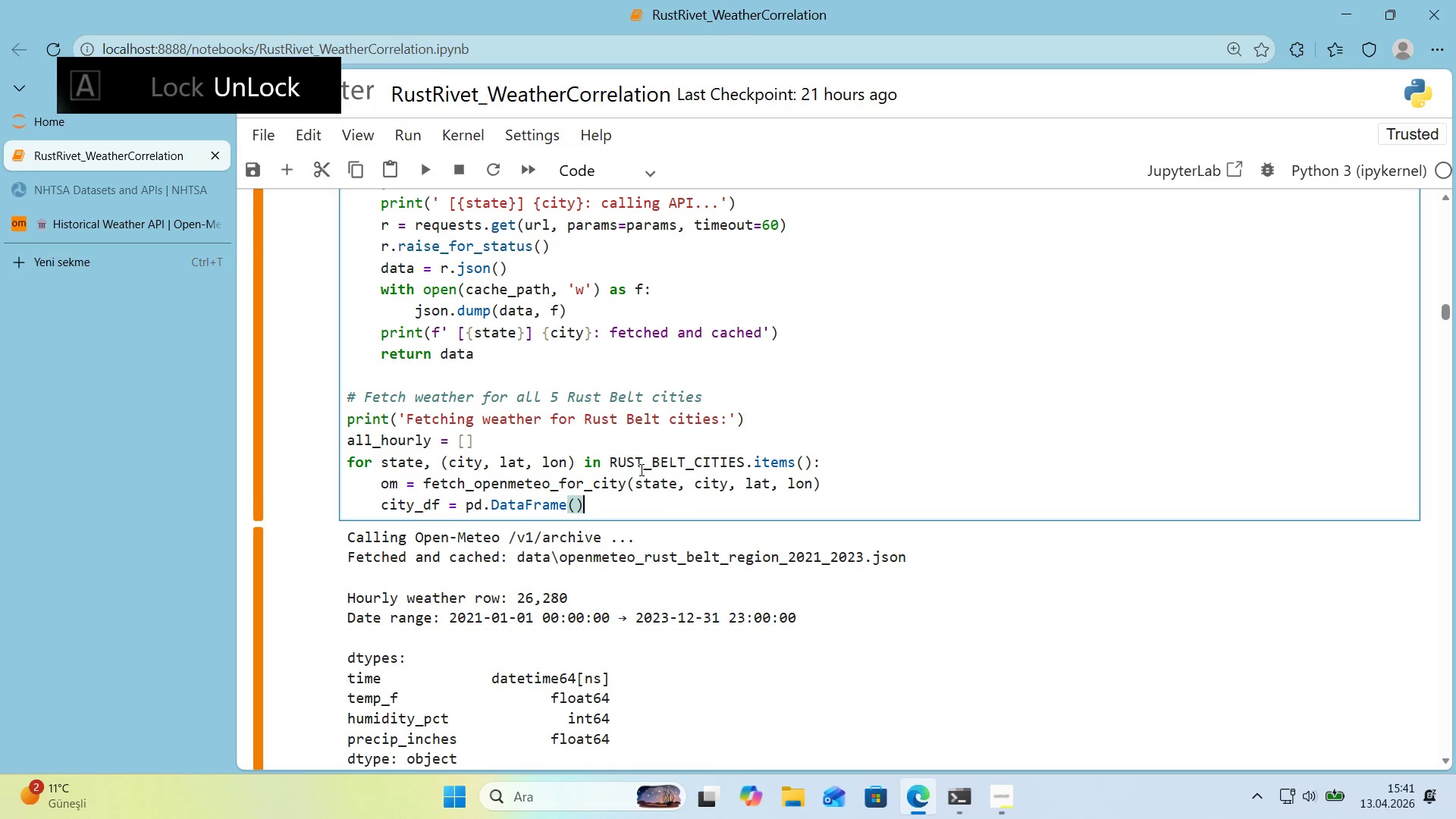 
key(ArrowLeft)
 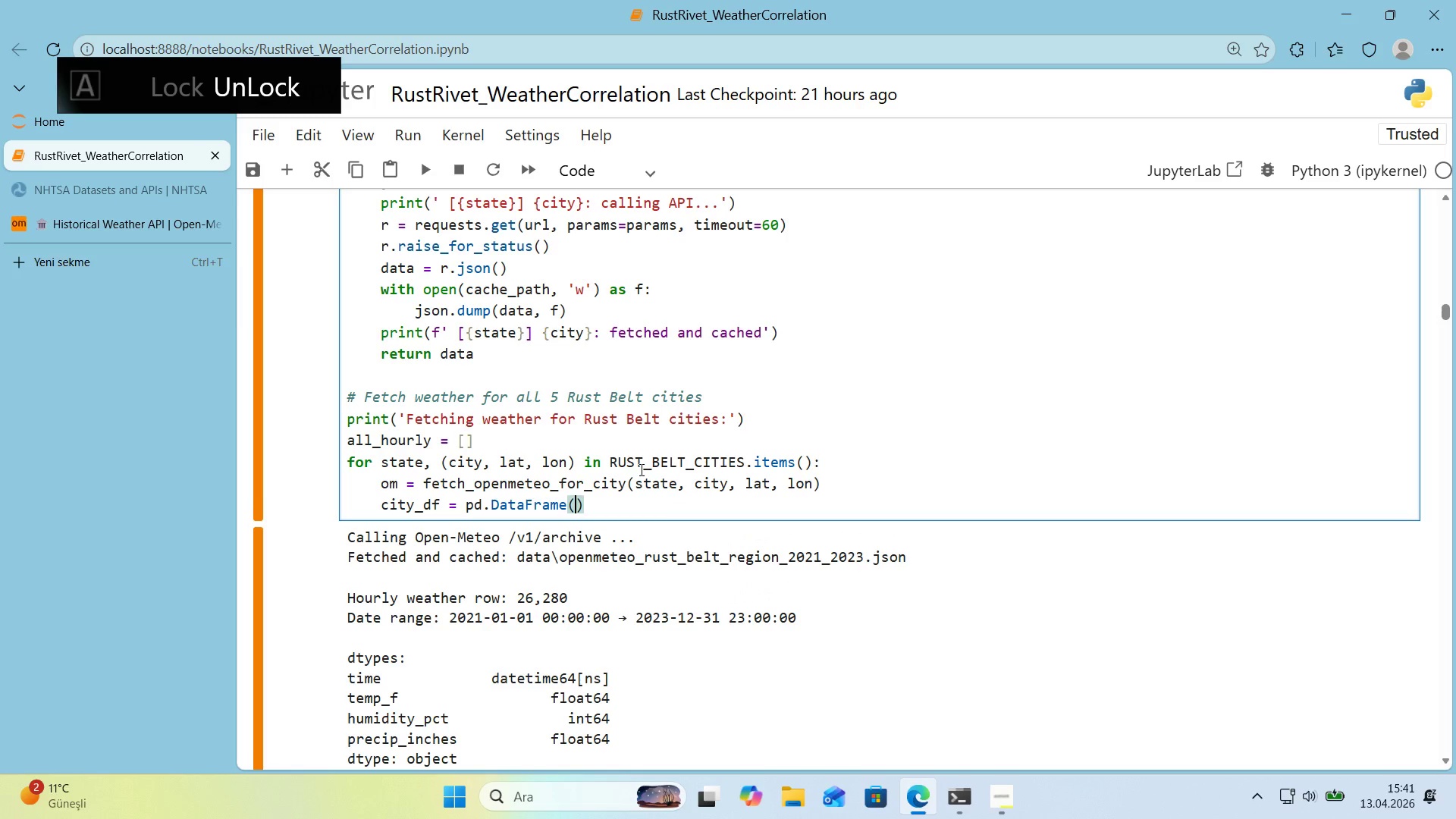 
key(Alt+Control+7)
 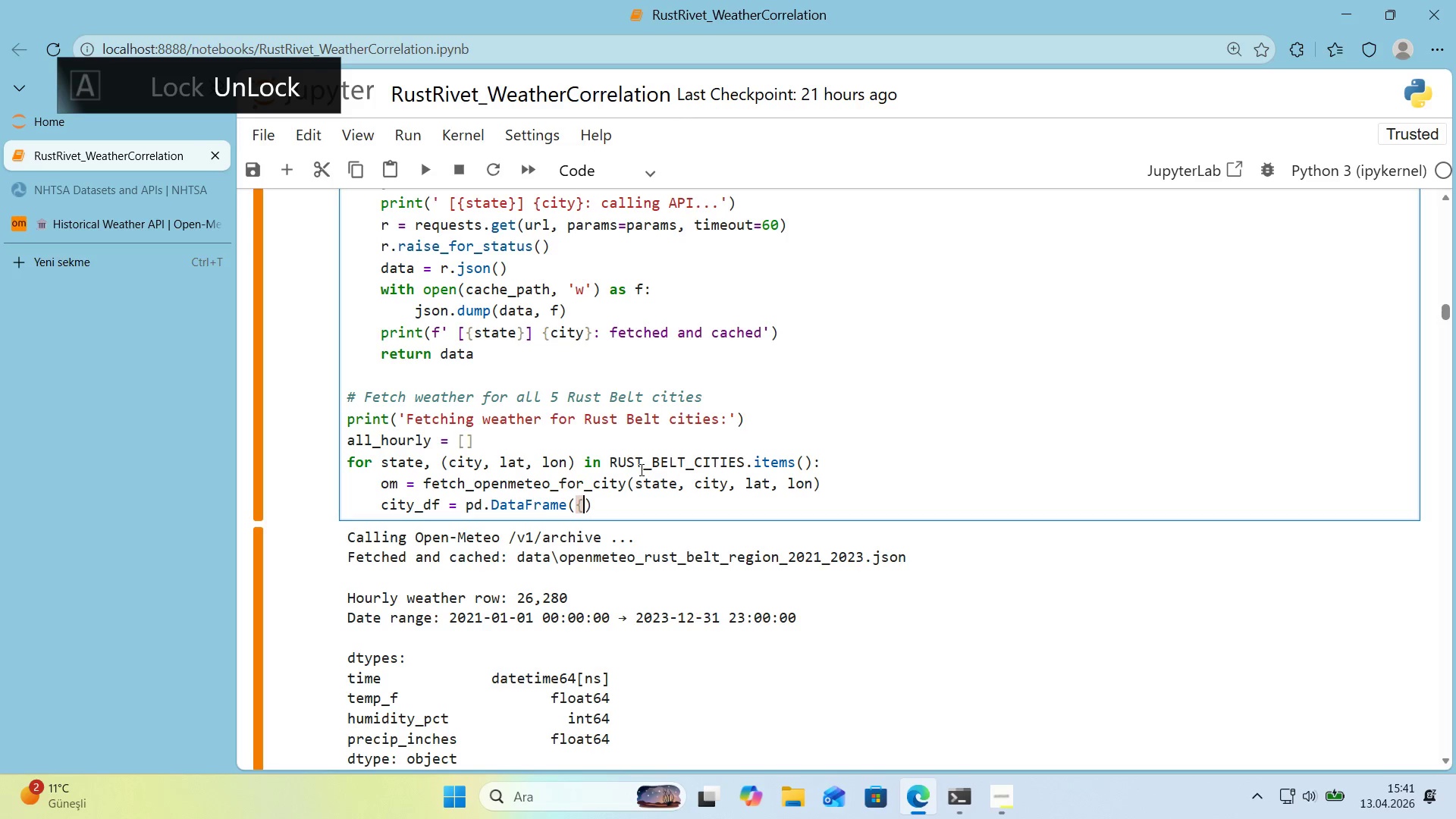 
key(Alt+Control+0)
 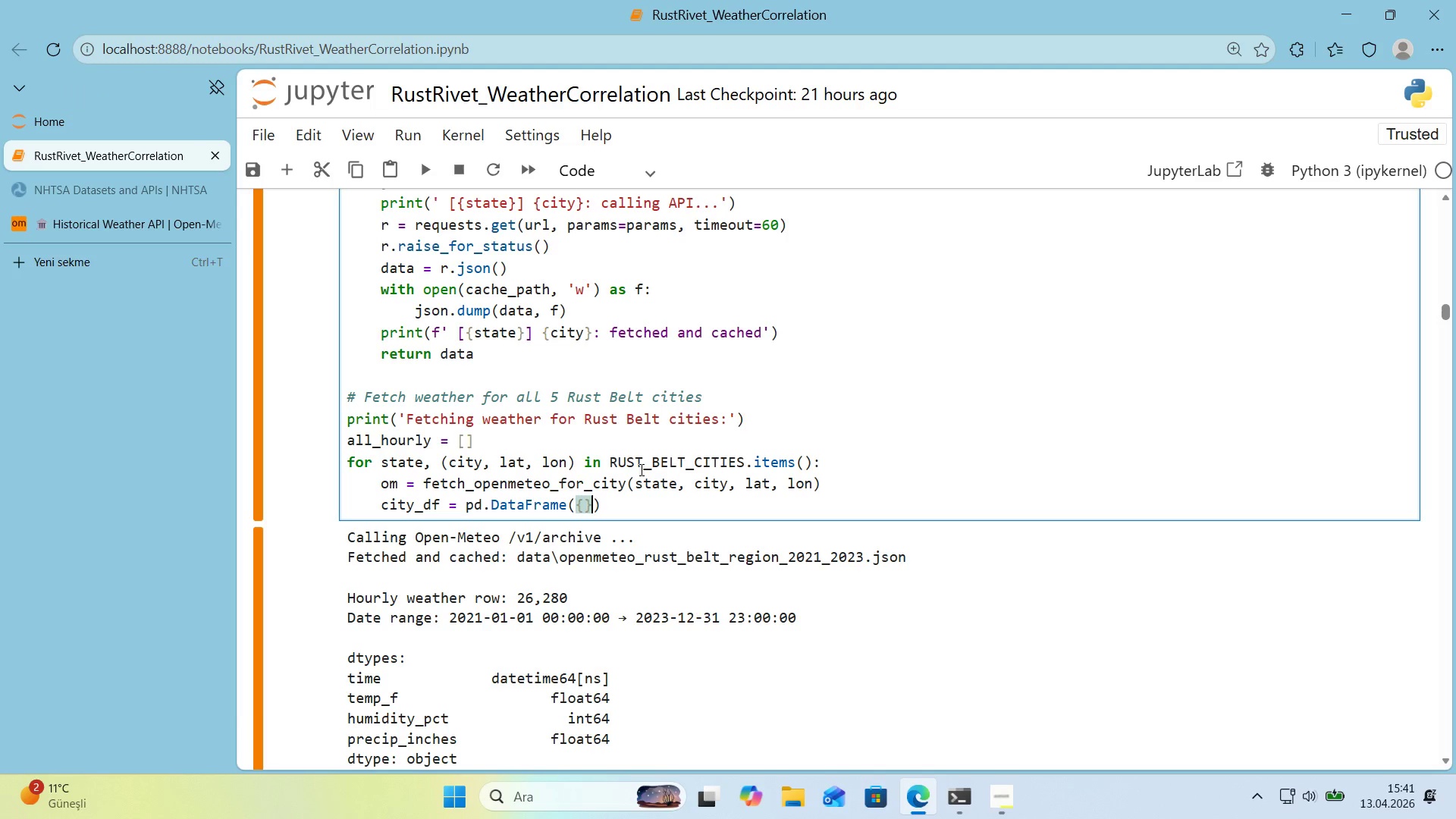 
key(ArrowLeft)
 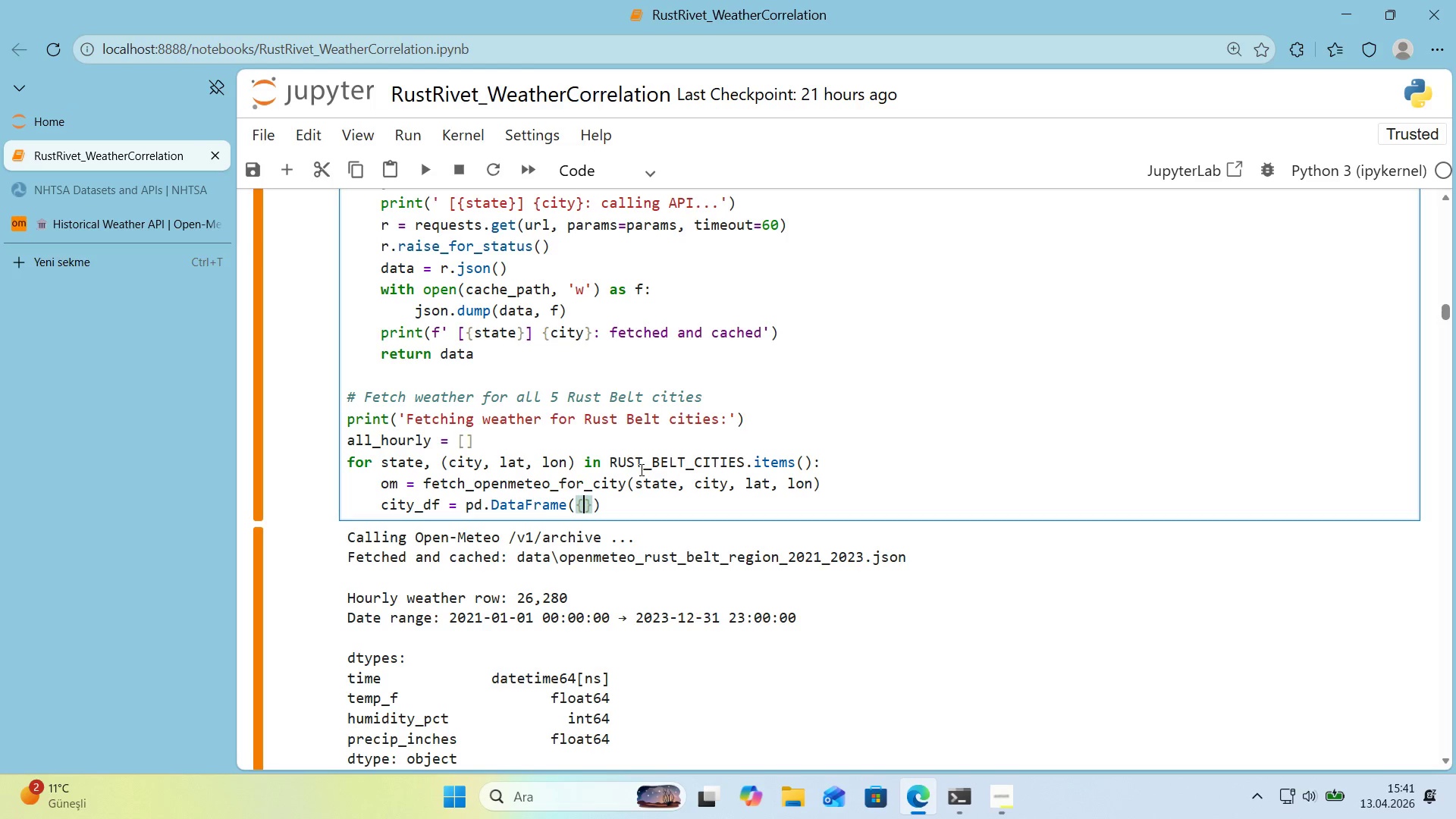 
key(Enter)
 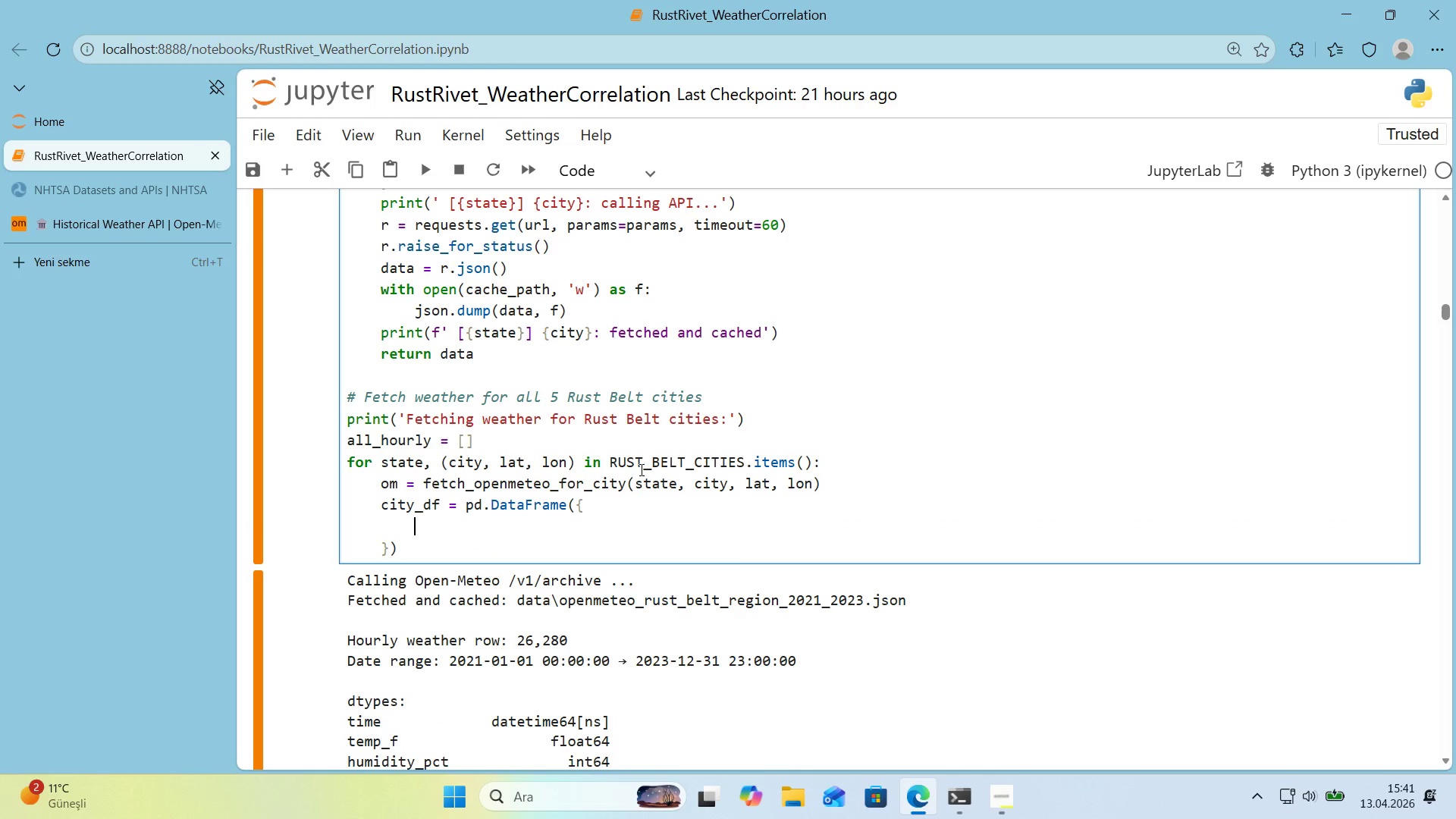 
type(@@)
 